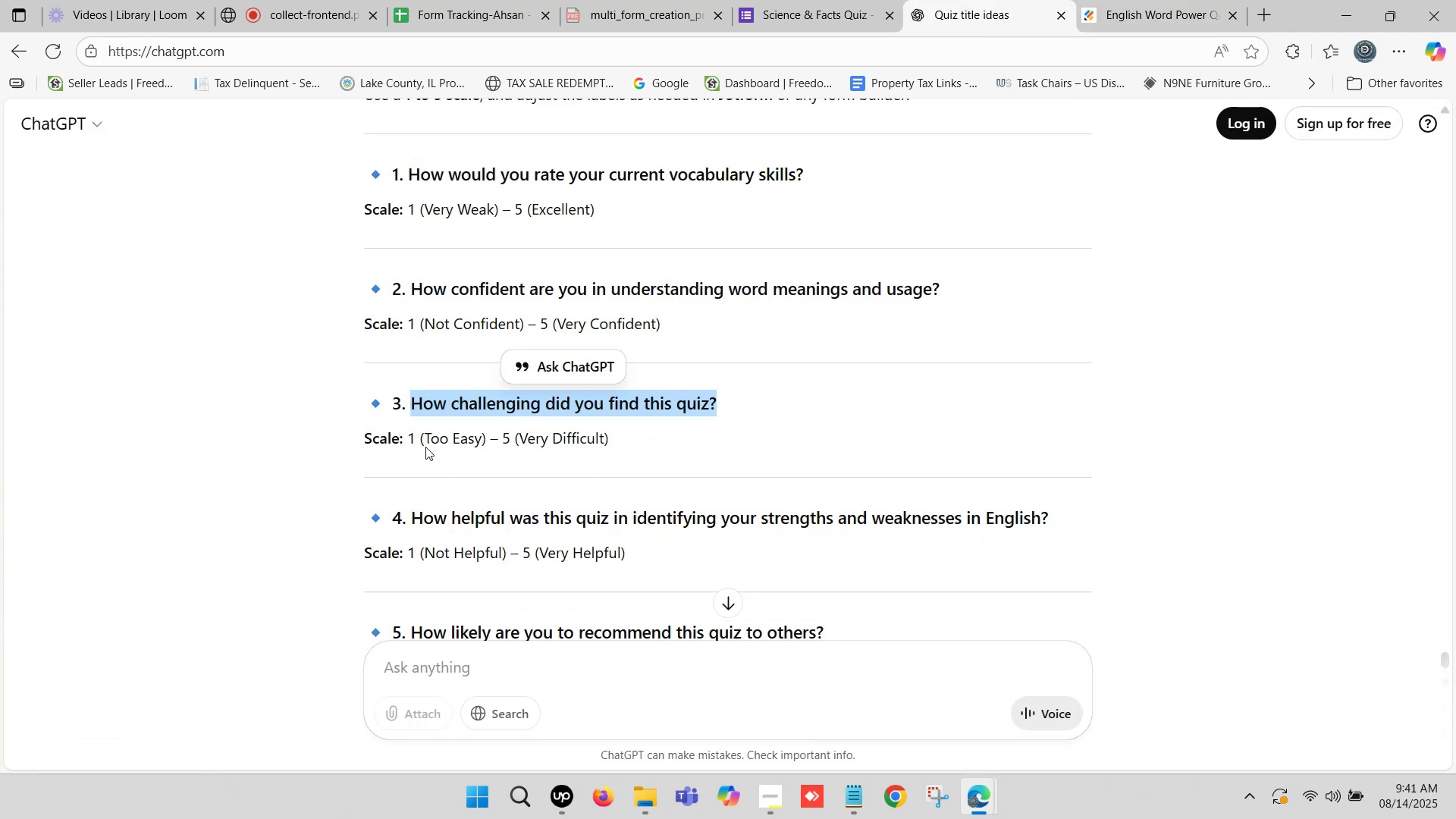 
left_click_drag(start_coordinate=[428, 439], to_coordinate=[479, 444])
 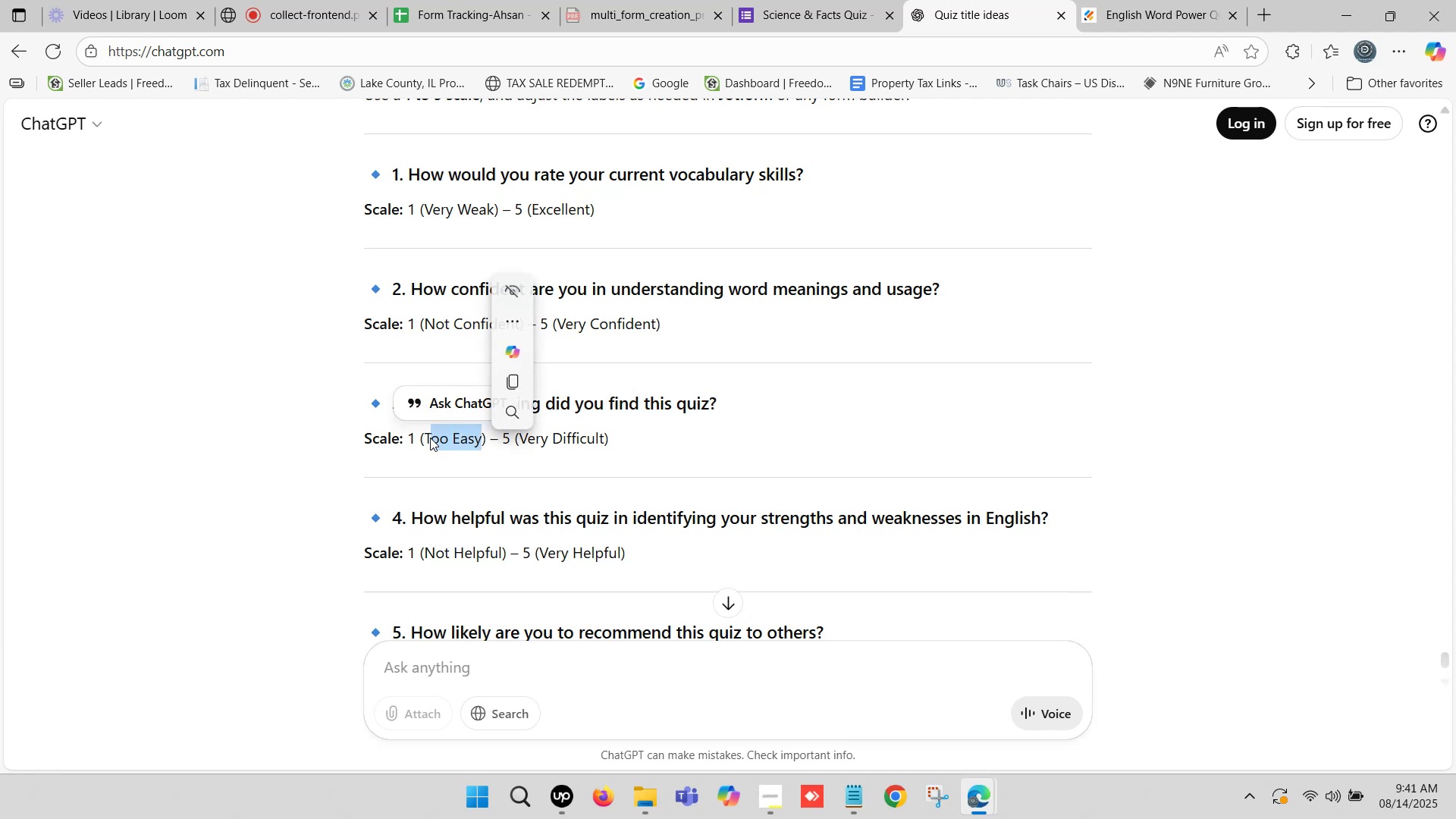 
left_click([428, 436])
 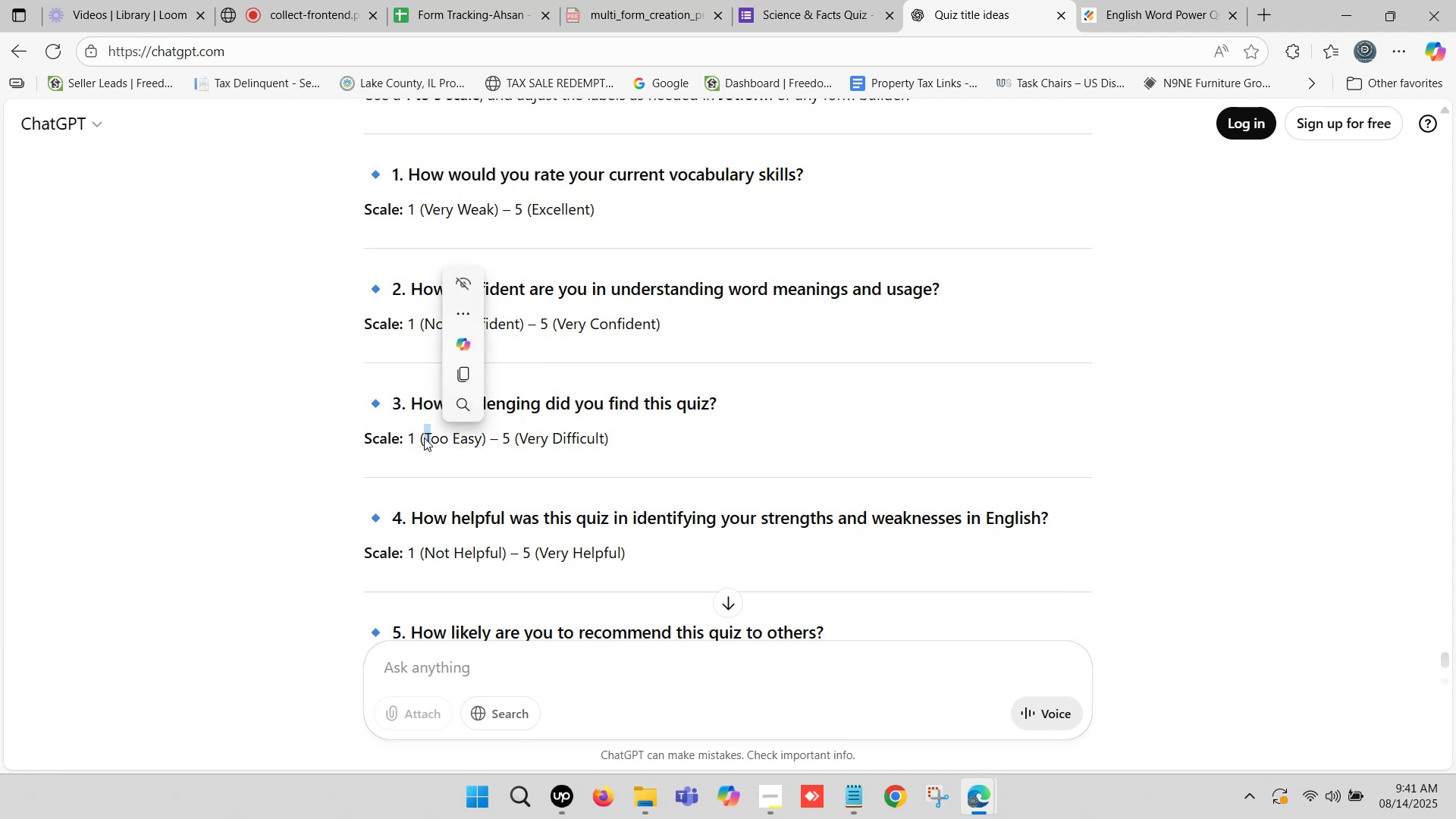 
left_click([424, 438])
 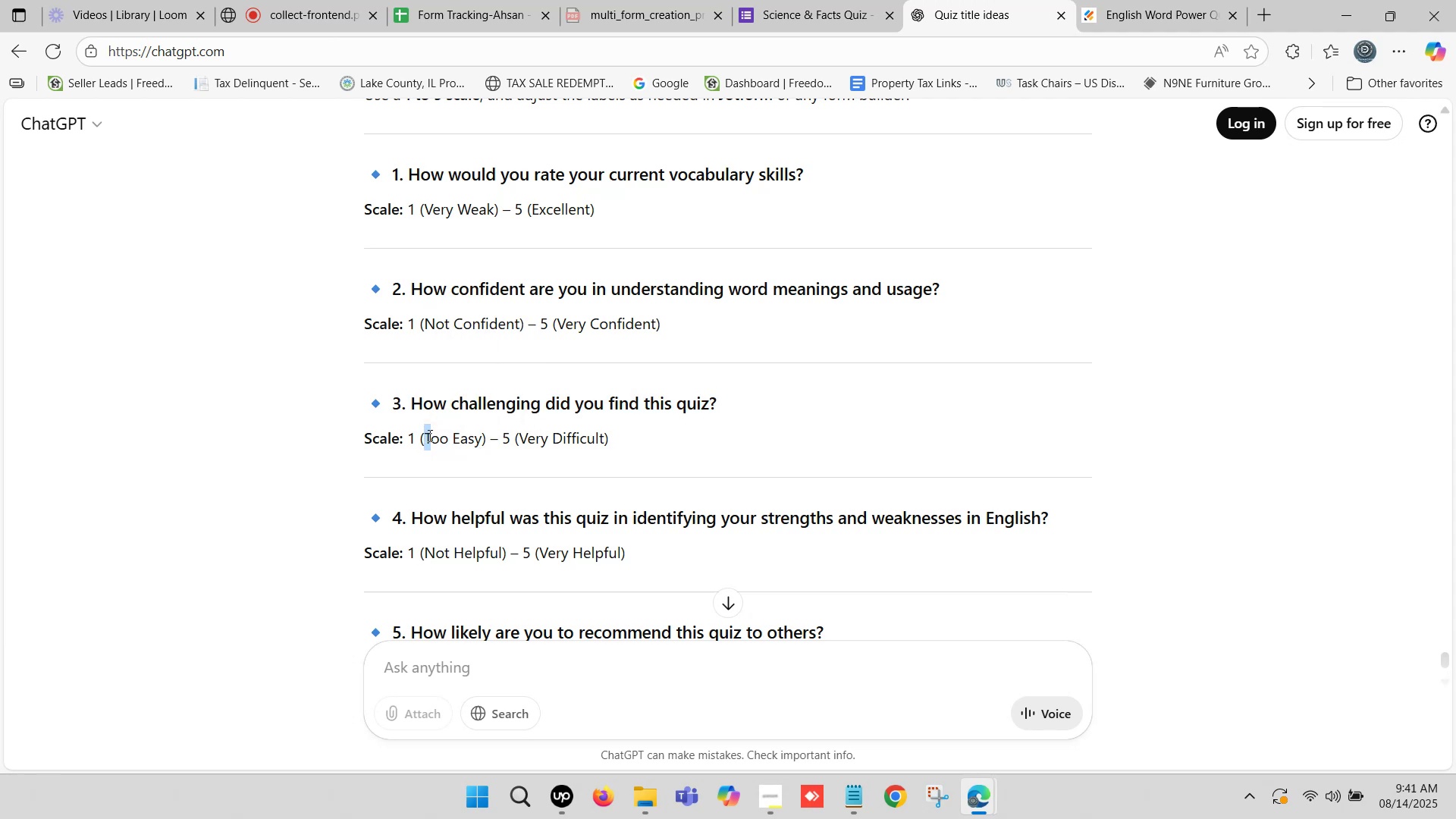 
left_click([441, 447])
 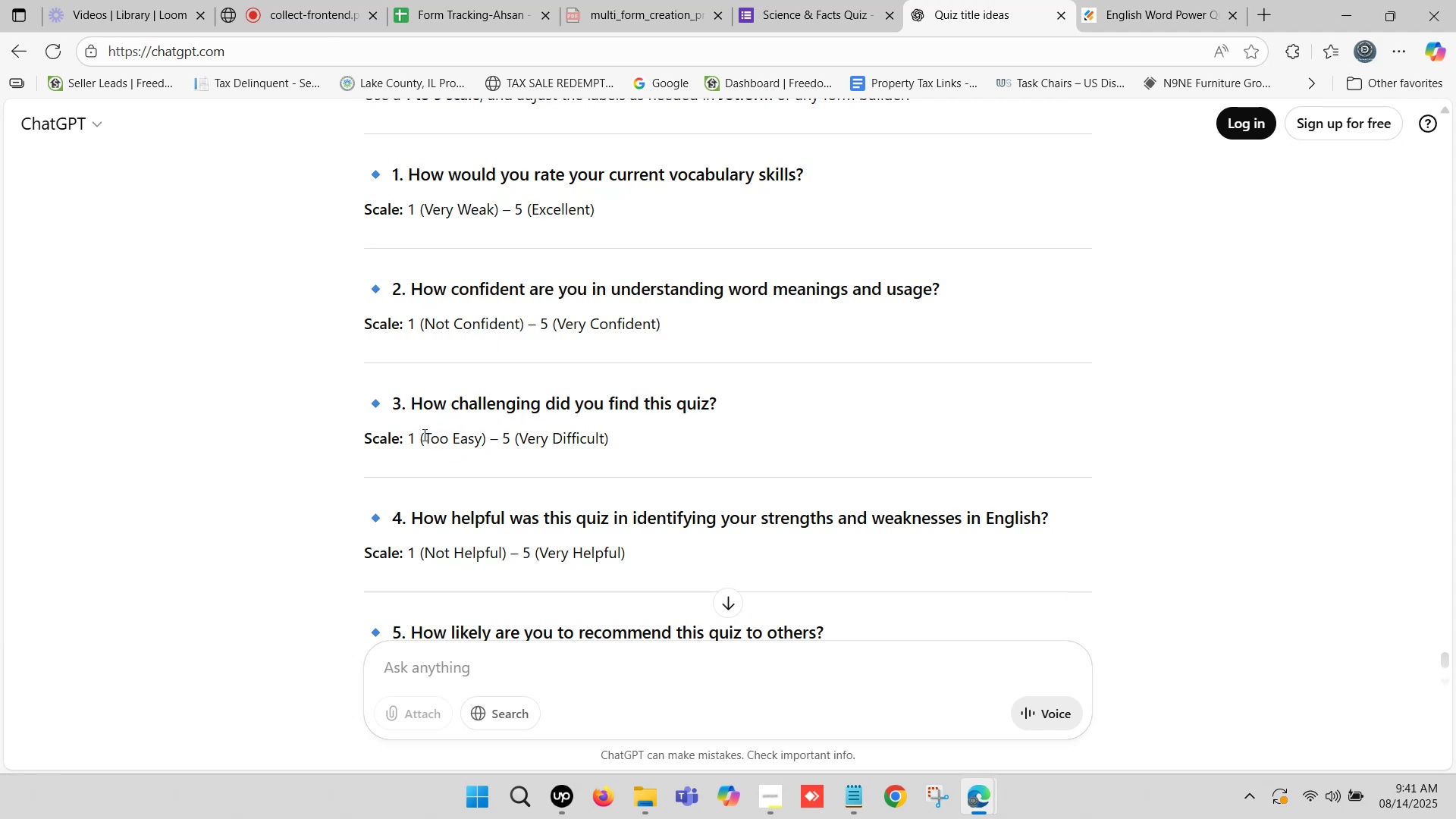 
left_click_drag(start_coordinate=[423, 435], to_coordinate=[480, 441])
 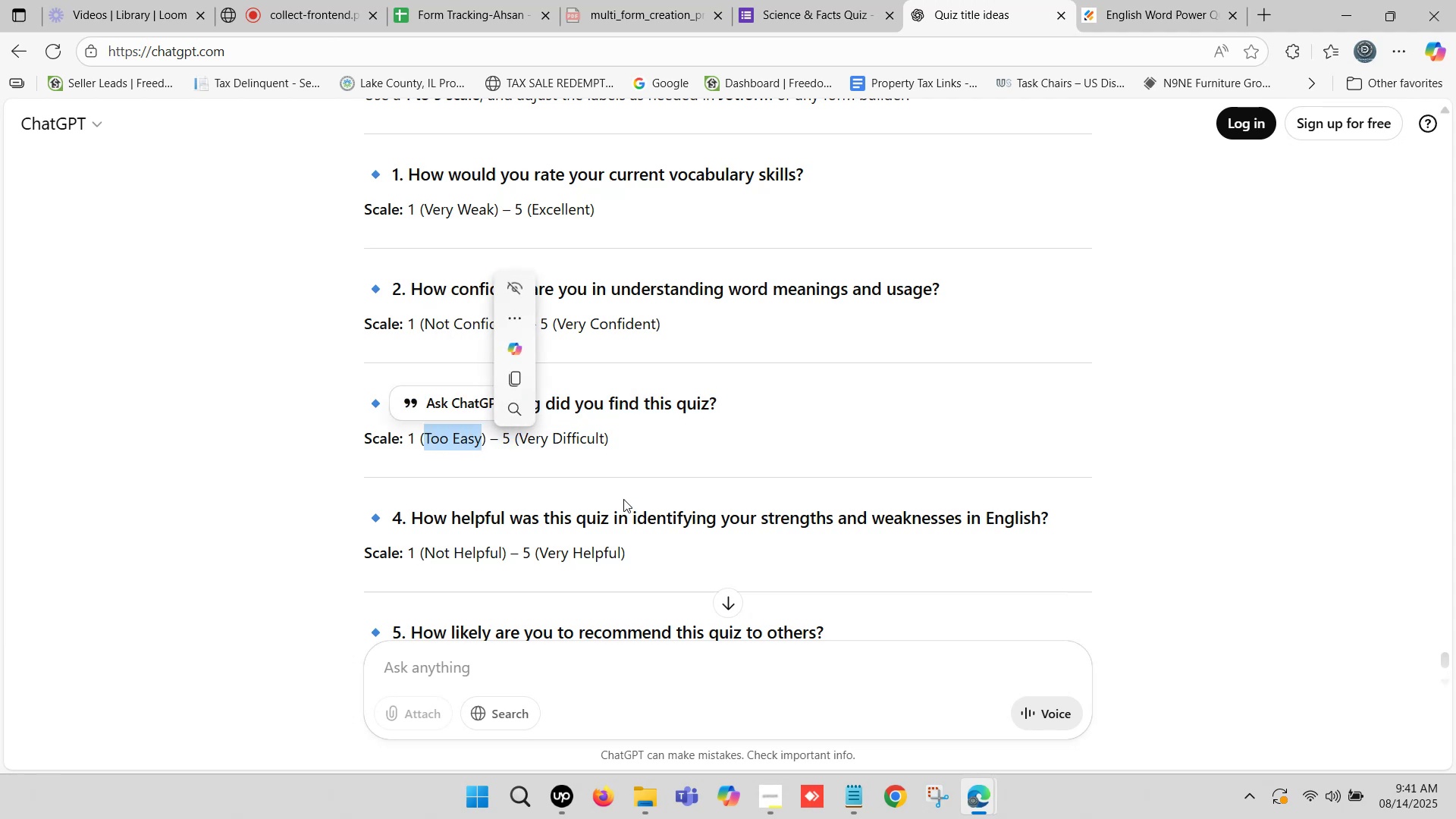 
key(Control+C)
 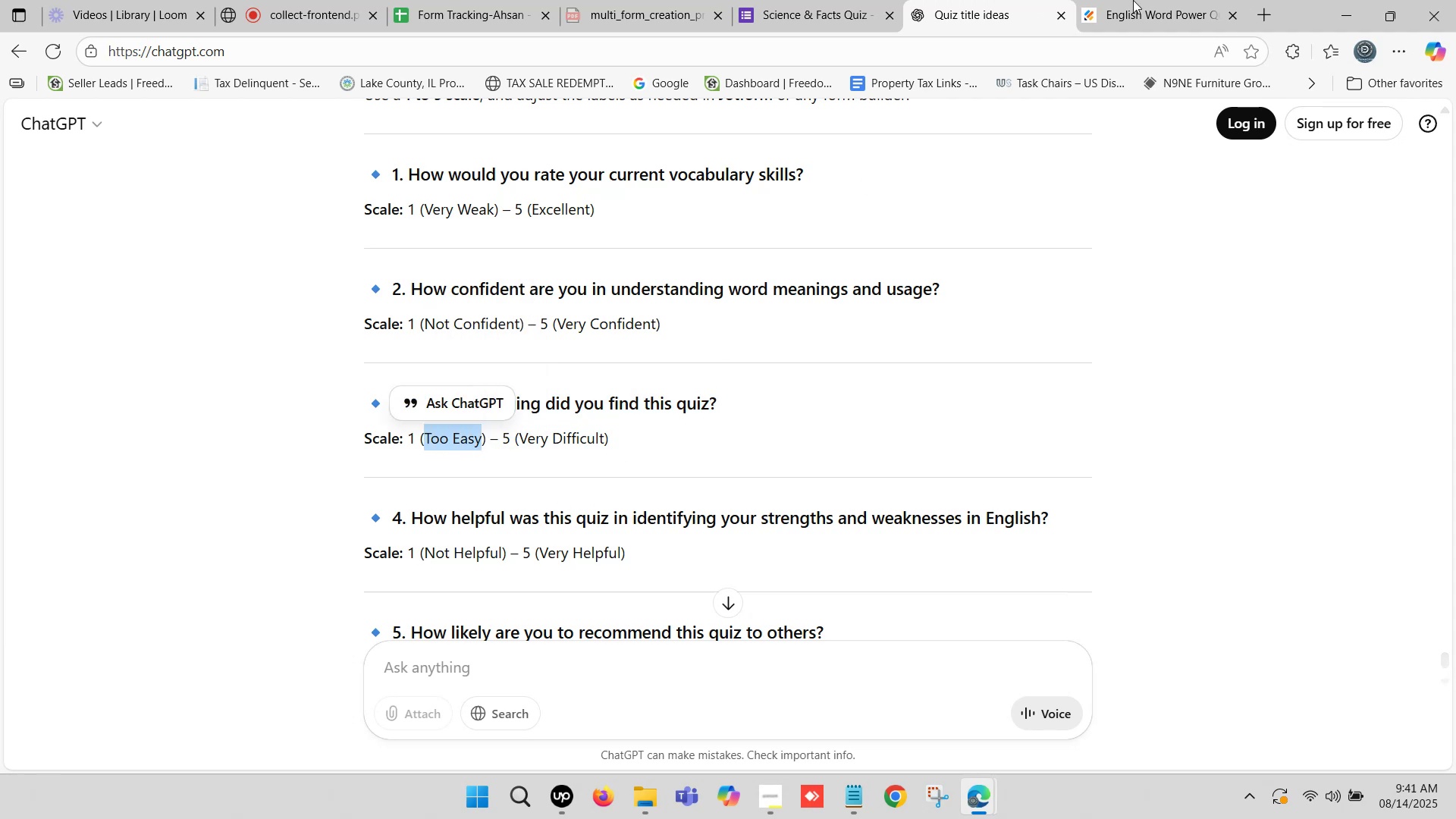 
left_click([1200, 0])
 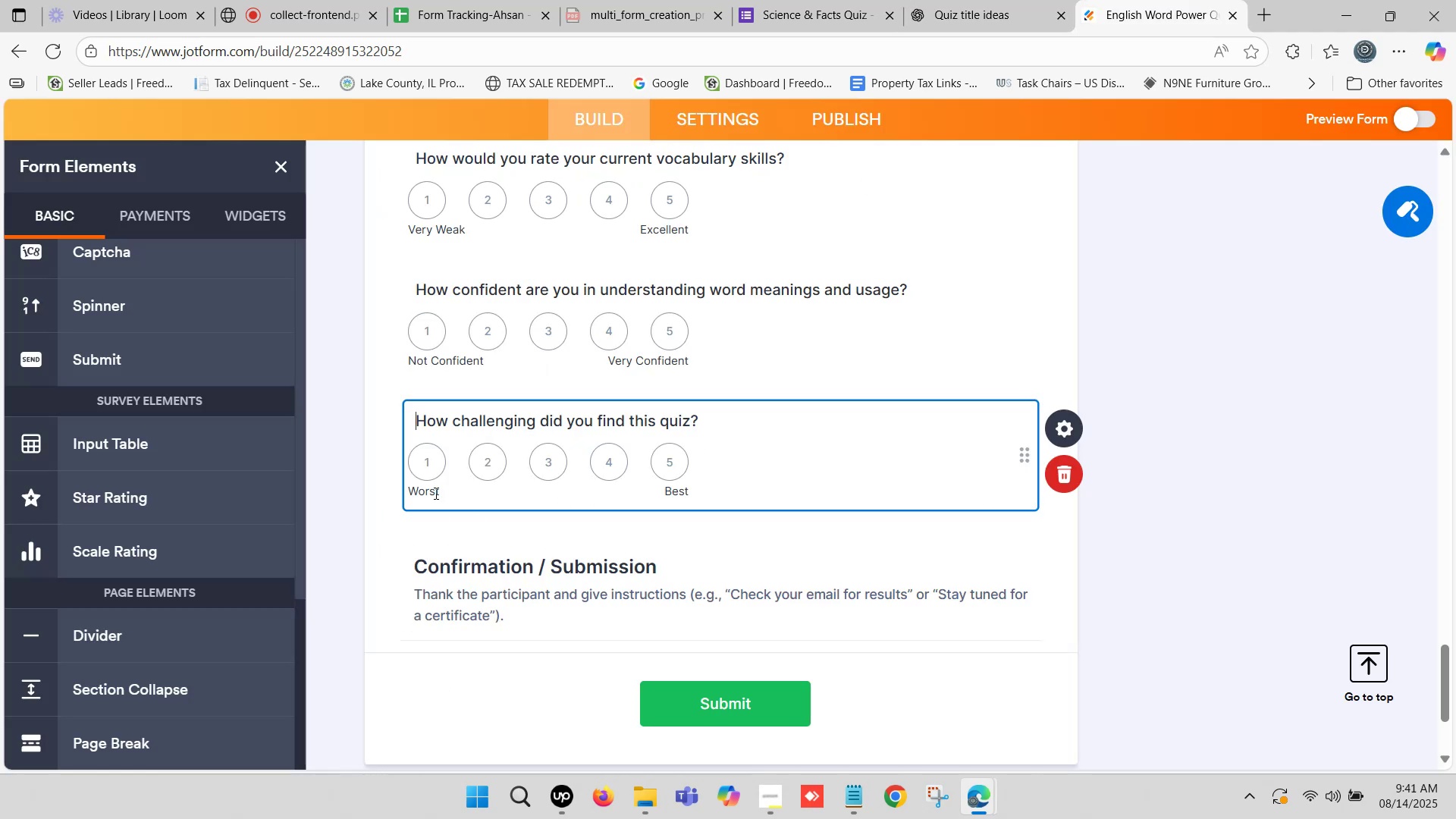 
left_click([425, 493])
 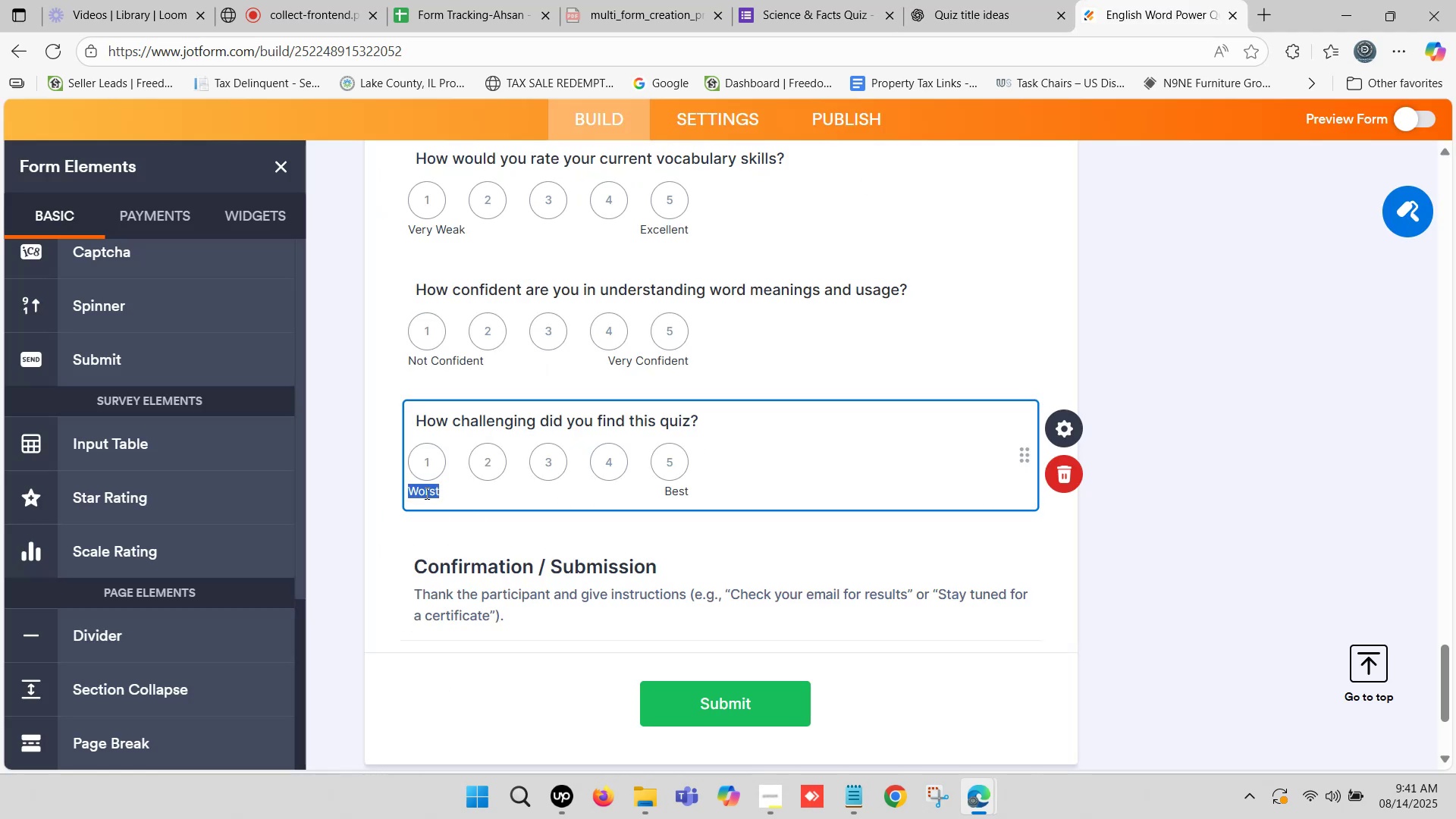 
key(Control+ControlLeft)
 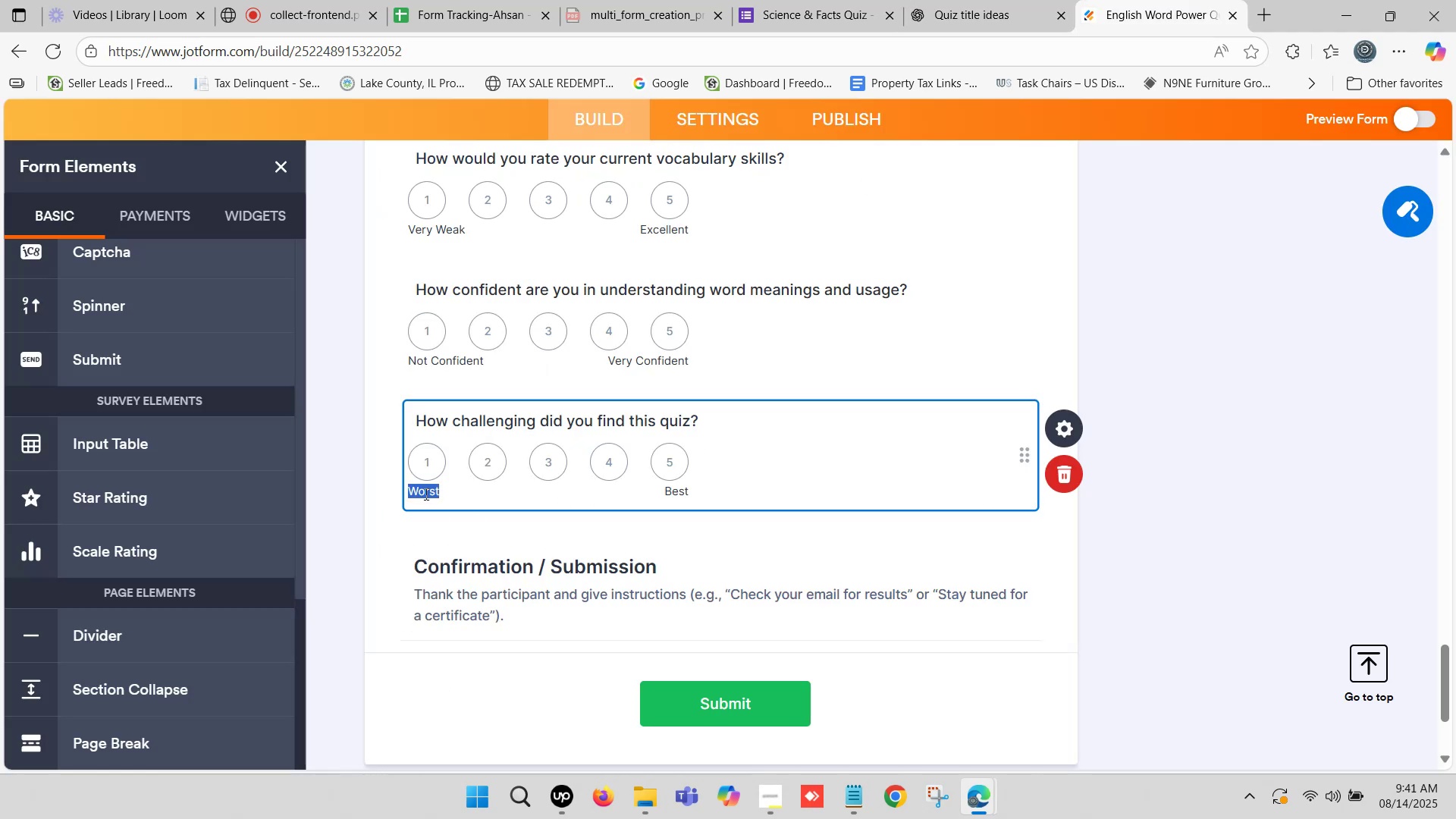 
key(Control+V)
 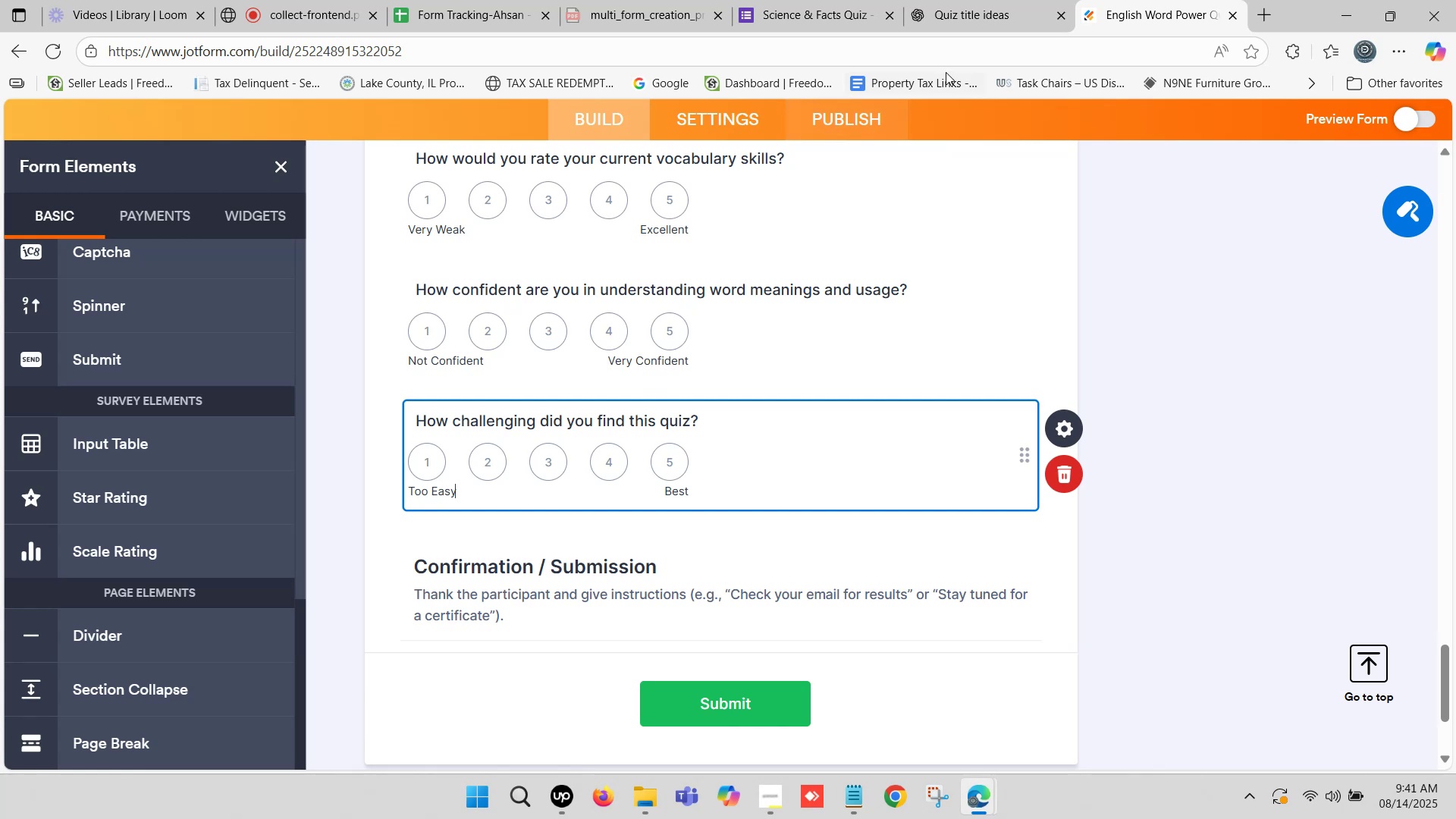 
left_click([995, 0])
 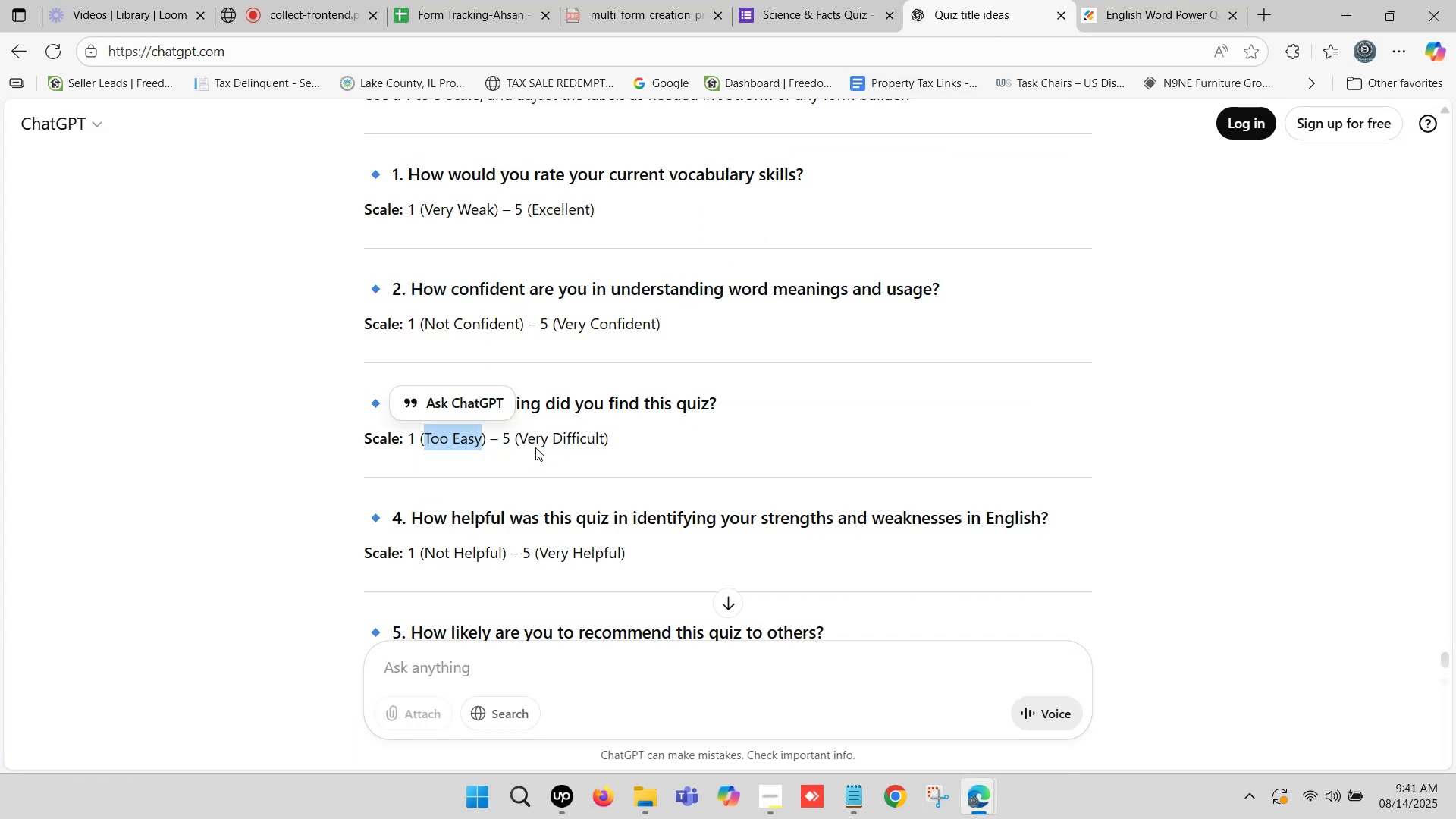 
left_click_drag(start_coordinate=[521, 433], to_coordinate=[604, 444])
 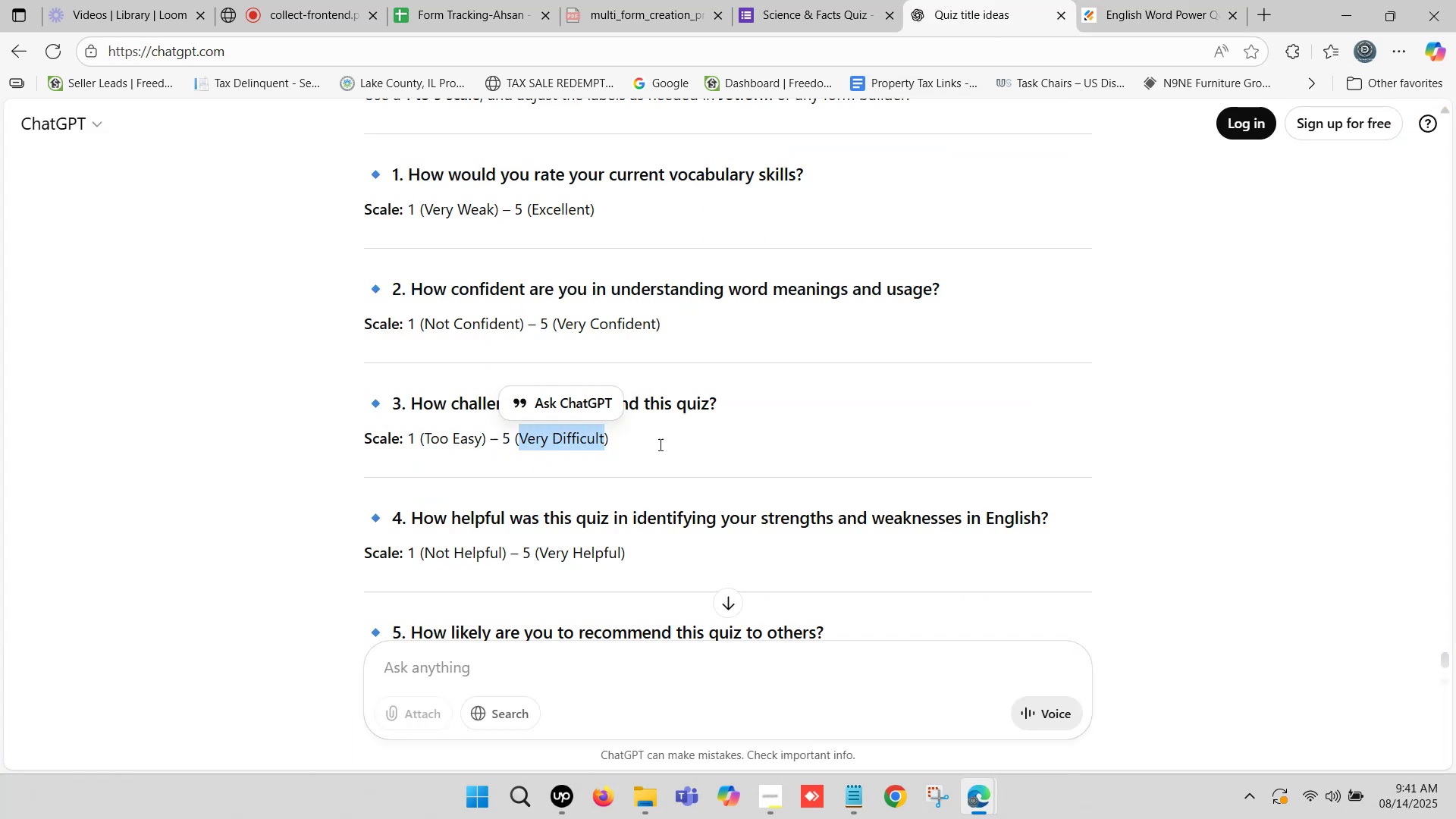 
key(Control+C)
 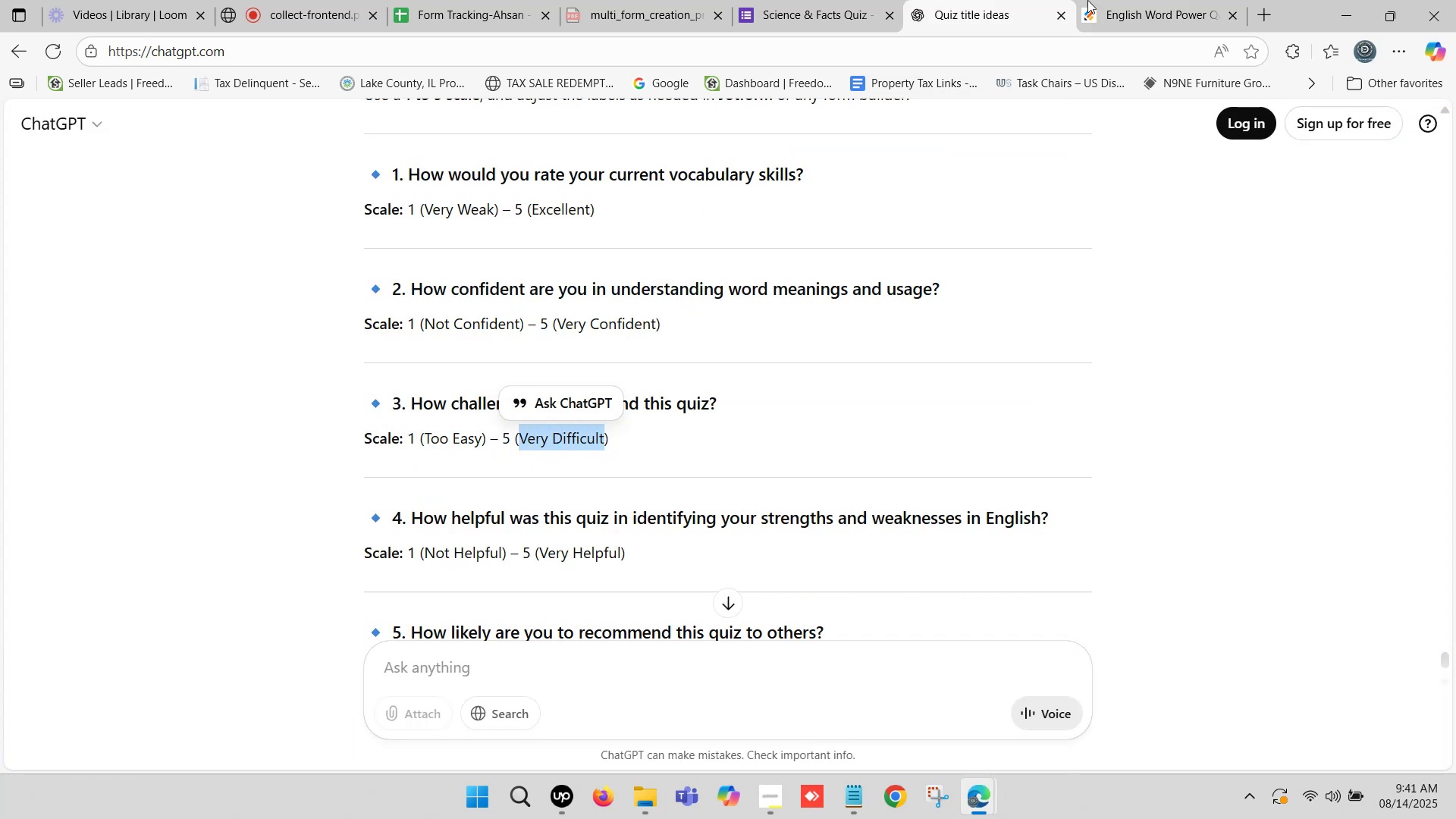 
left_click([1116, 0])
 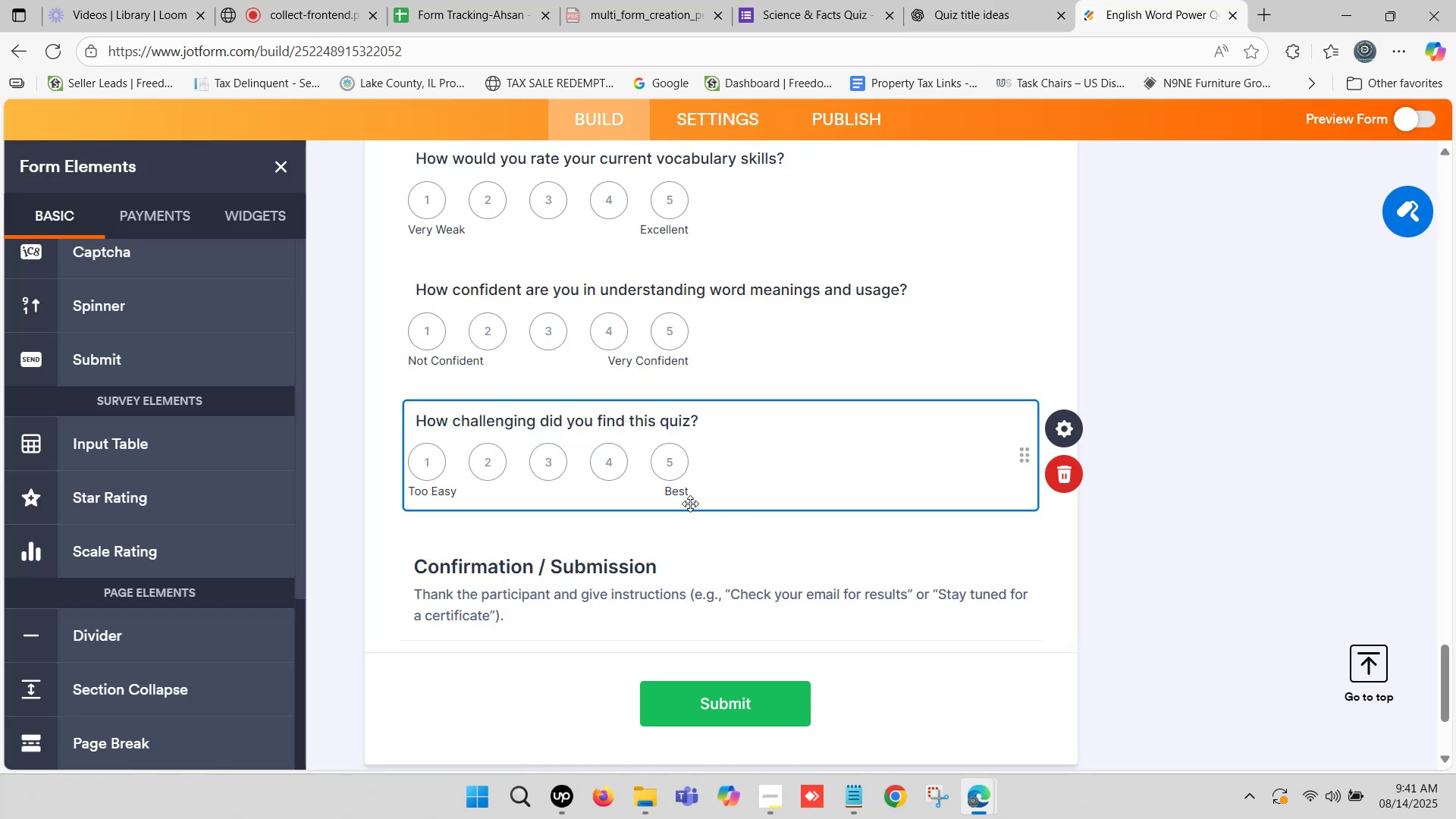 
left_click([676, 495])
 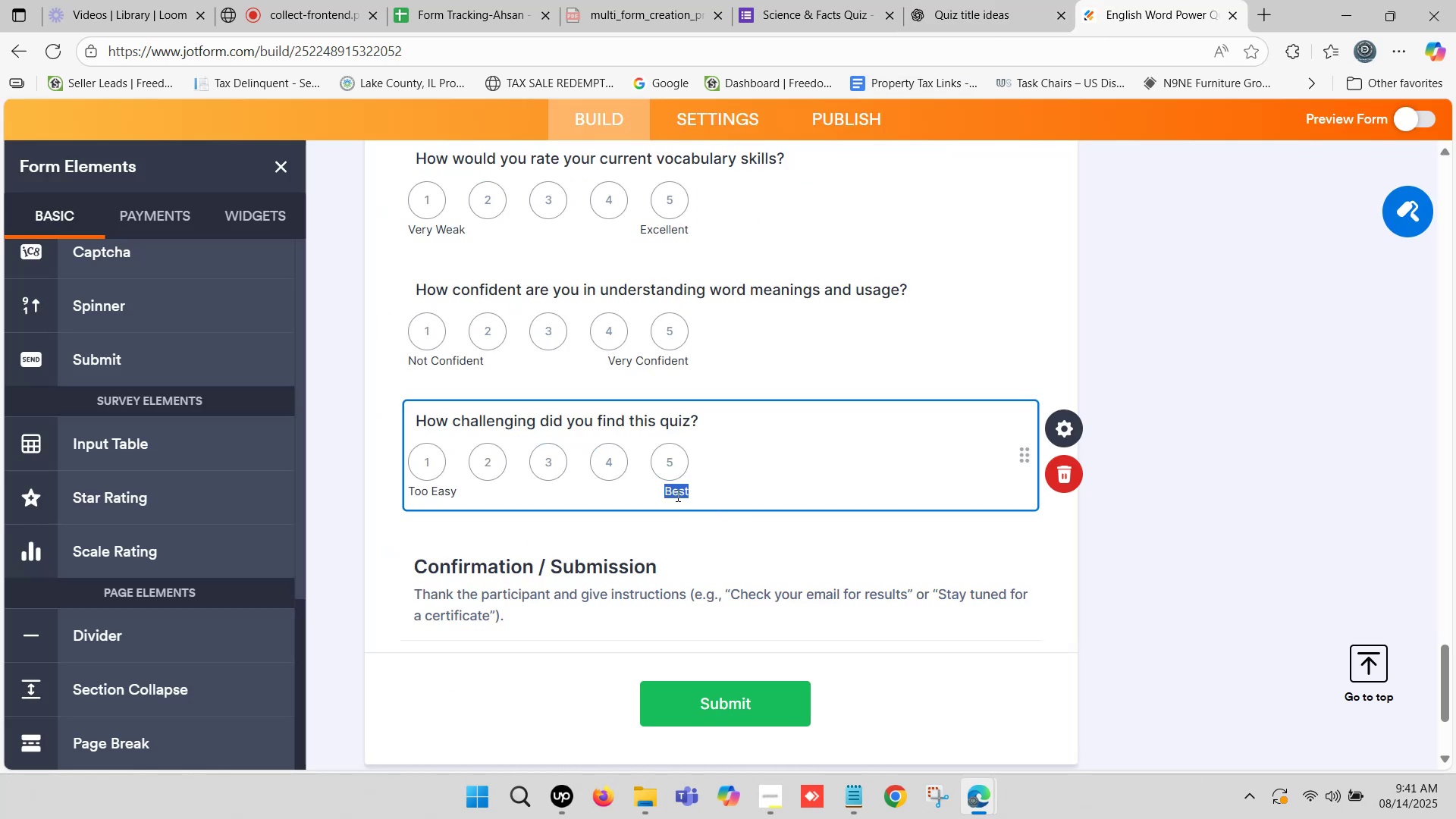 
key(Control+ControlLeft)
 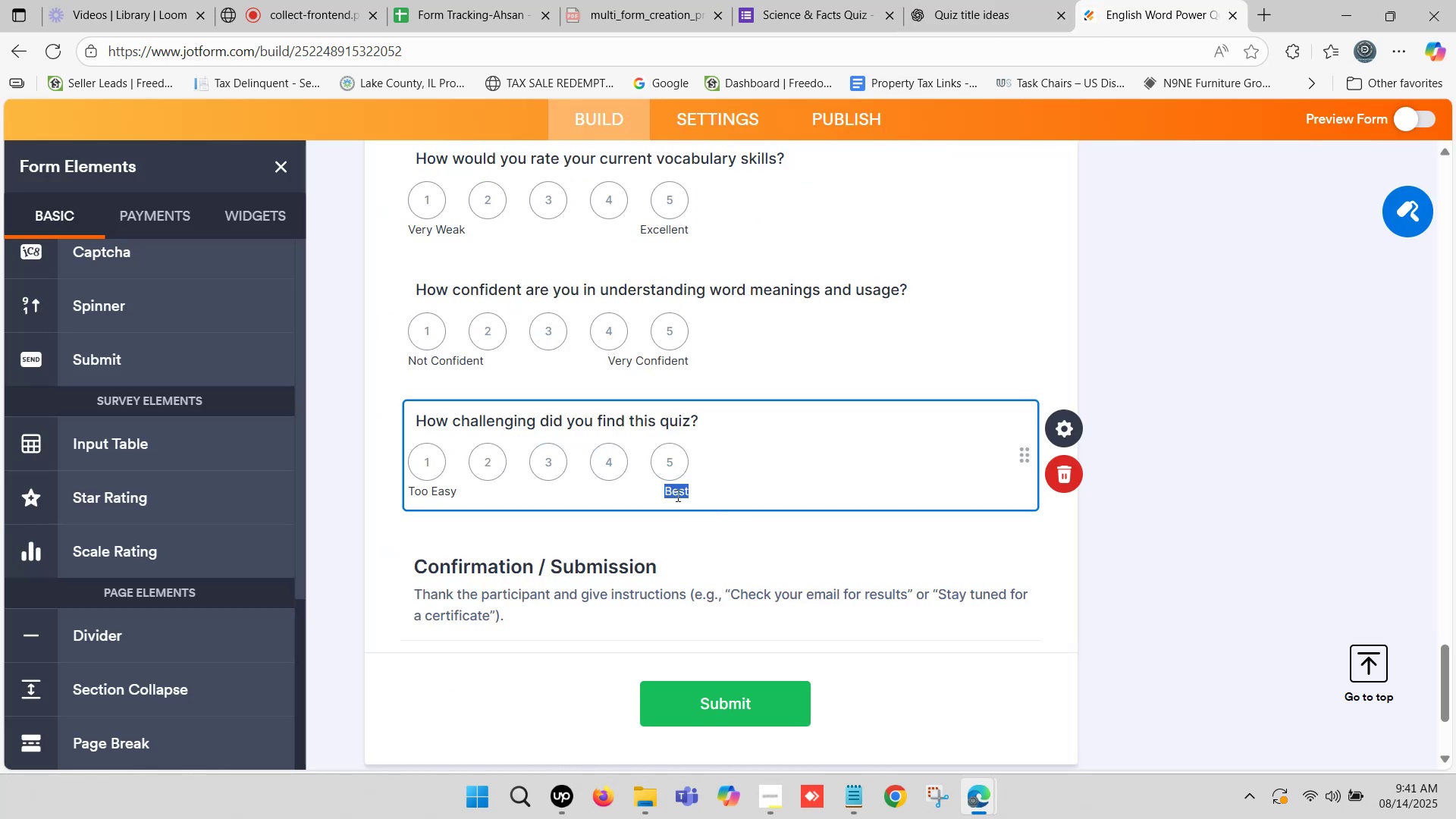 
key(Control+V)
 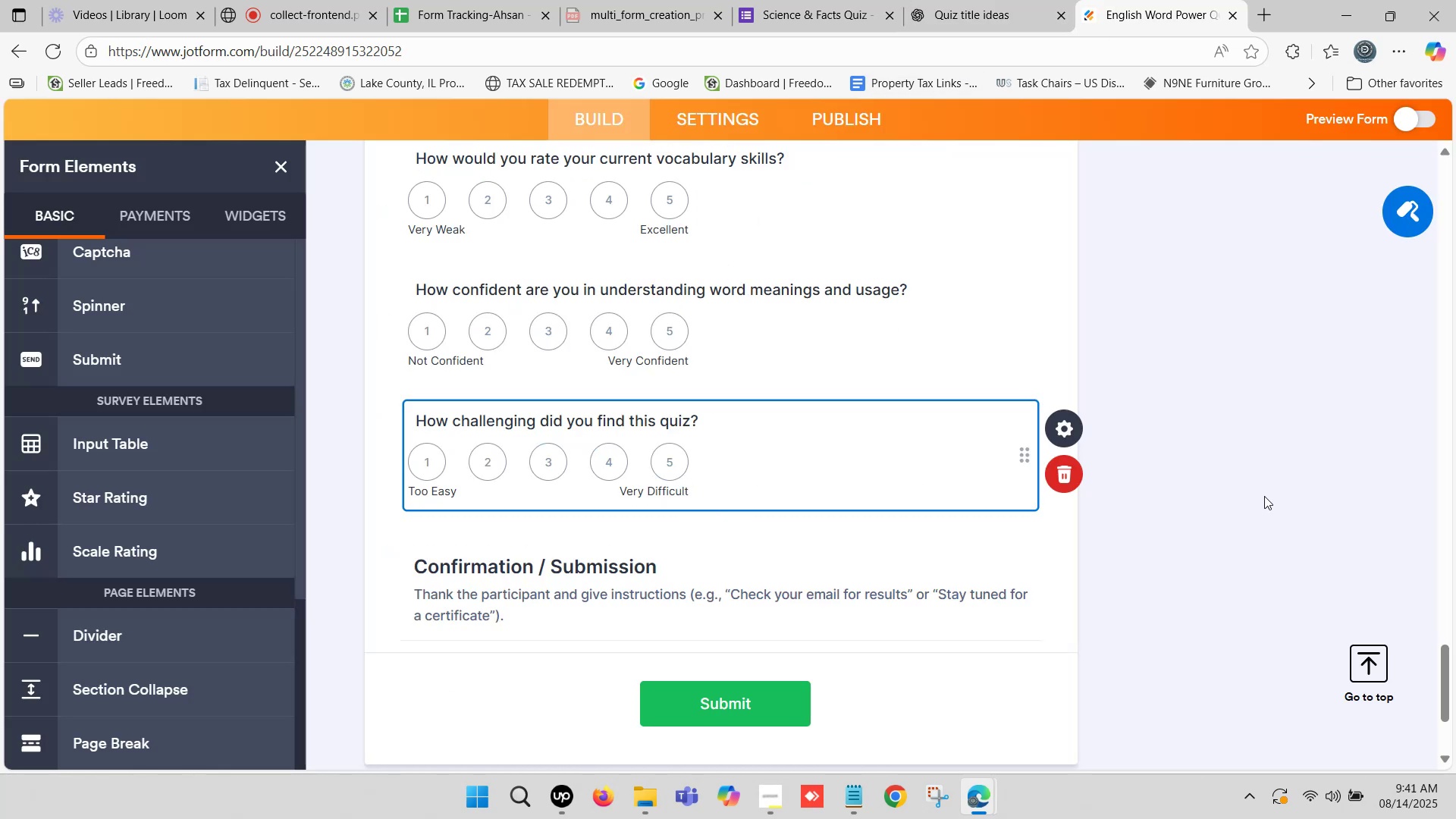 
left_click([1259, 482])
 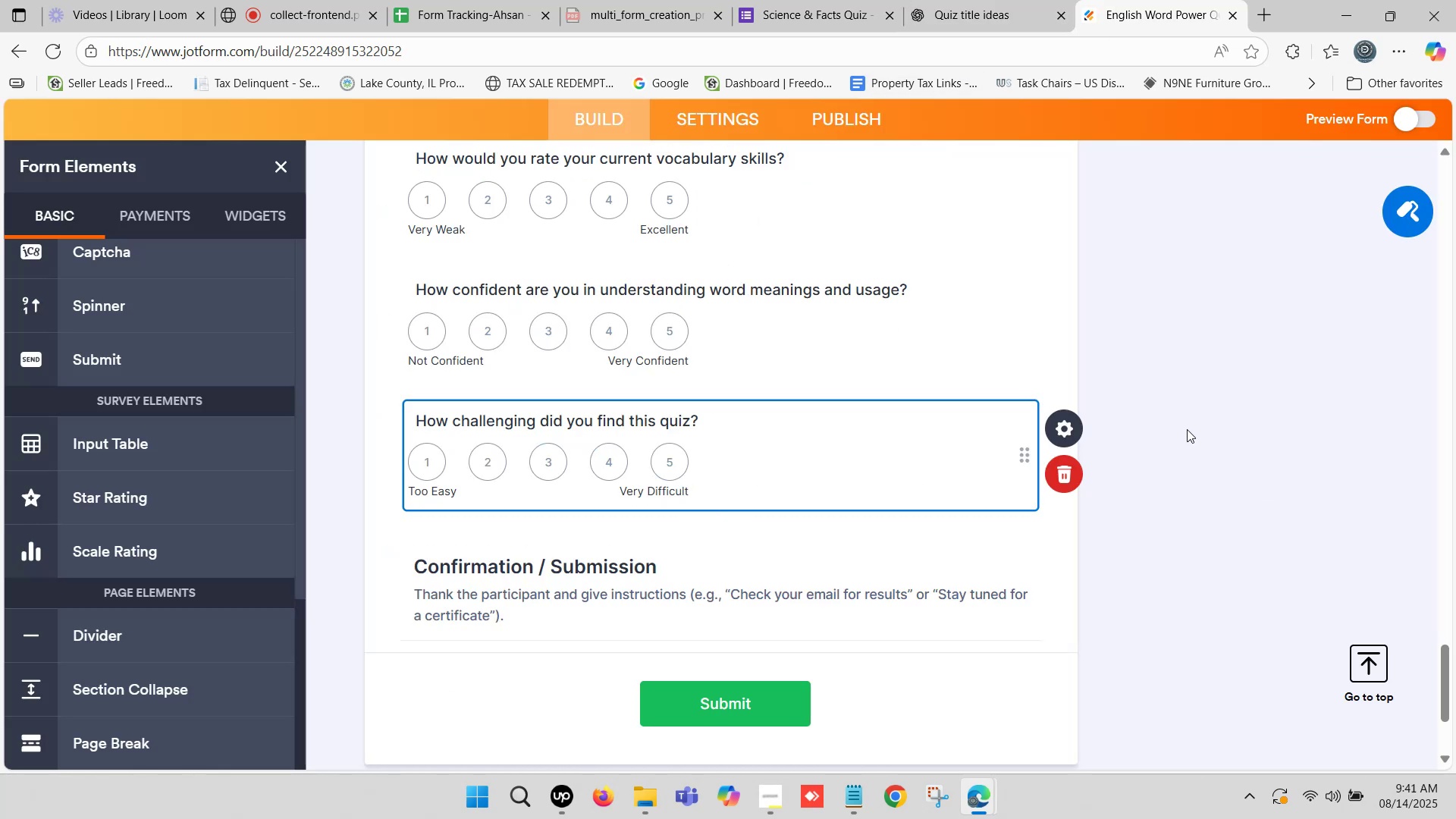 
scroll: coordinate [1168, 340], scroll_direction: up, amount: 42.0
 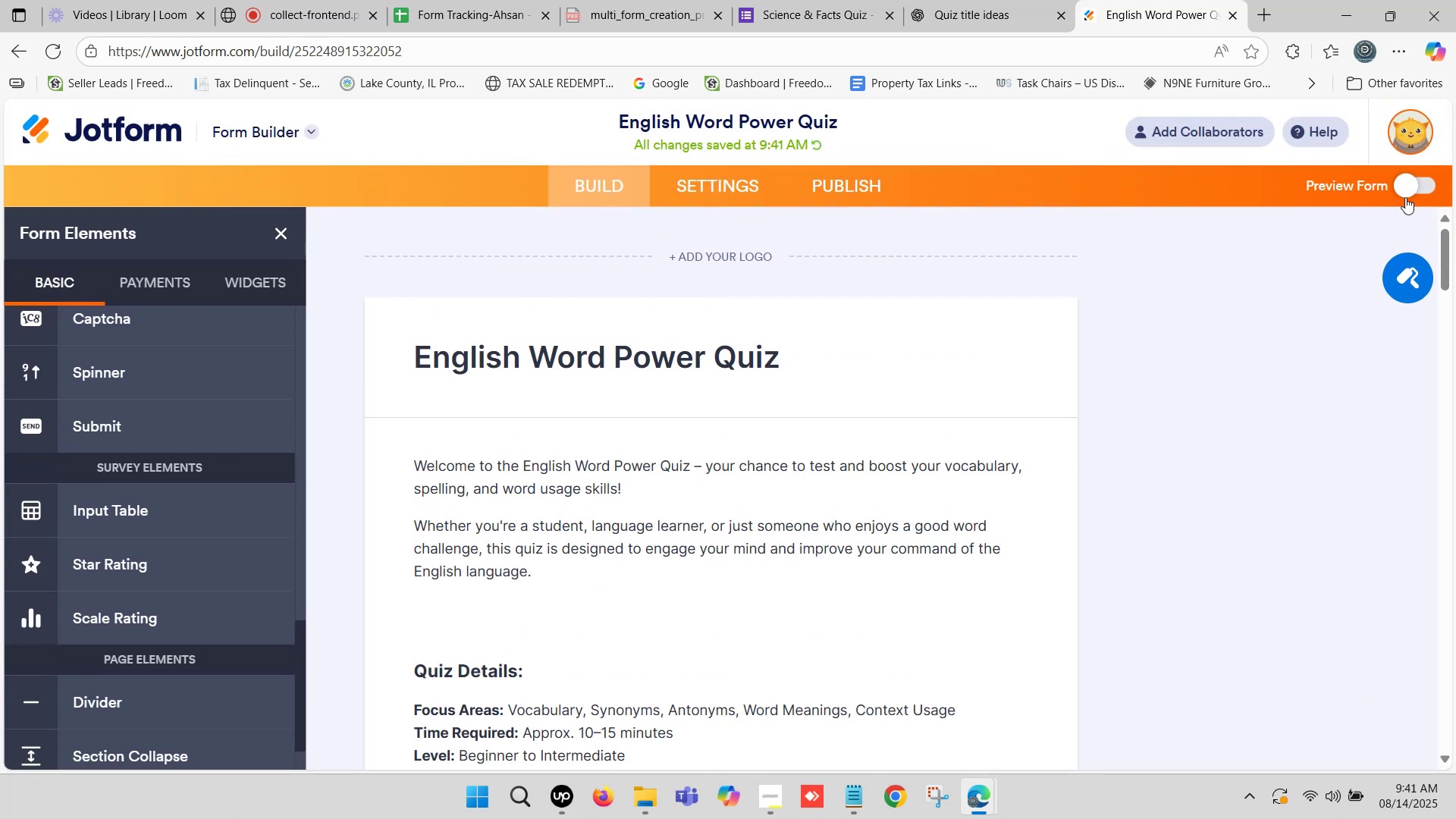 
left_click([1407, 187])
 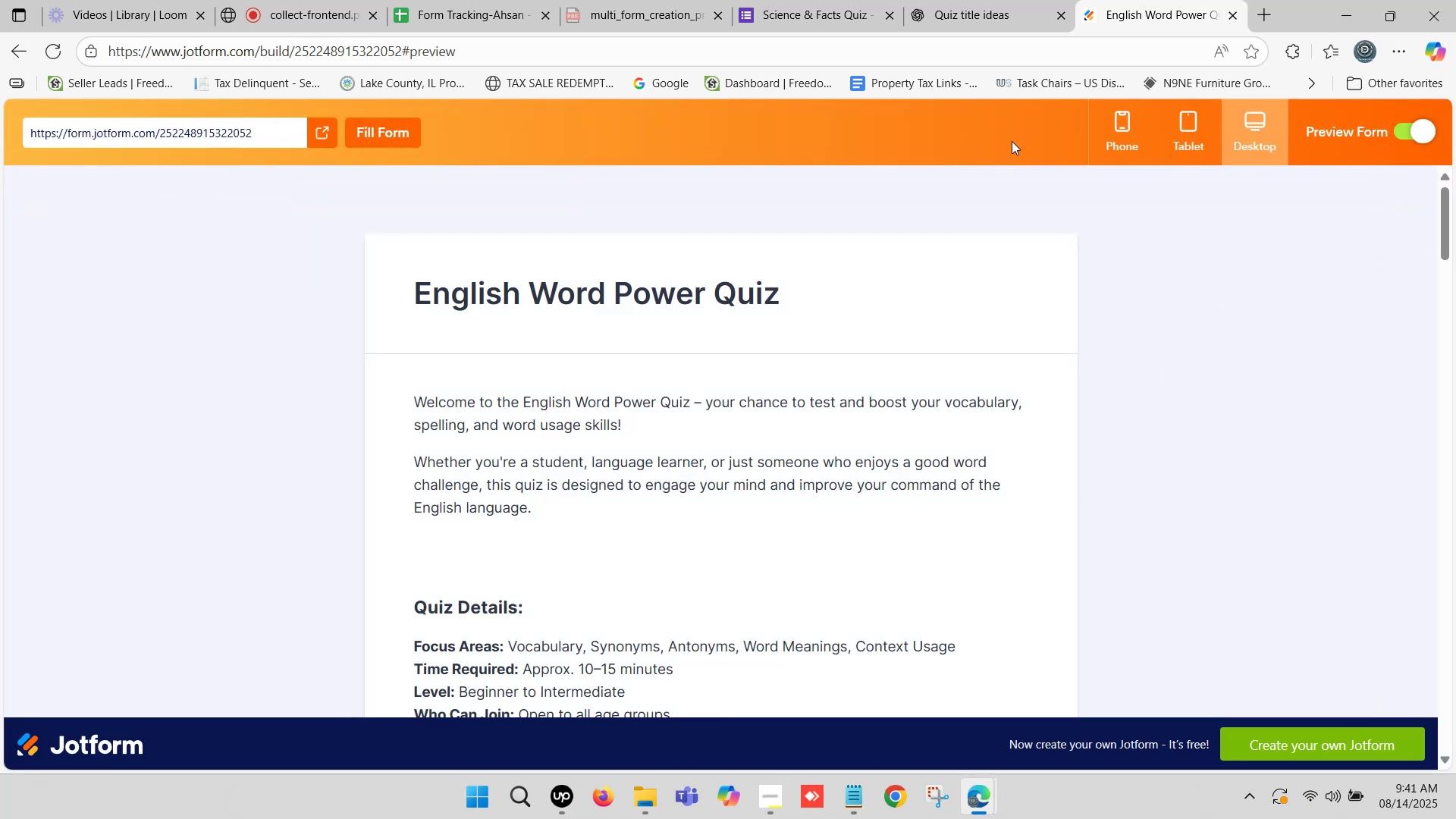 
wait(7.9)
 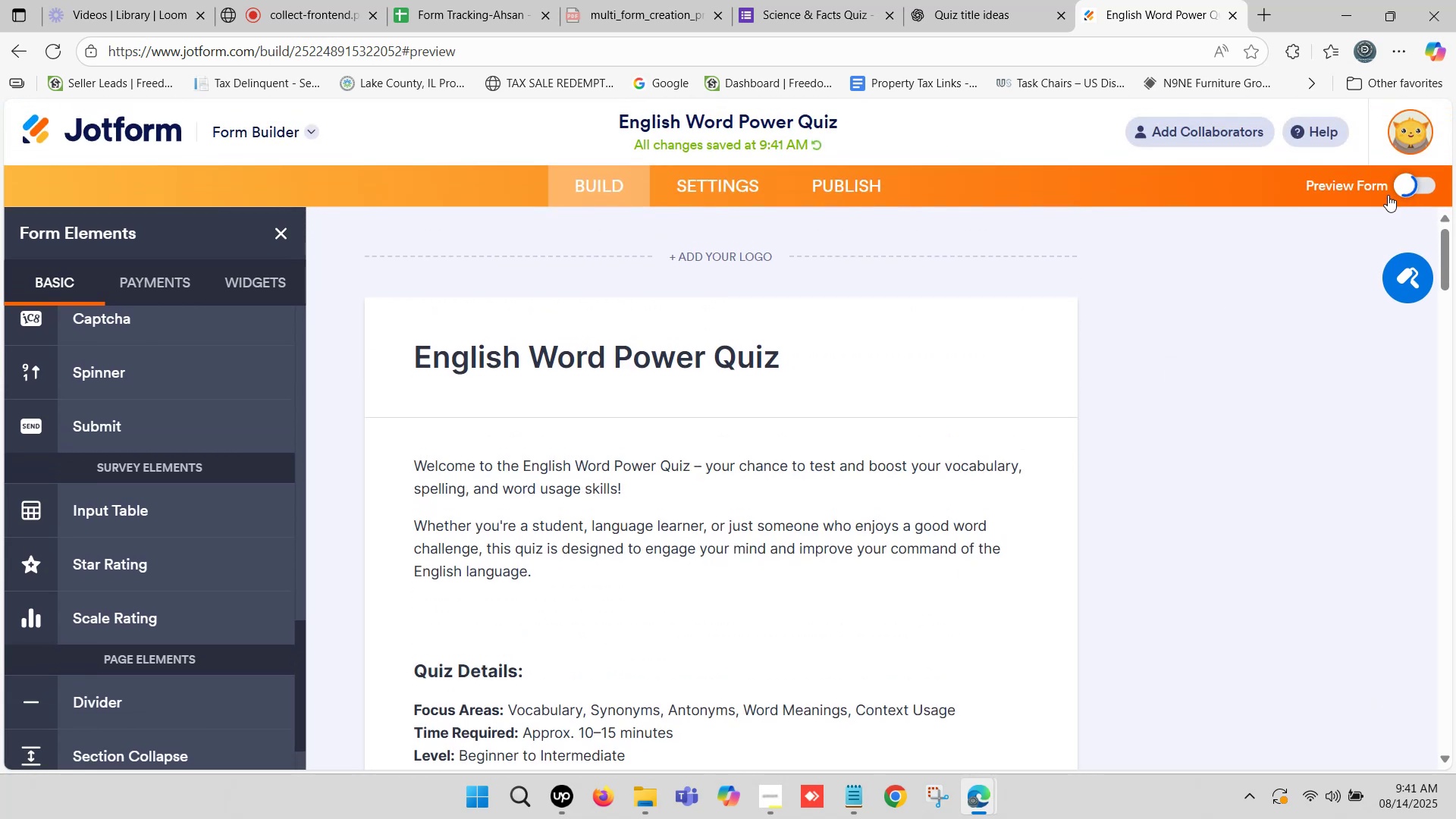 
scroll: coordinate [599, 277], scroll_direction: down, amount: 19.0
 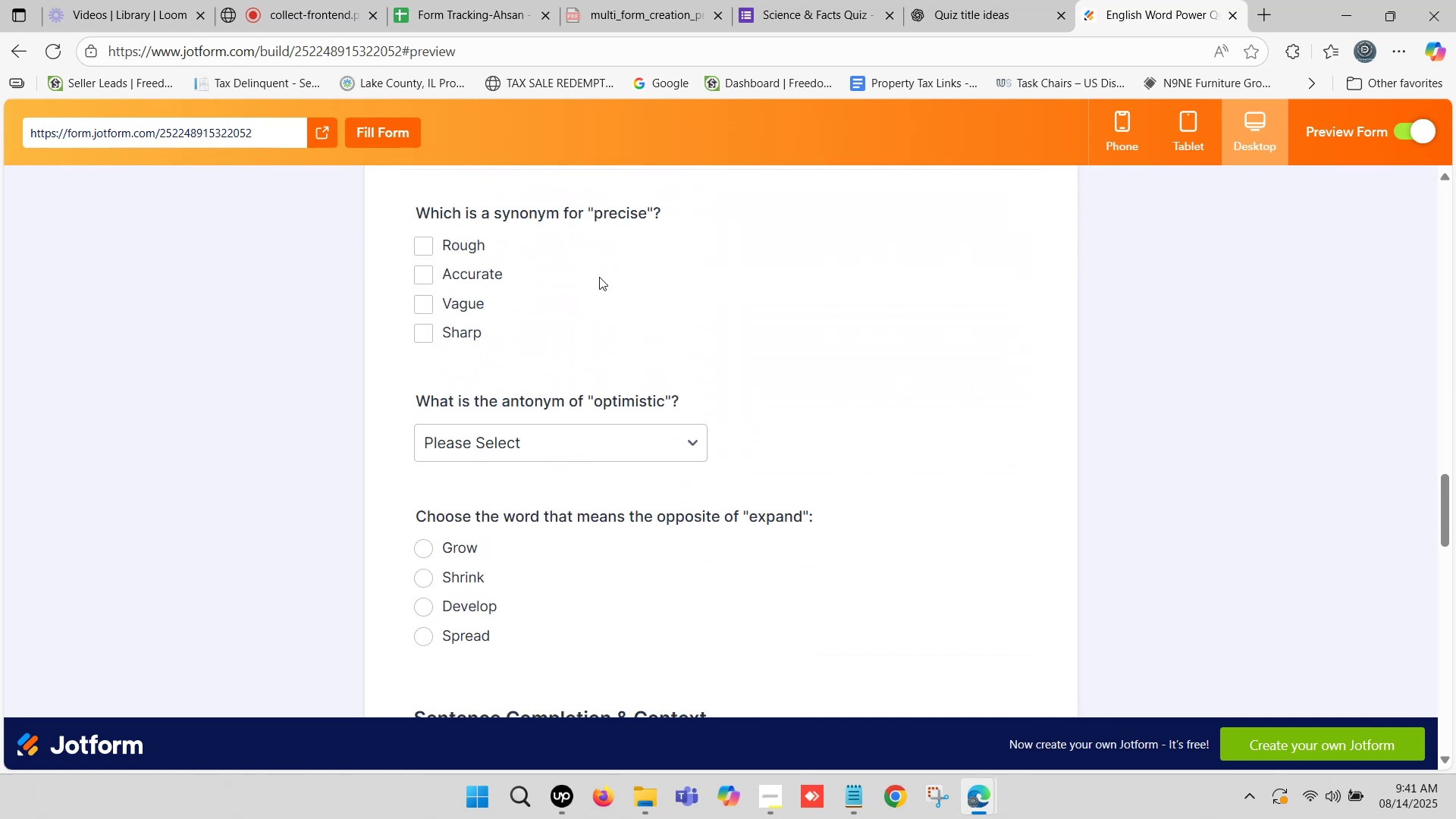 
scroll: coordinate [599, 277], scroll_direction: up, amount: 1.0
 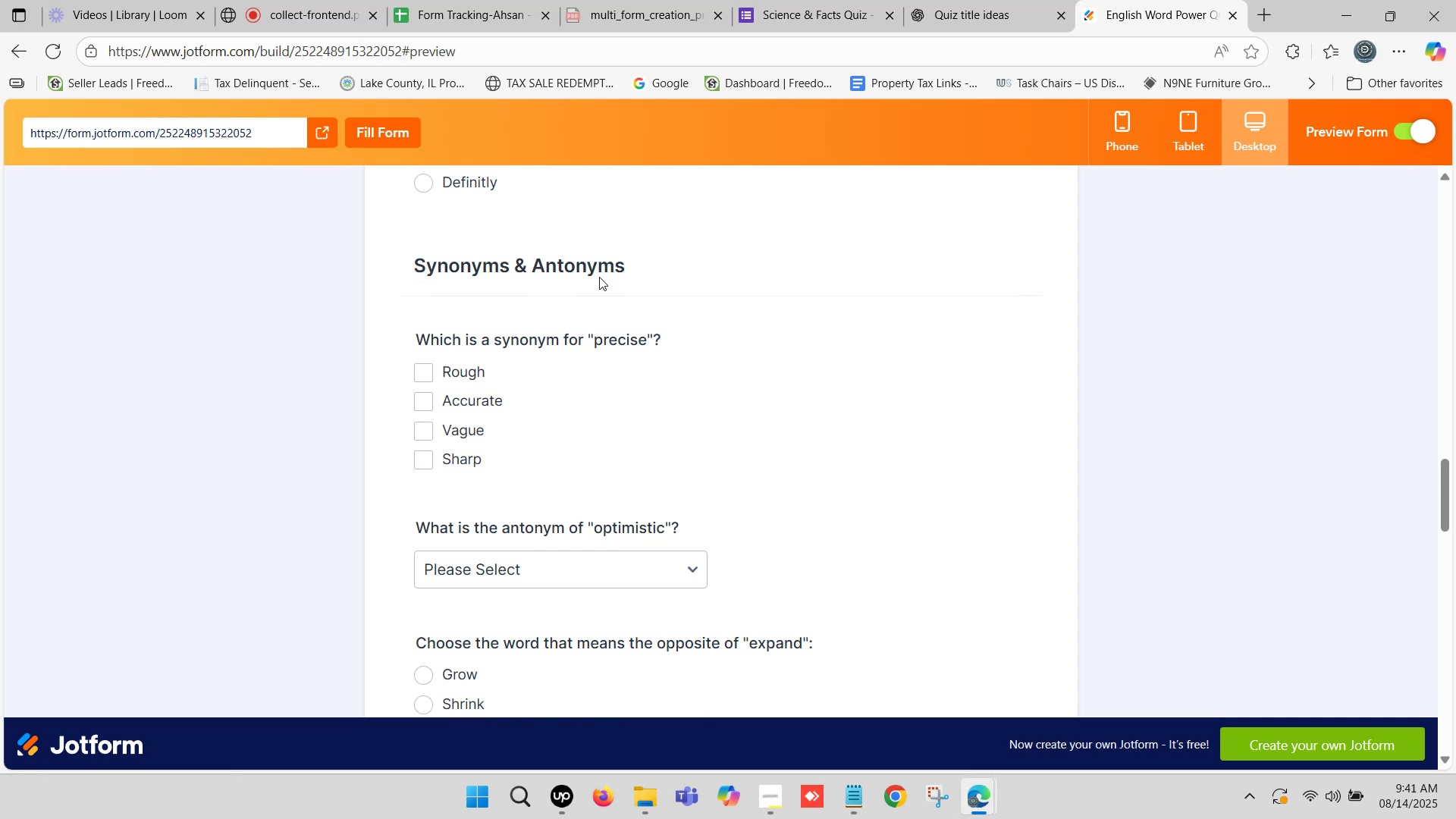 
scroll: coordinate [595, 277], scroll_direction: down, amount: 10.0
 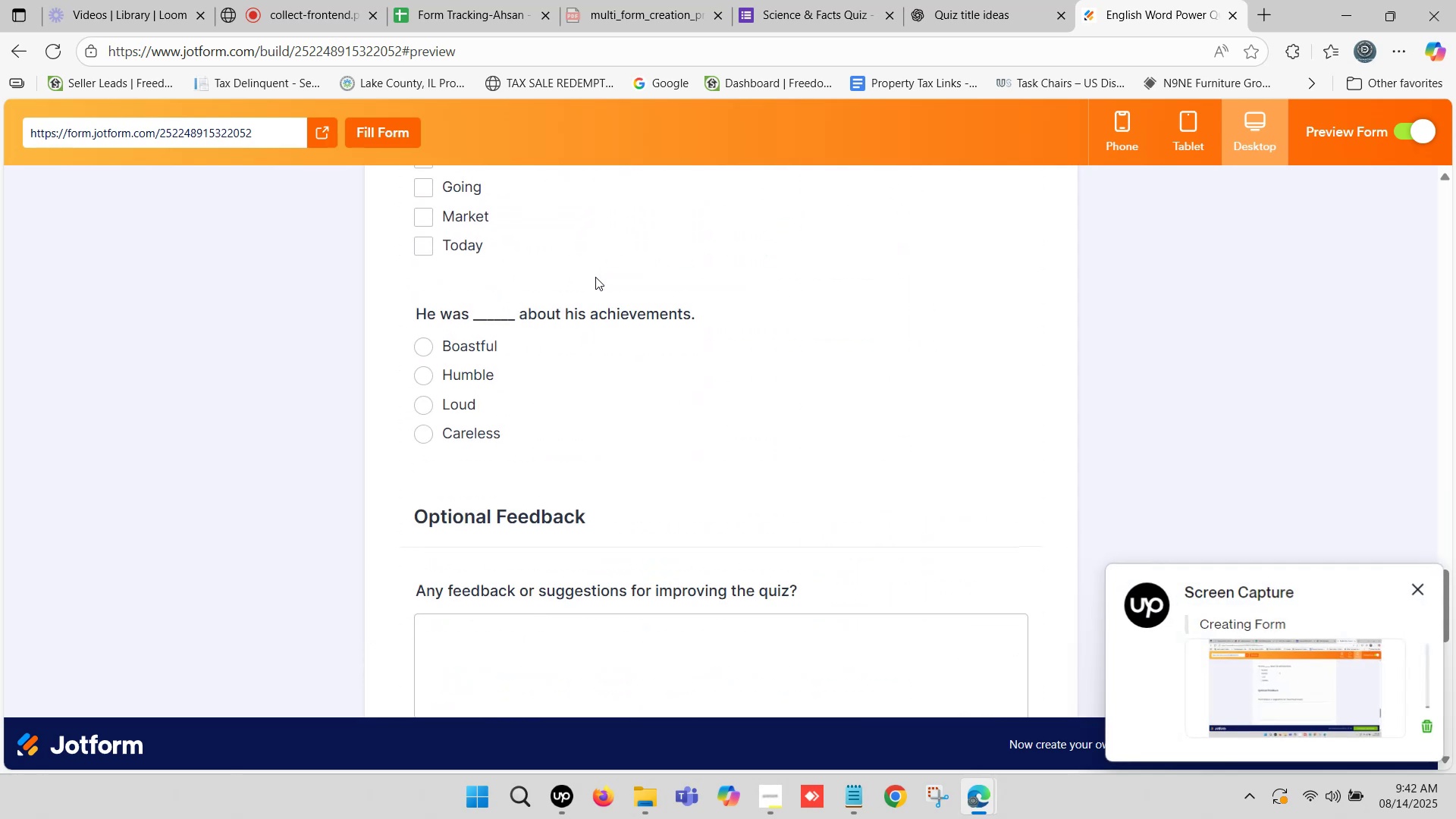 
scroll: coordinate [599, 279], scroll_direction: up, amount: 18.0
 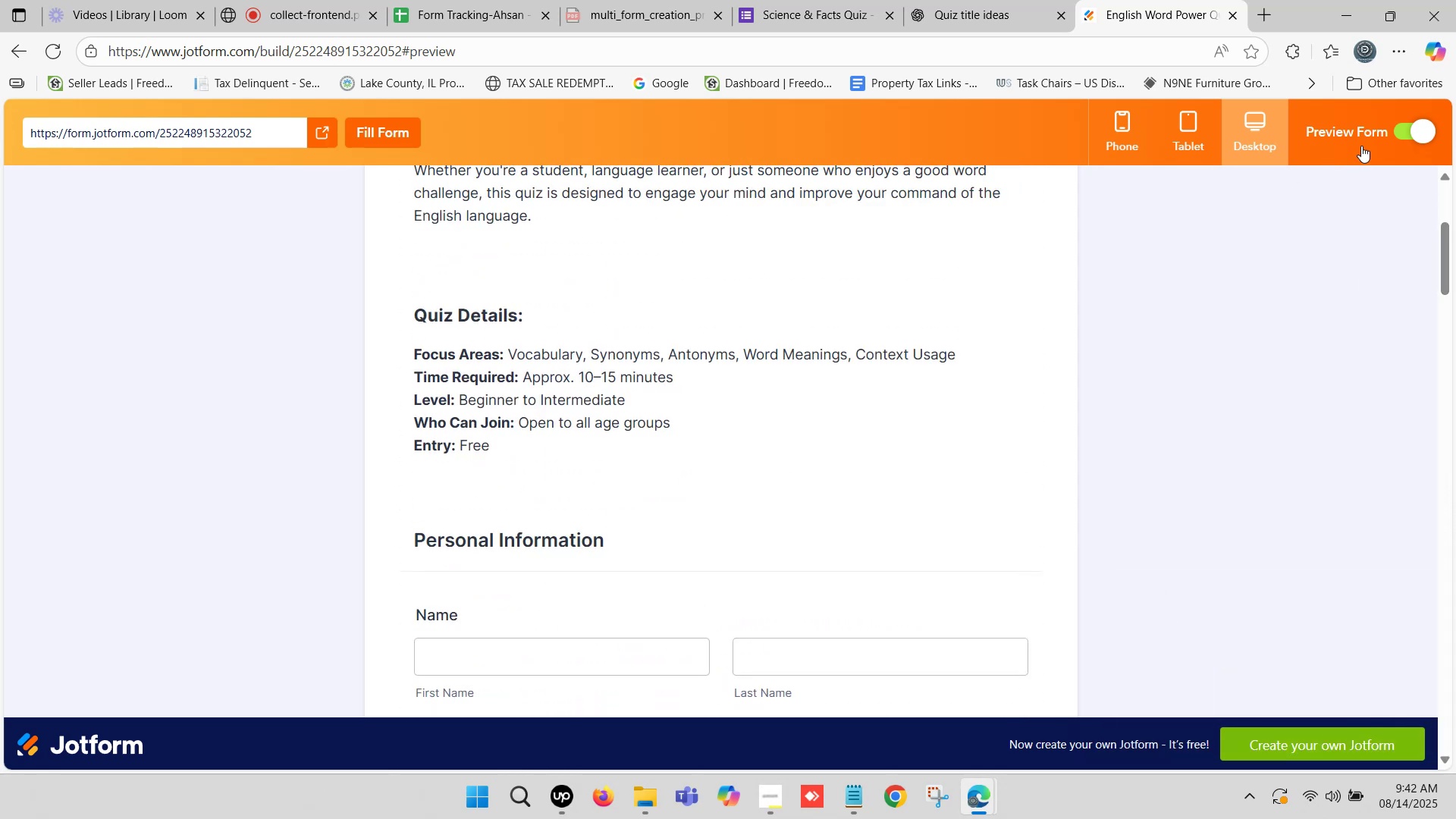 
left_click([1398, 128])
 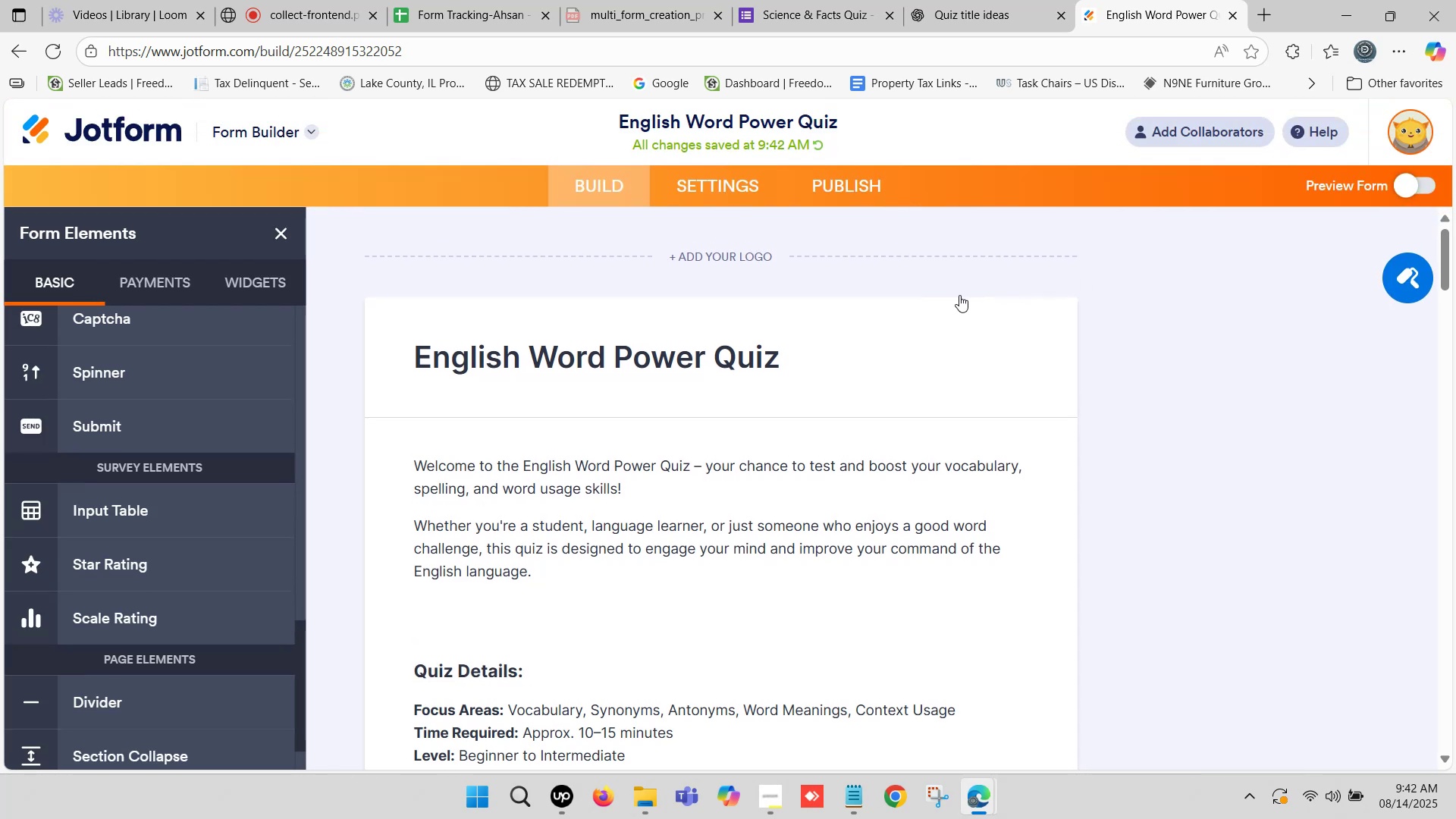 
scroll: coordinate [544, 334], scroll_direction: down, amount: 4.0
 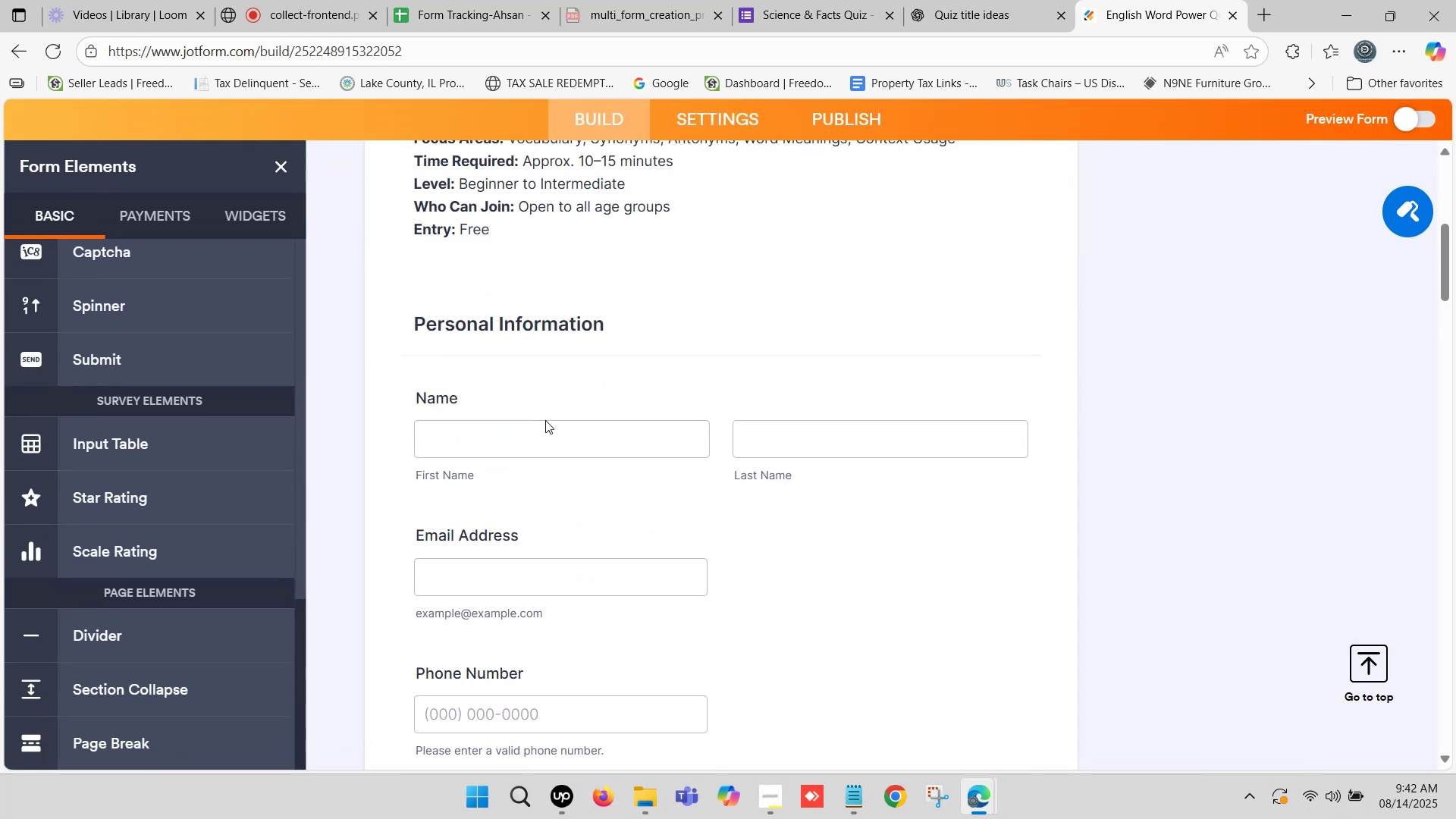 
left_click([551, 432])
 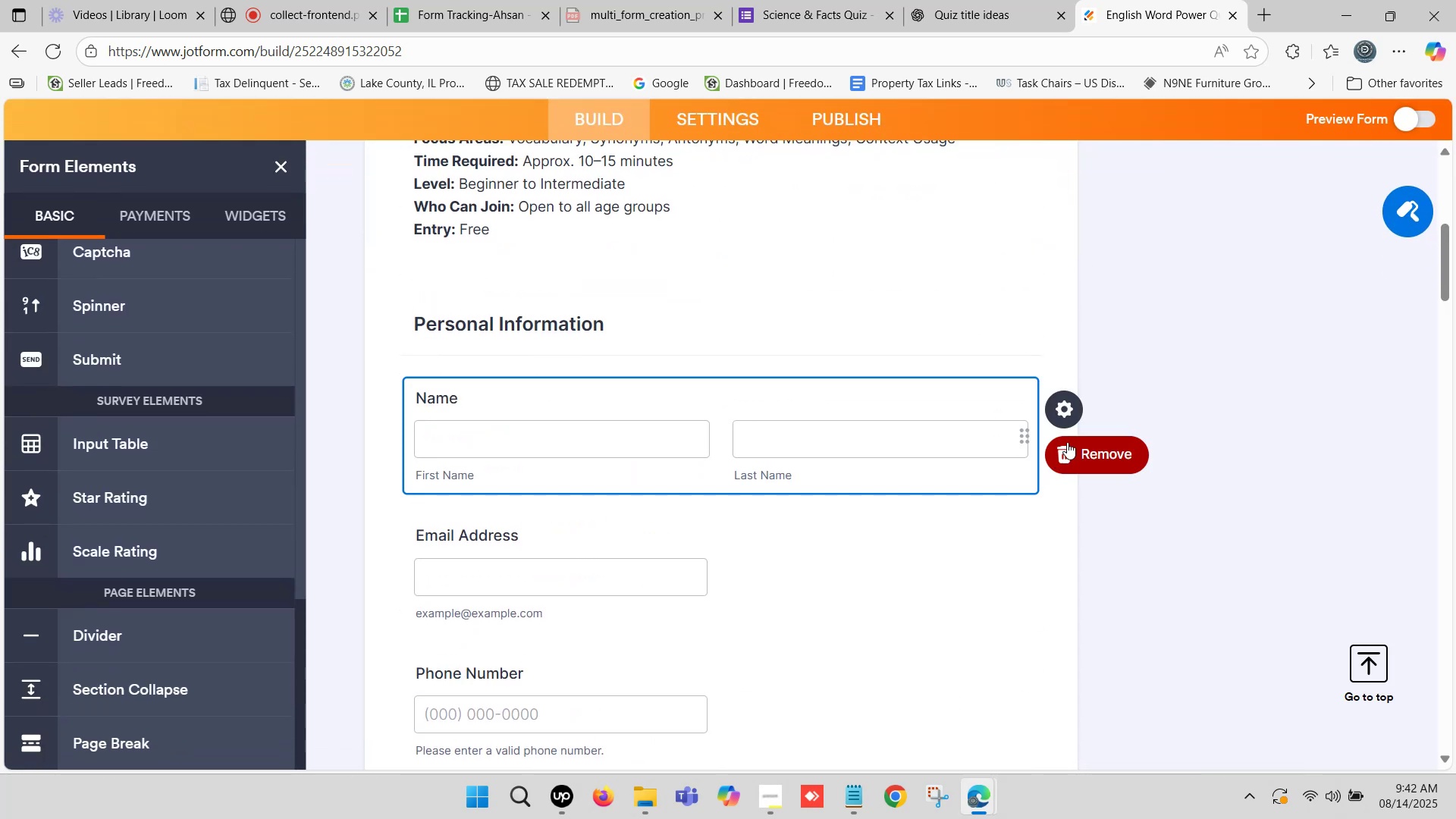 
left_click([1072, 411])
 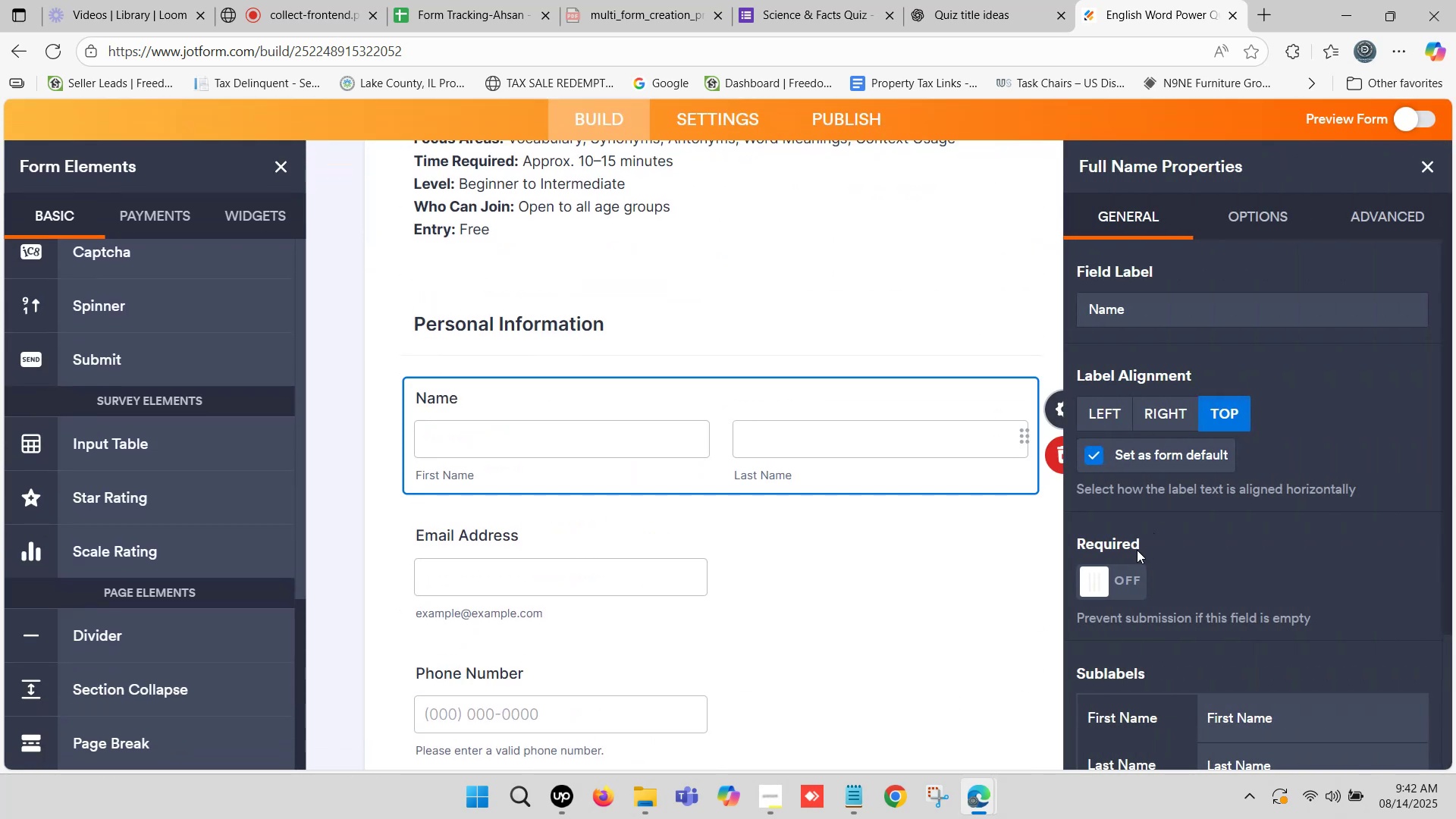 
left_click([1097, 583])
 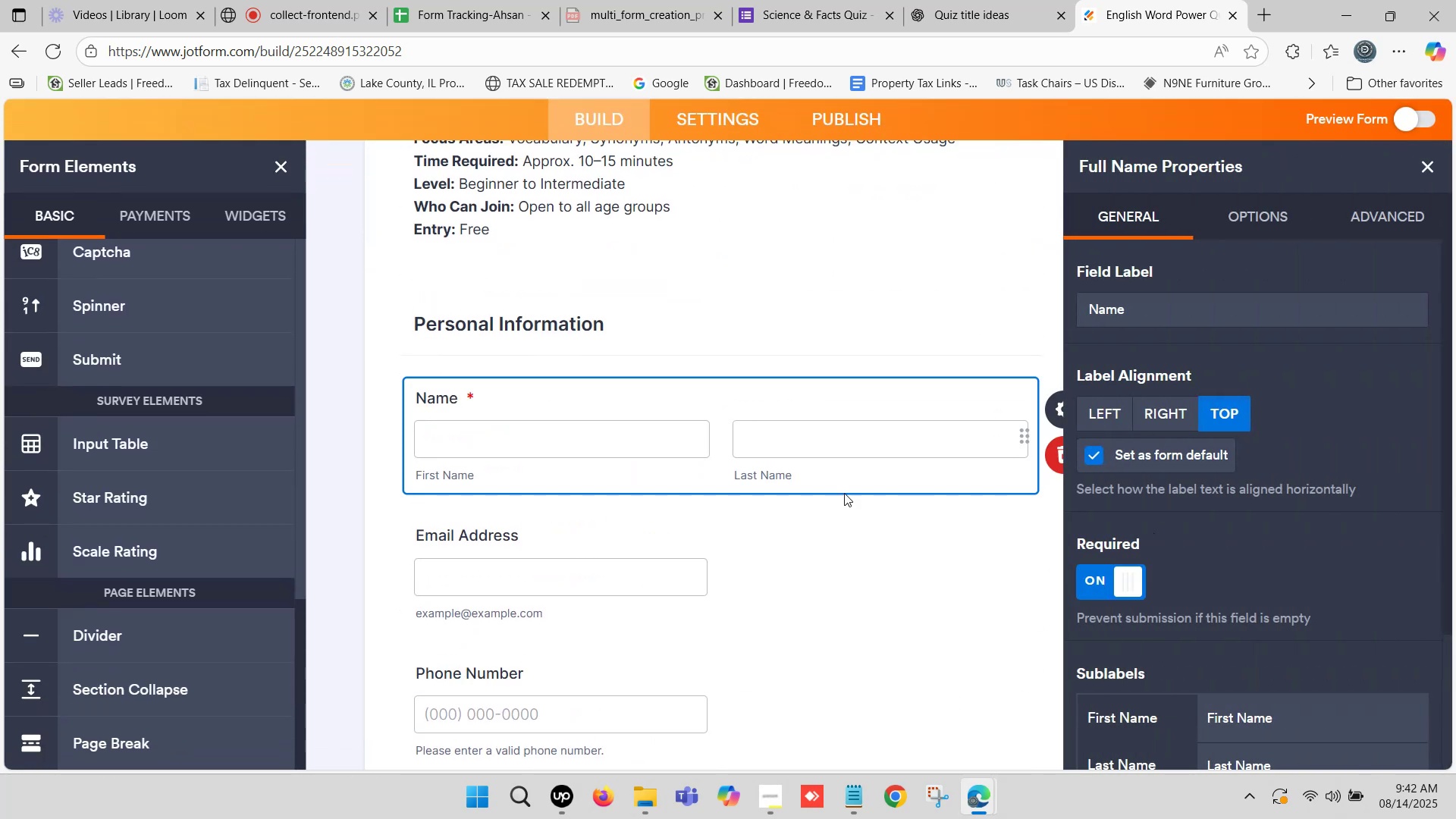 
scroll: coordinate [492, 450], scroll_direction: down, amount: 2.0
 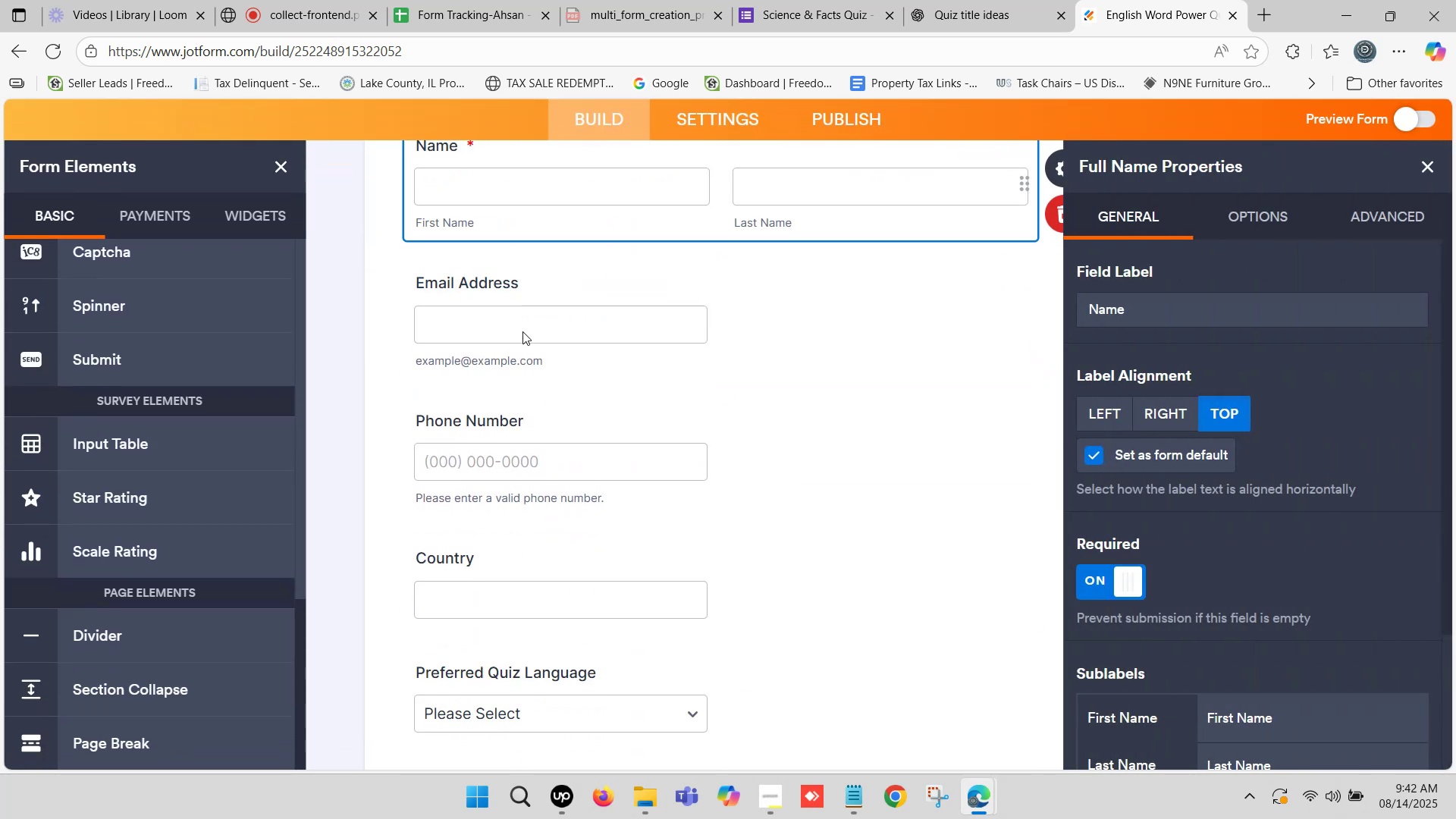 
left_click([527, 325])
 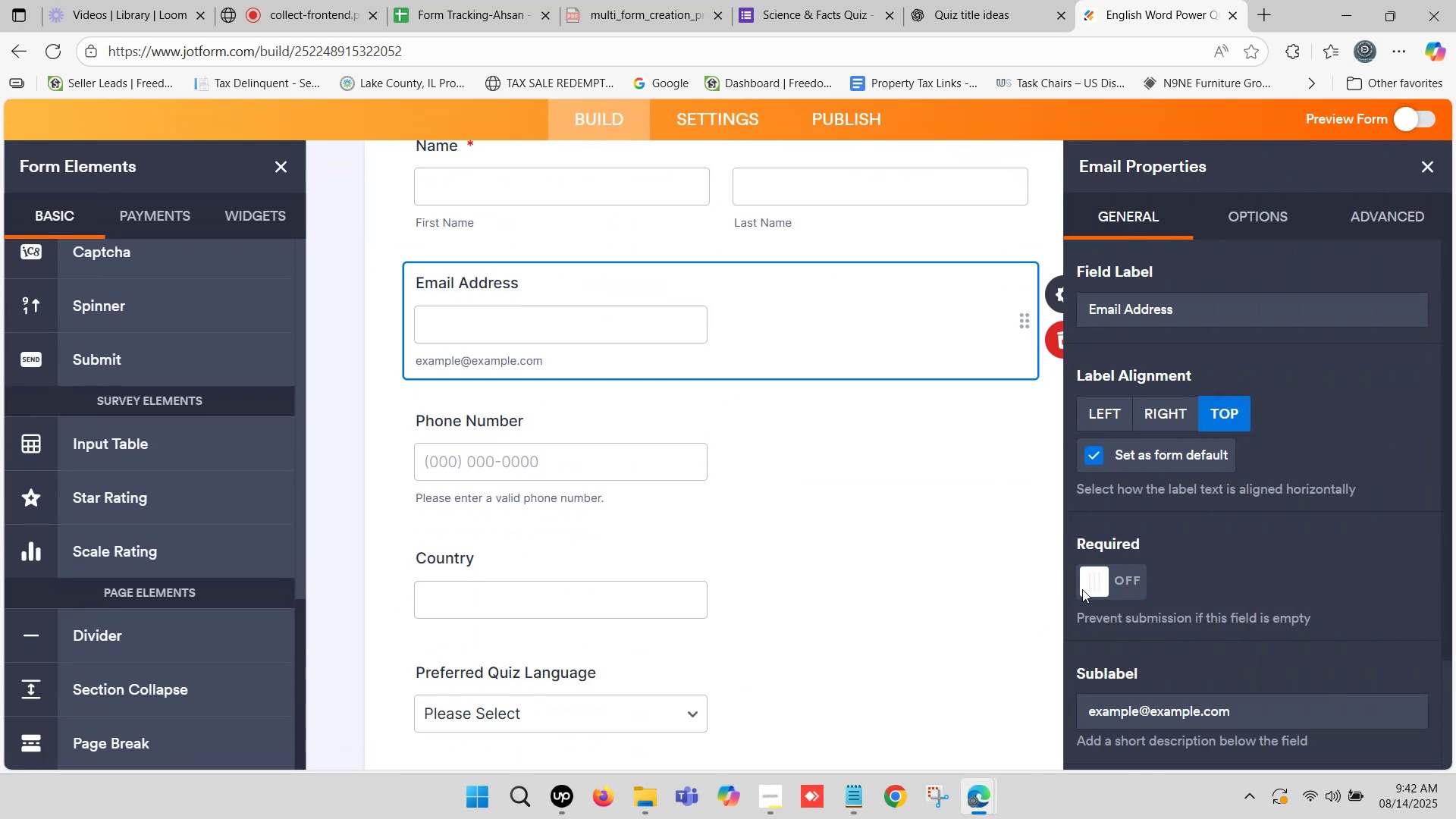 
left_click([1090, 588])
 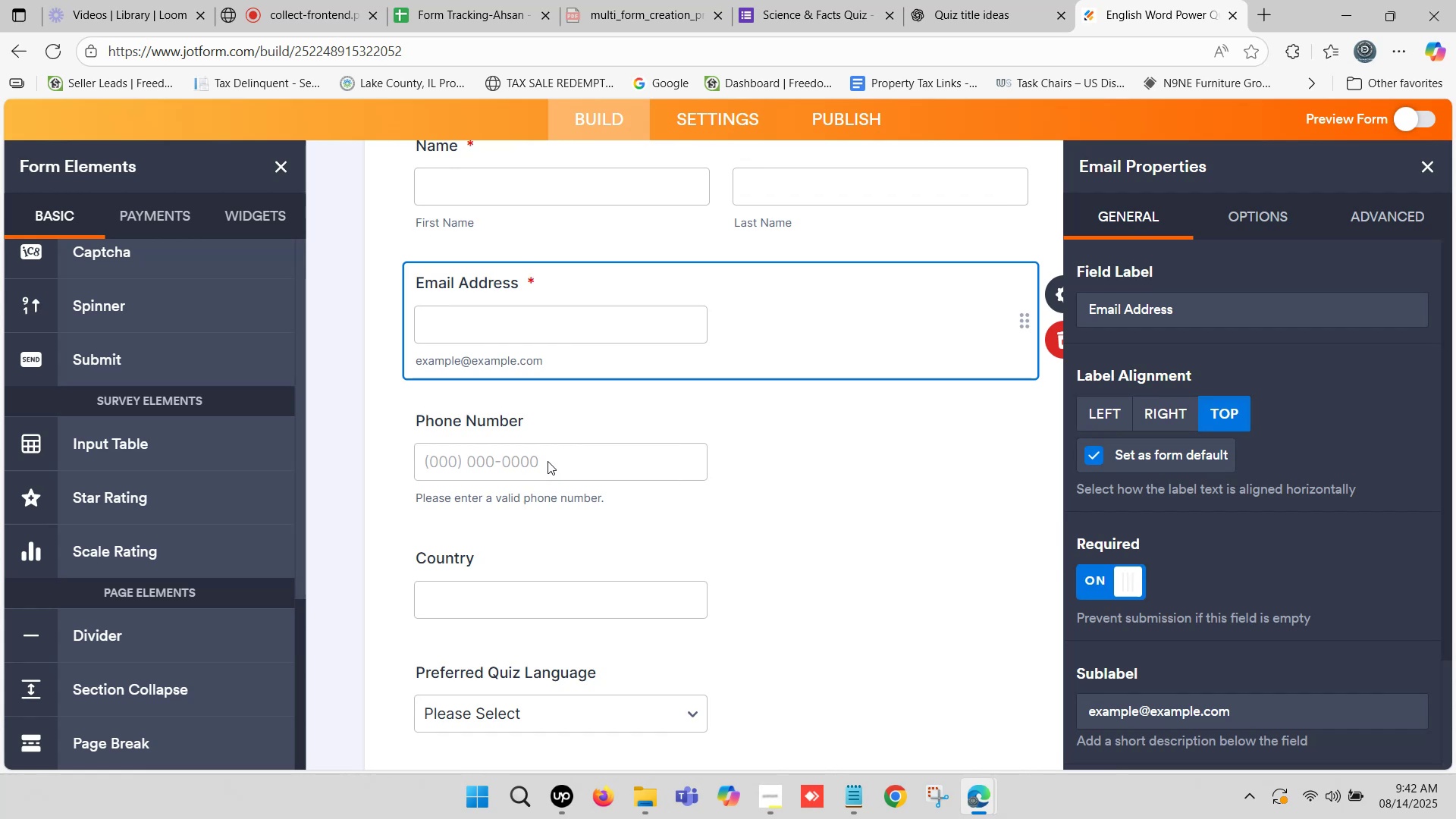 
scroll: coordinate [574, 460], scroll_direction: down, amount: 1.0
 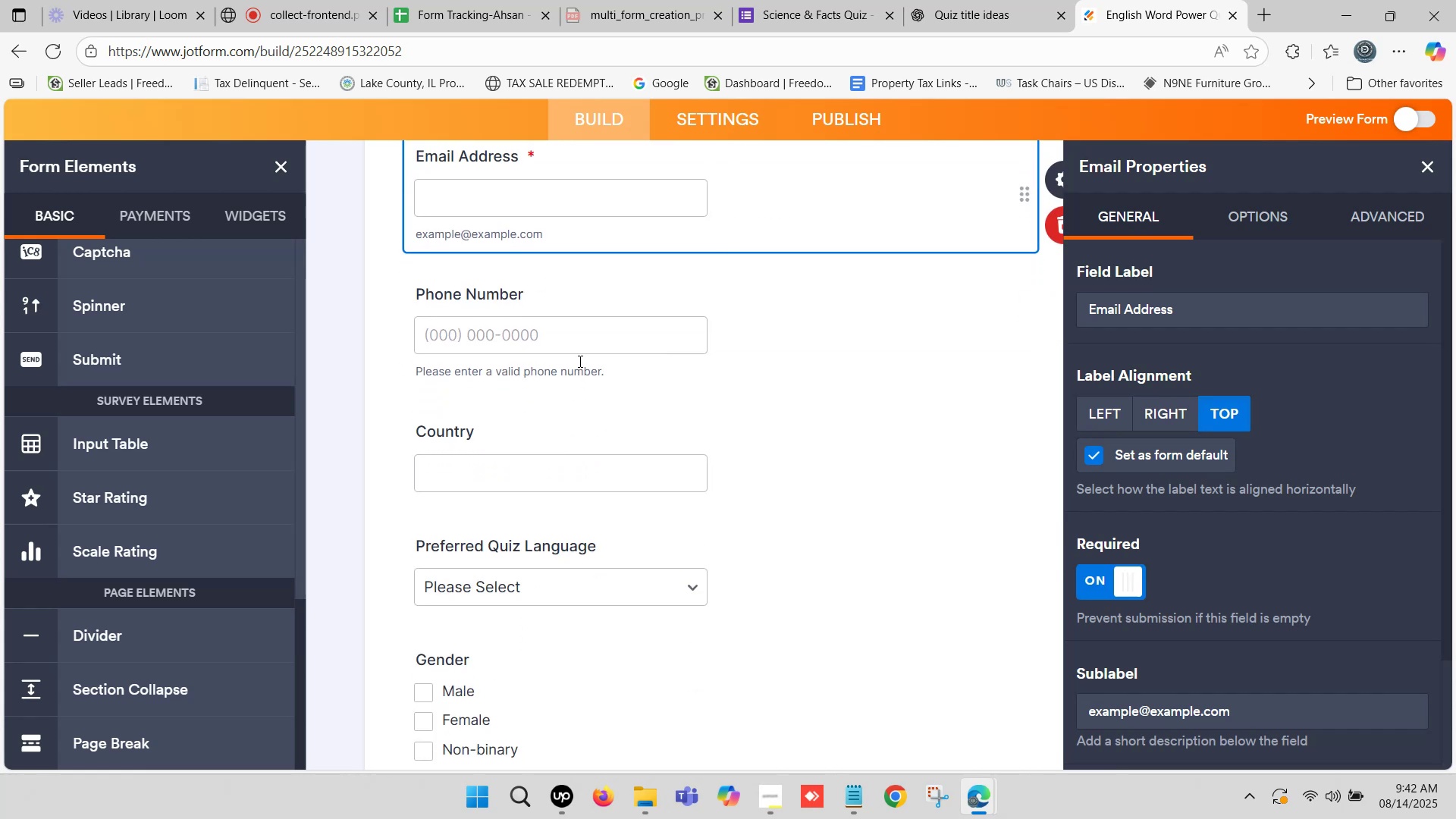 
left_click([580, 327])
 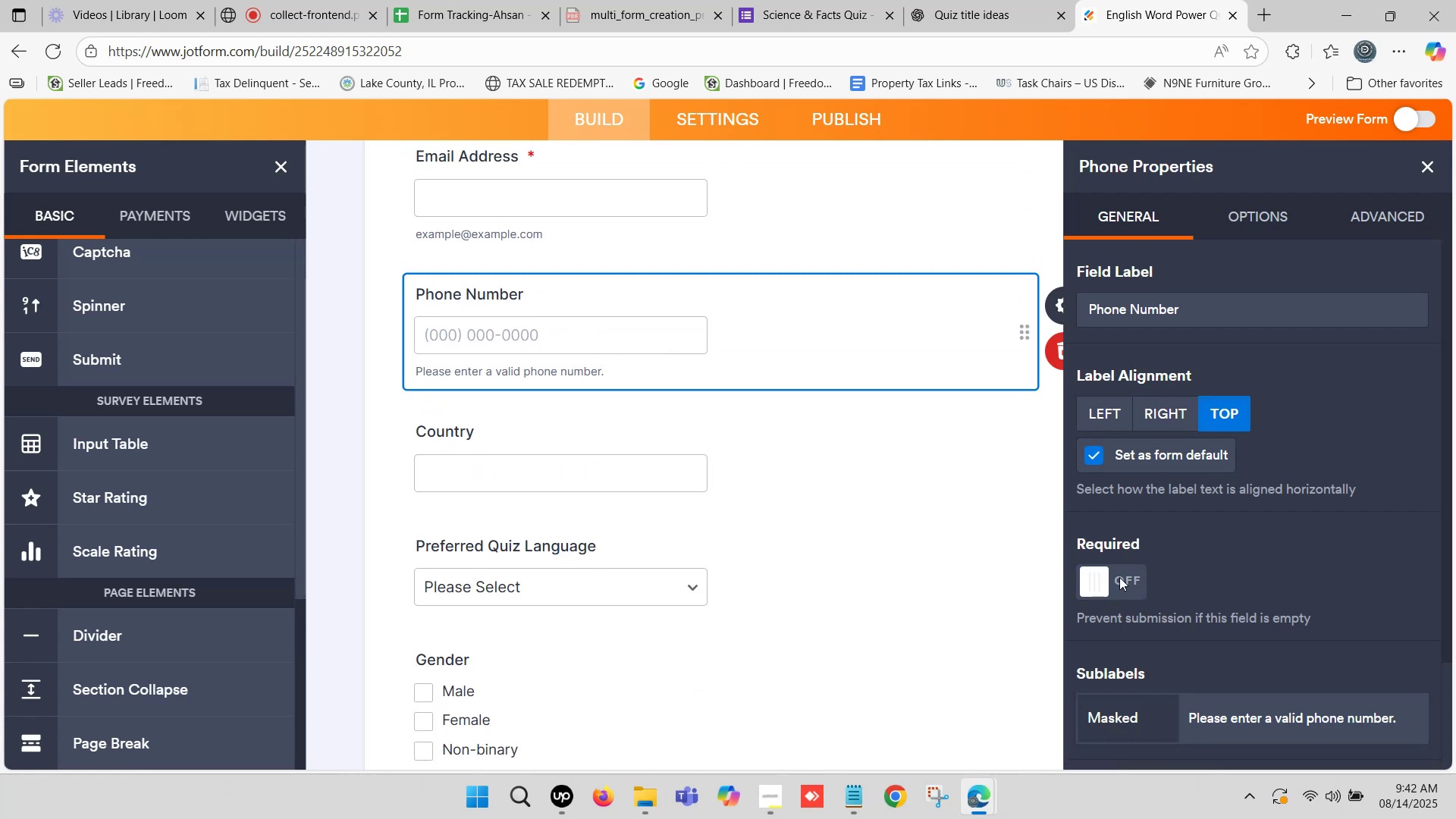 
left_click([1099, 580])
 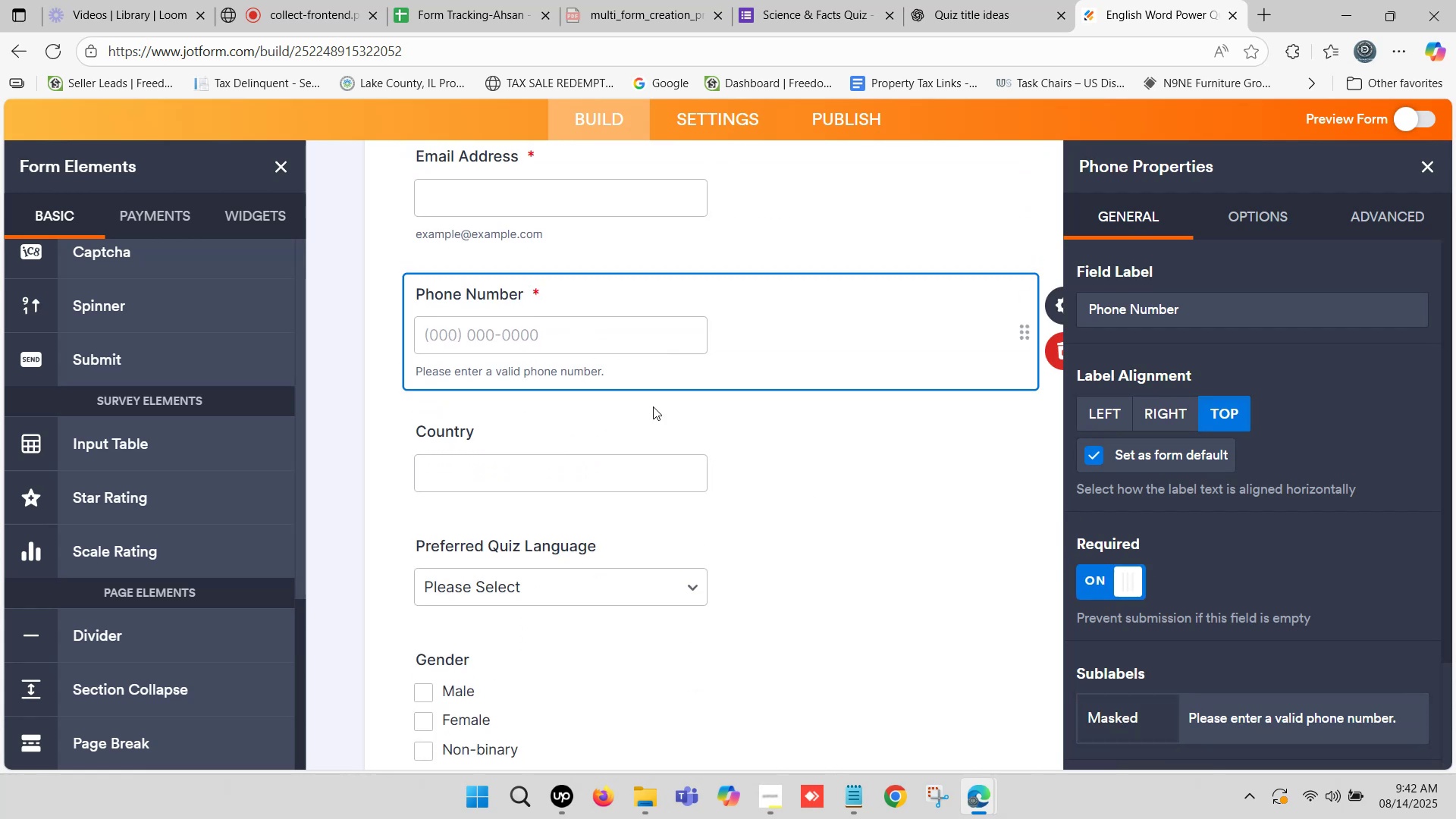 
scroll: coordinate [622, 401], scroll_direction: down, amount: 1.0
 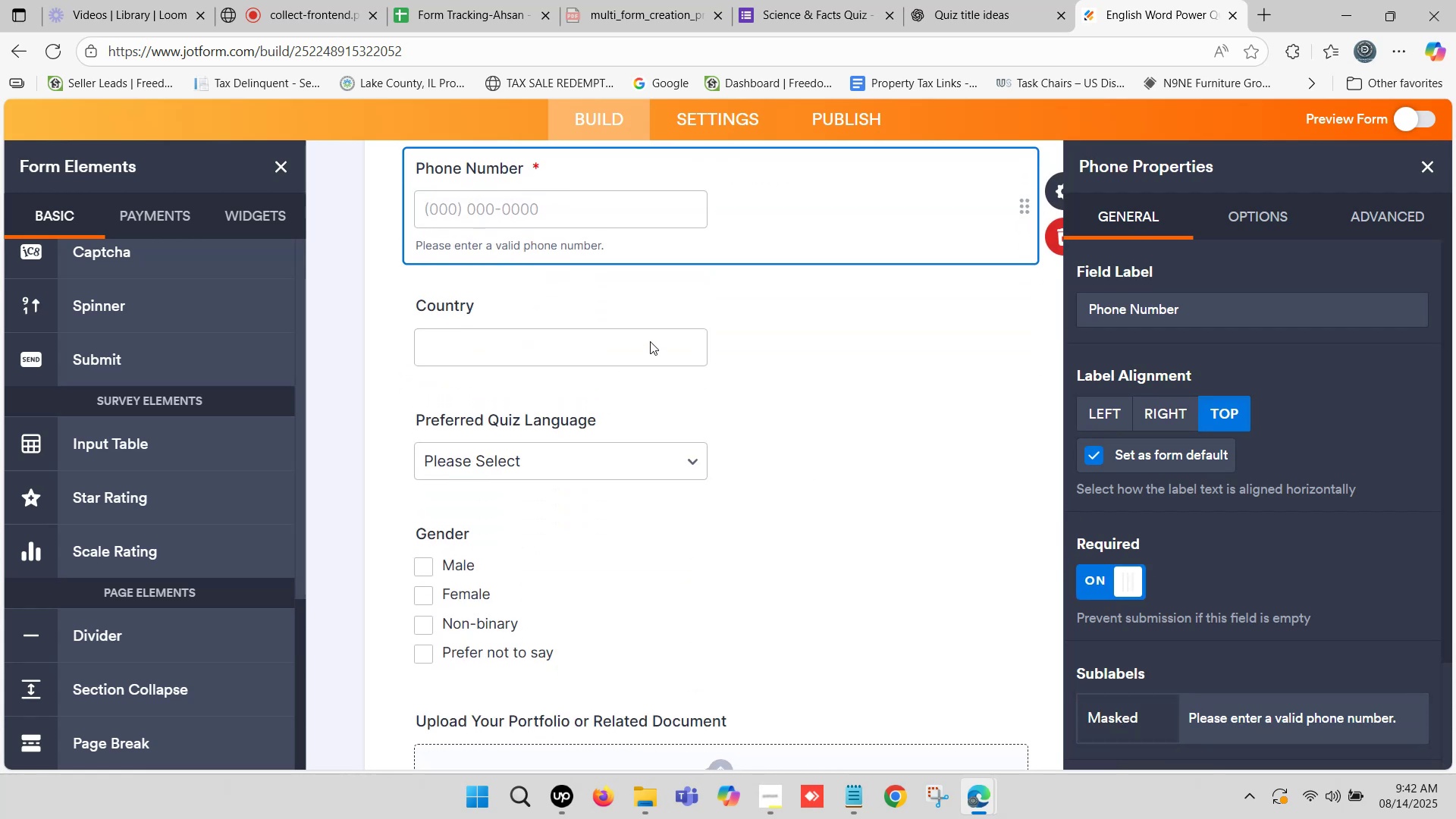 
left_click([650, 341])
 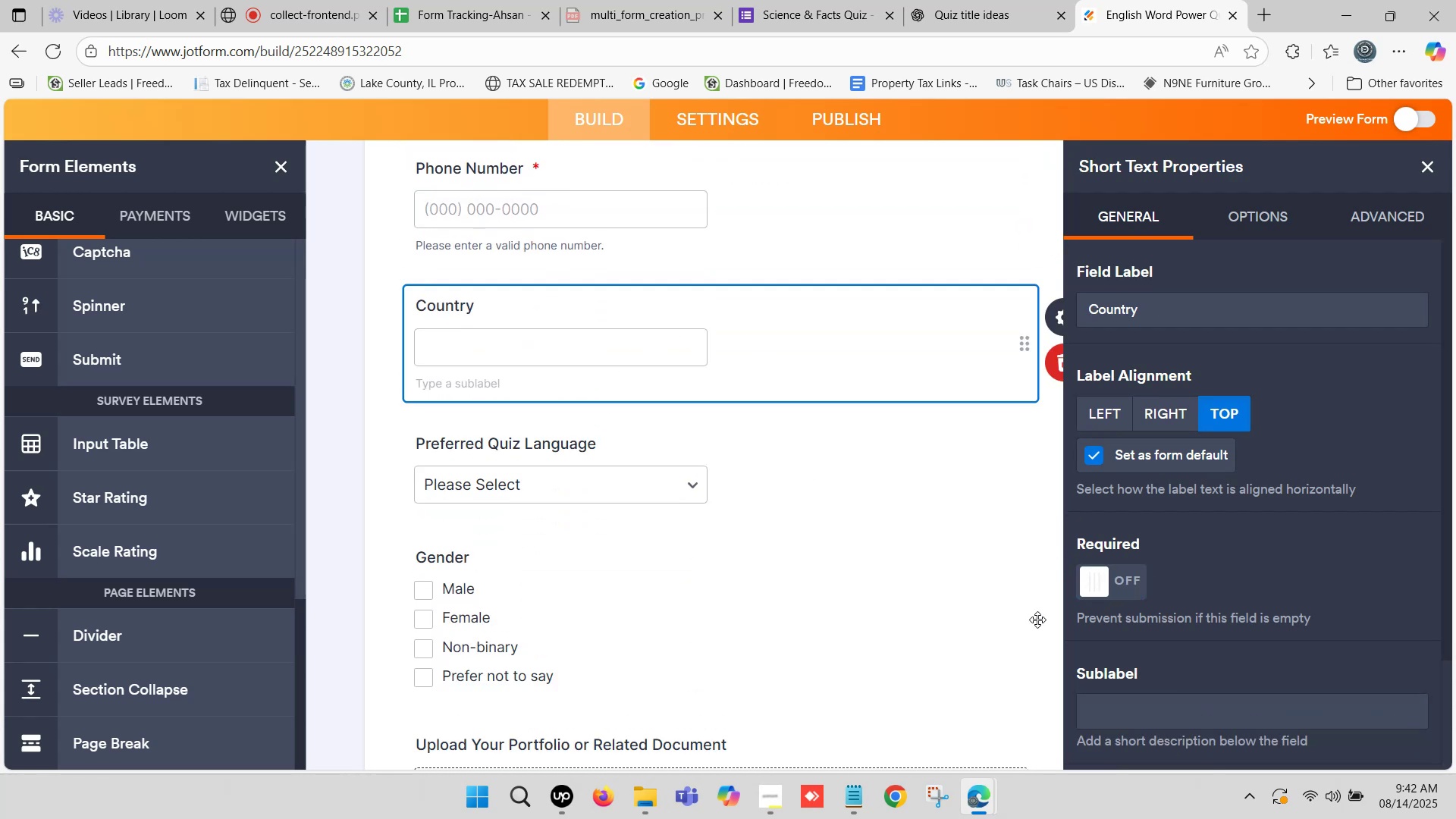 
left_click([1098, 585])
 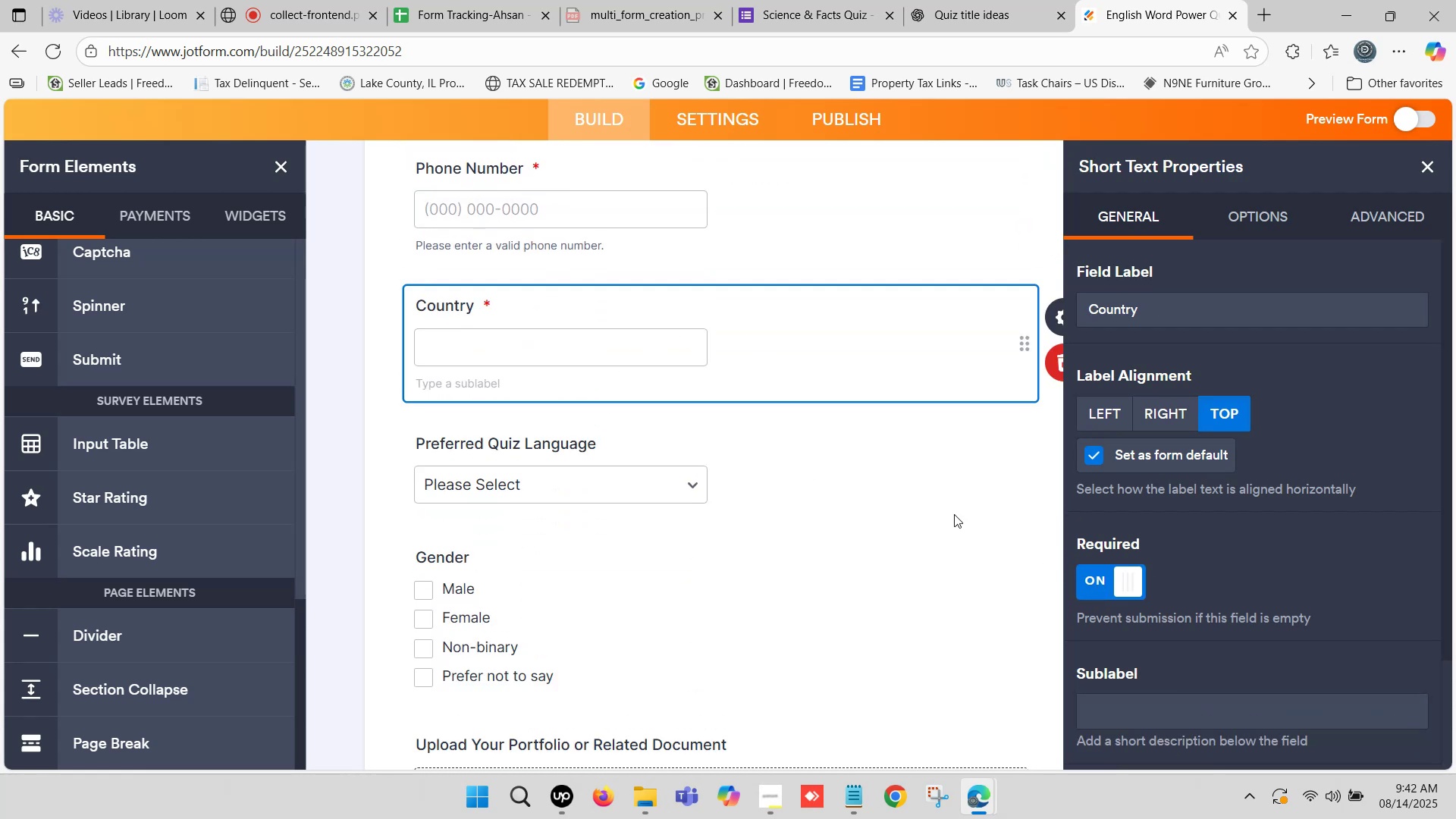 
scroll: coordinate [847, 455], scroll_direction: down, amount: 1.0
 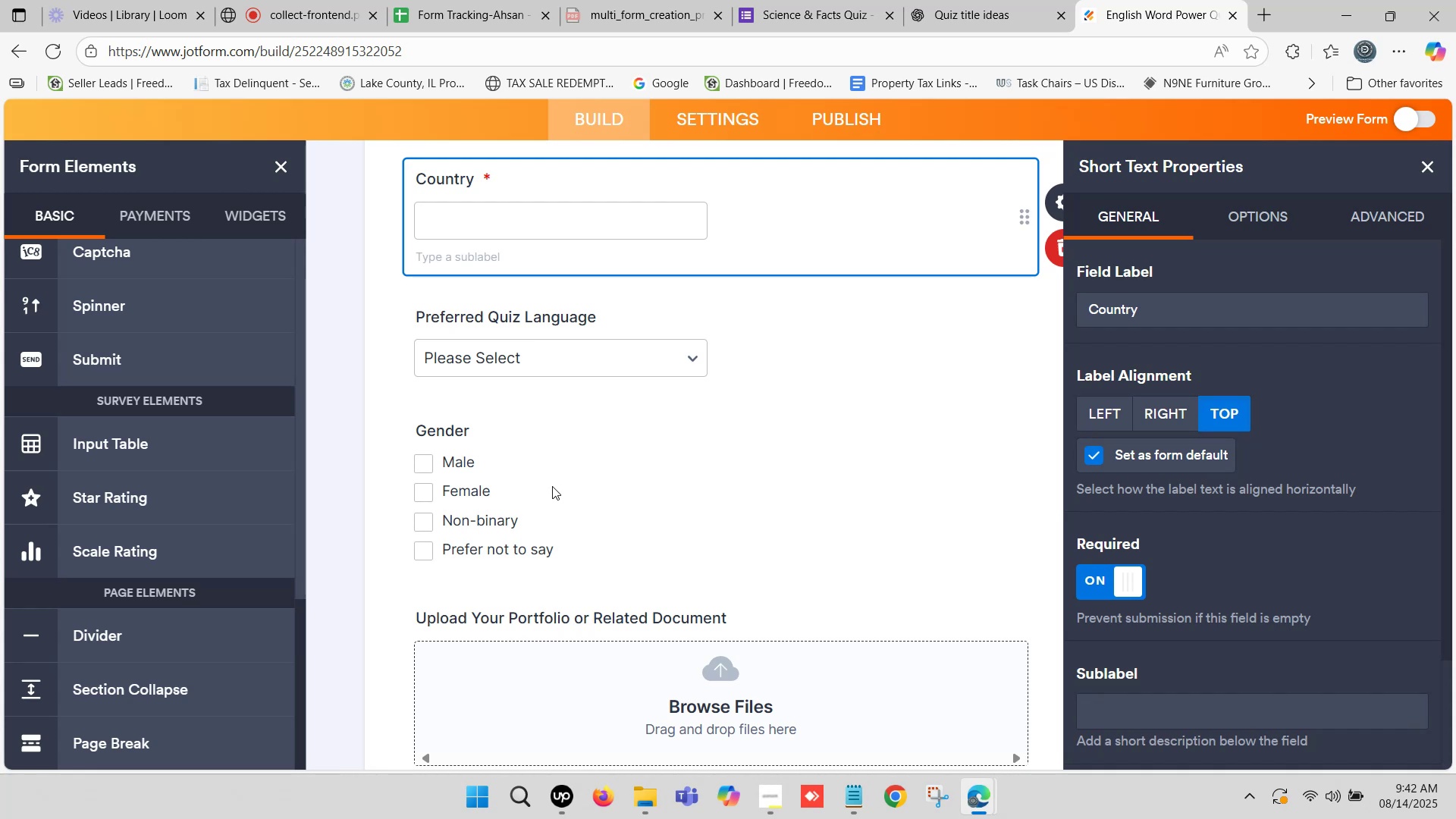 
left_click([553, 491])
 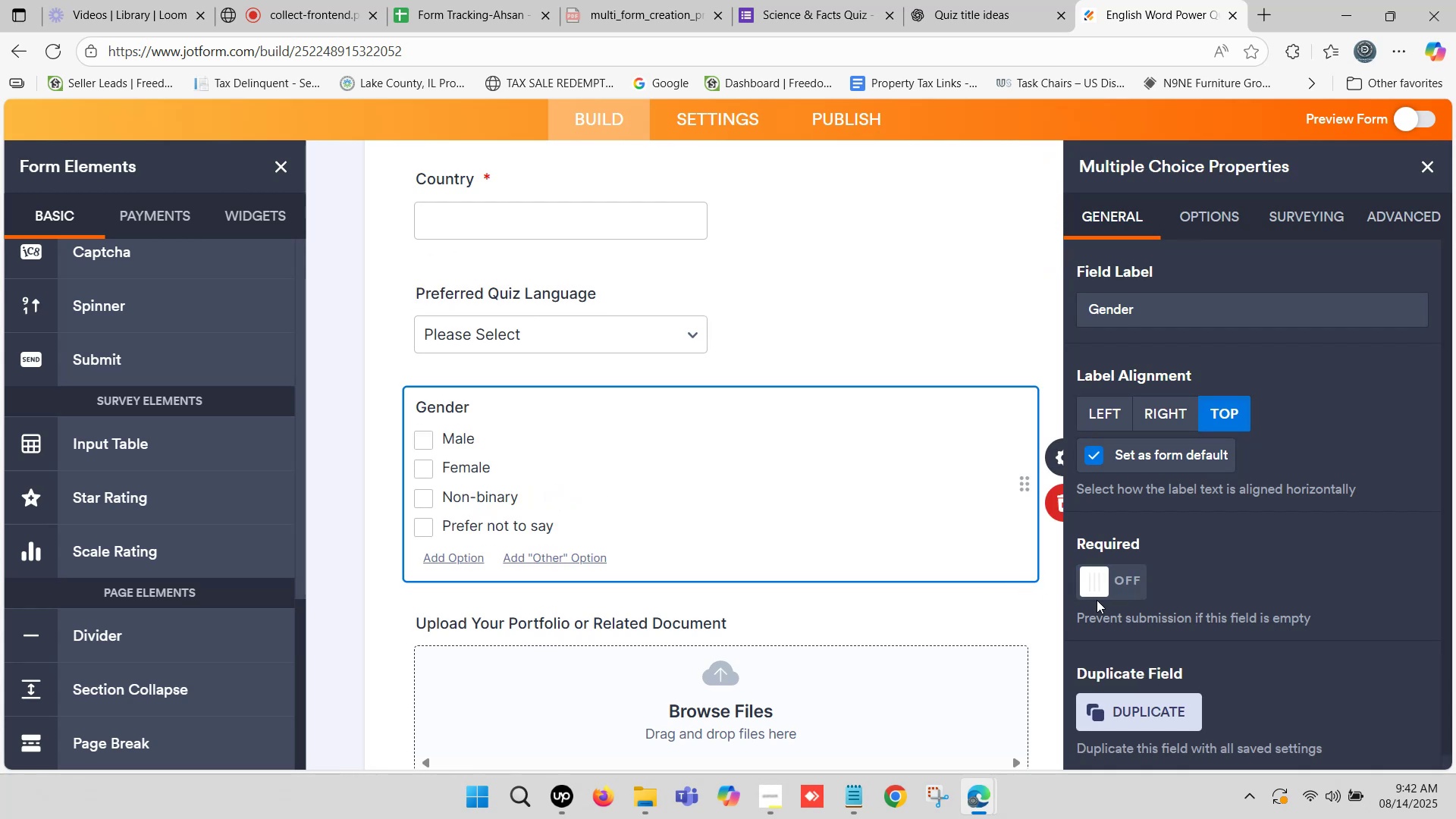 
left_click([1095, 589])
 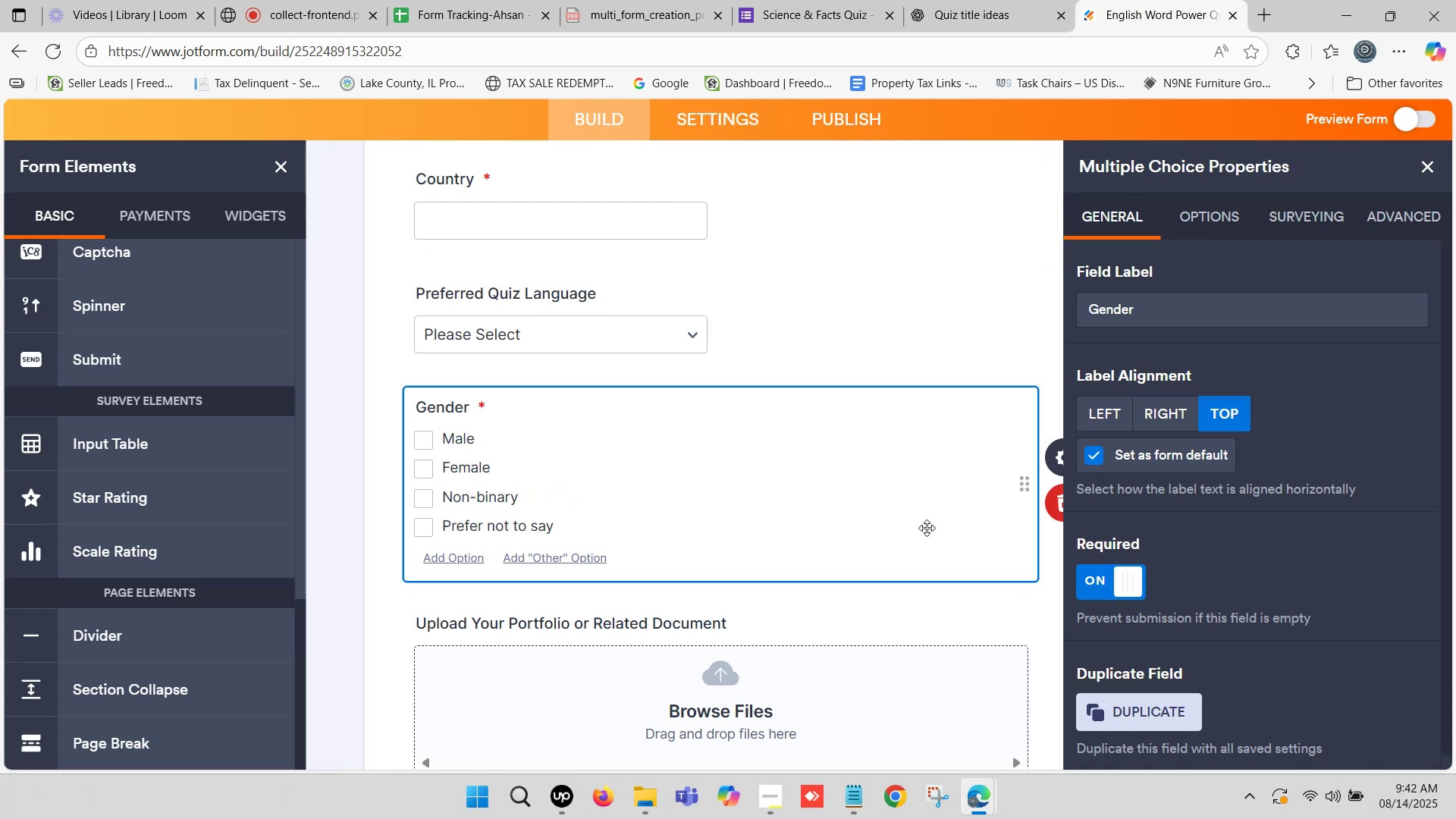 
scroll: coordinate [628, 469], scroll_direction: down, amount: 5.0
 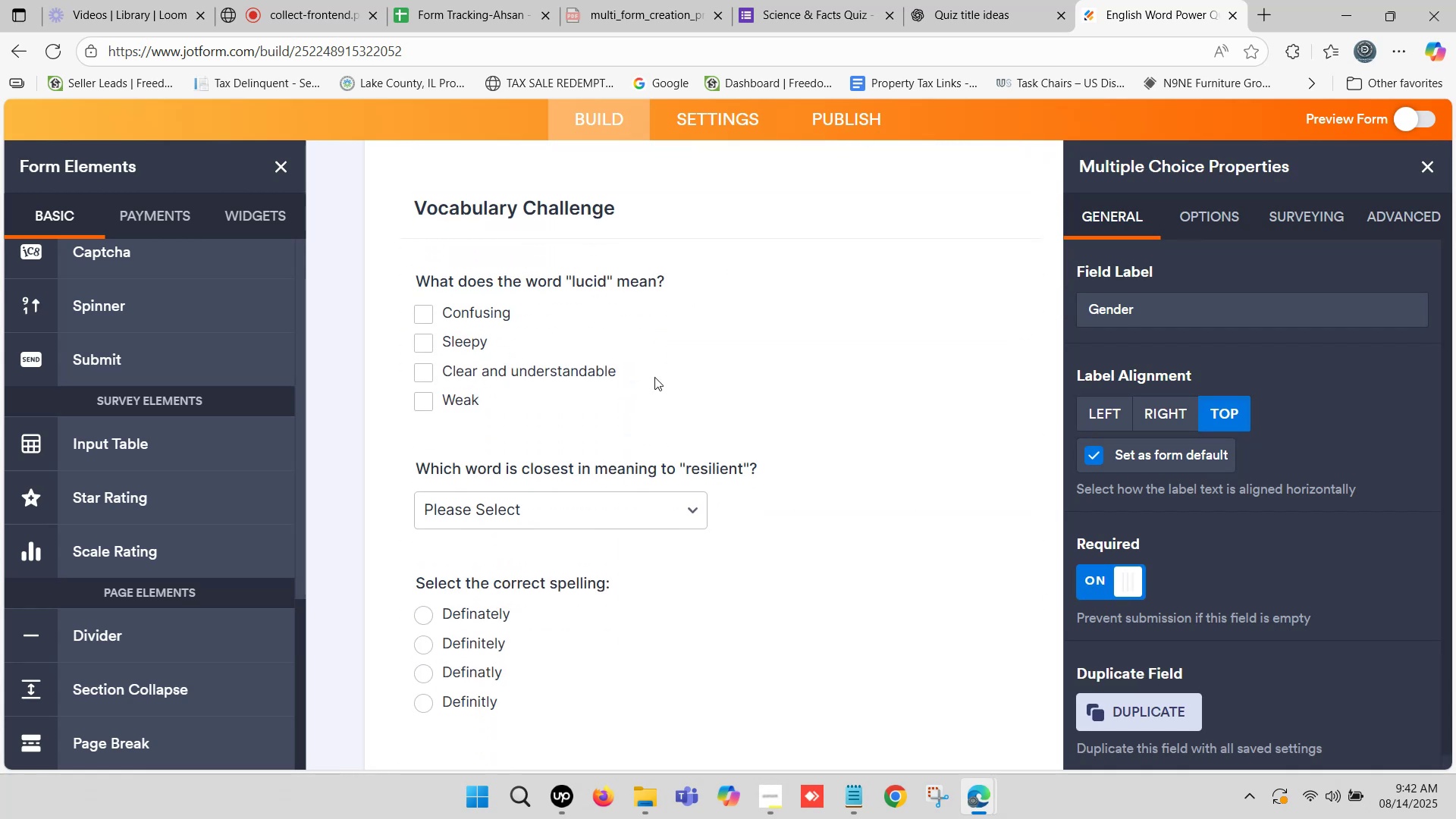 
left_click([673, 326])
 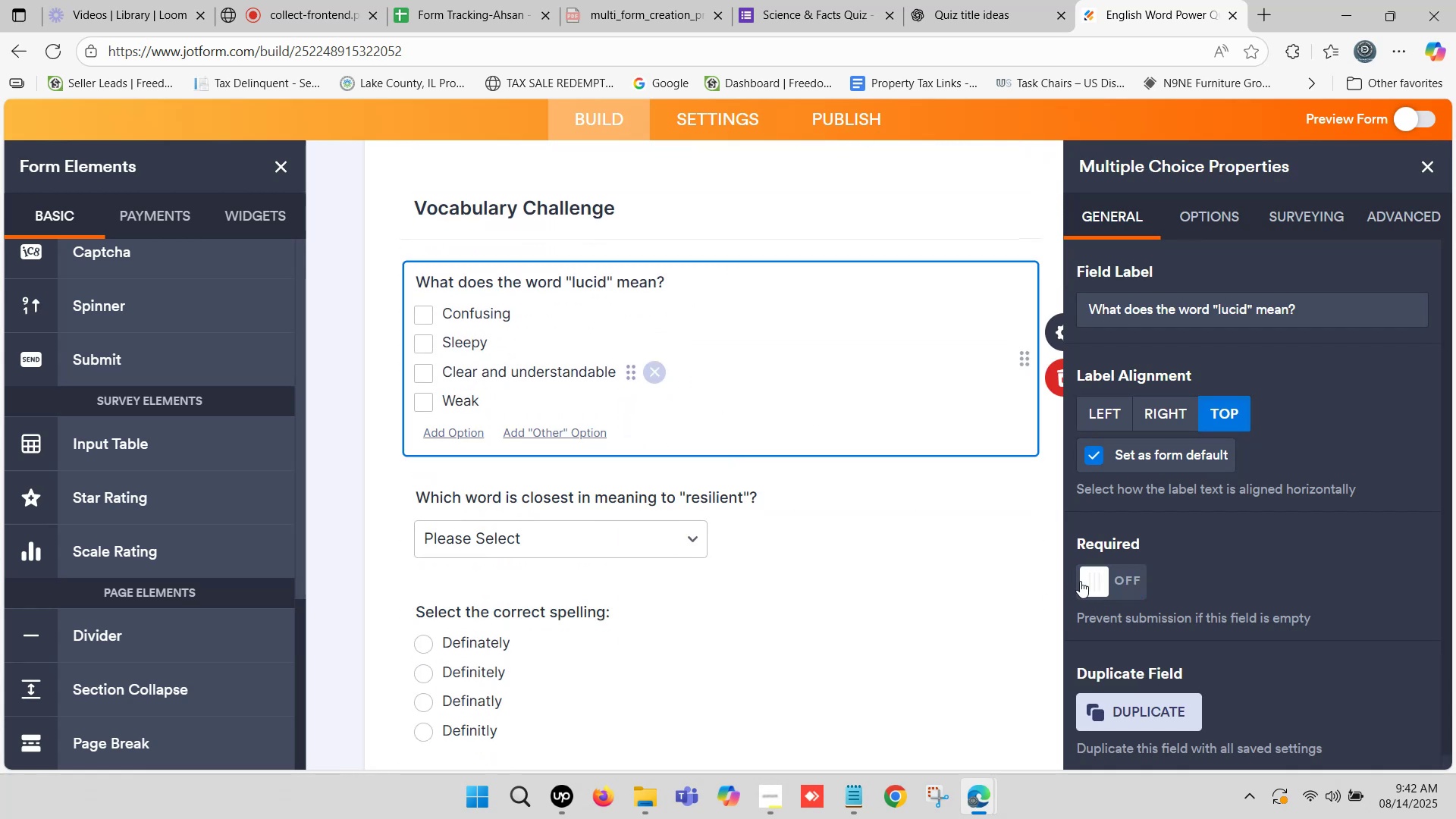 
left_click([1086, 585])
 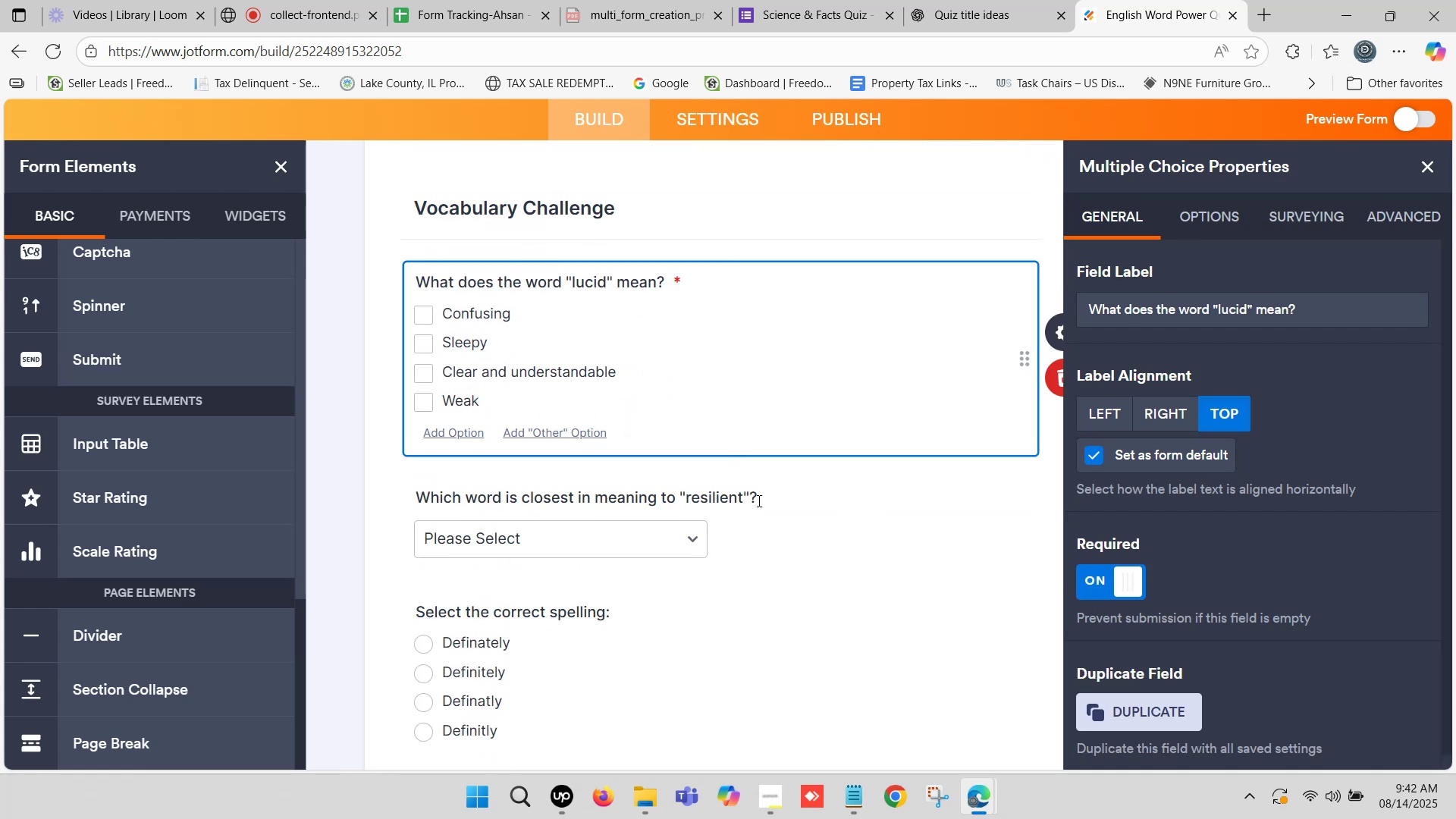 
scroll: coordinate [704, 504], scroll_direction: down, amount: 1.0
 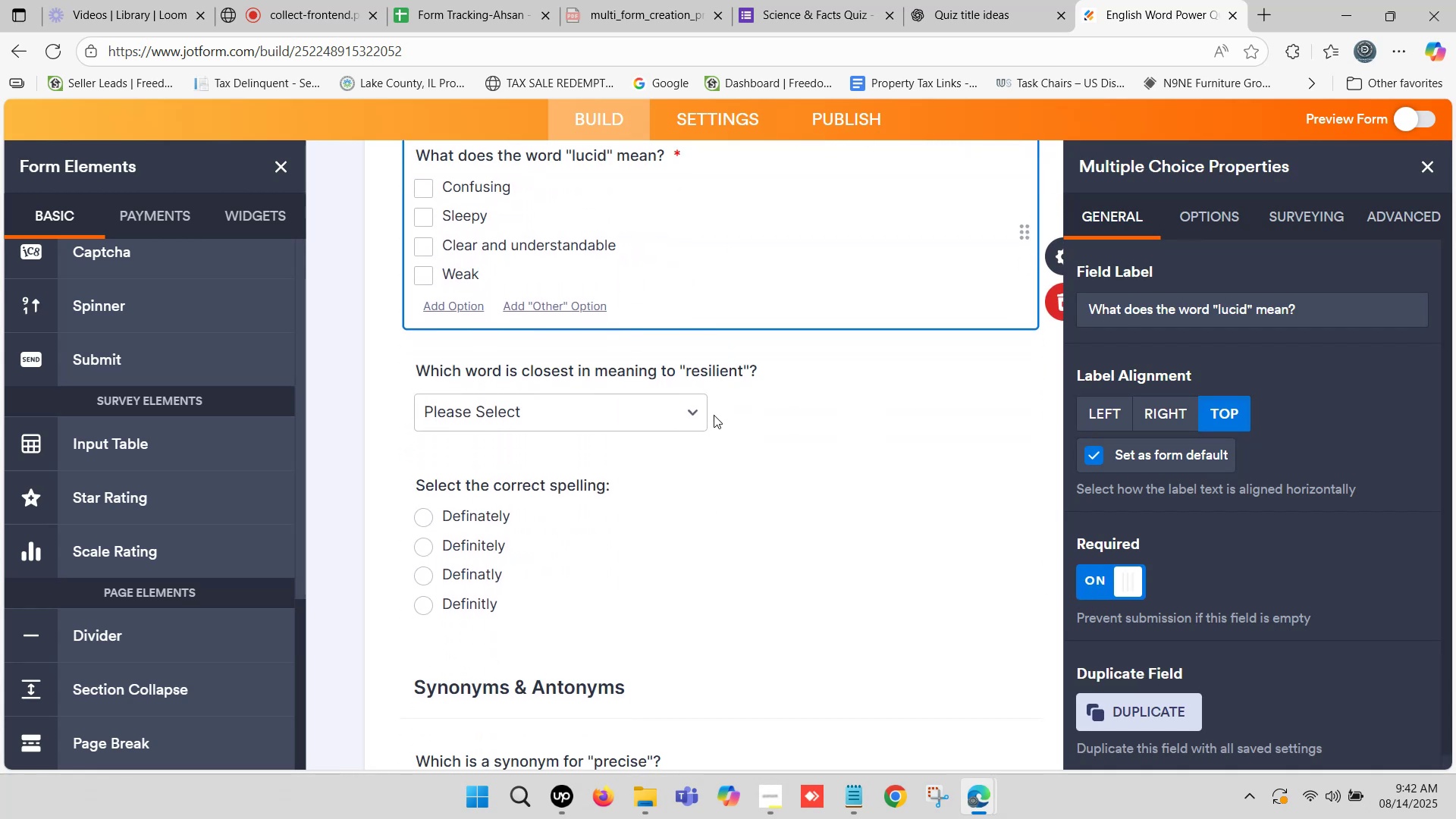 
left_click([724, 404])
 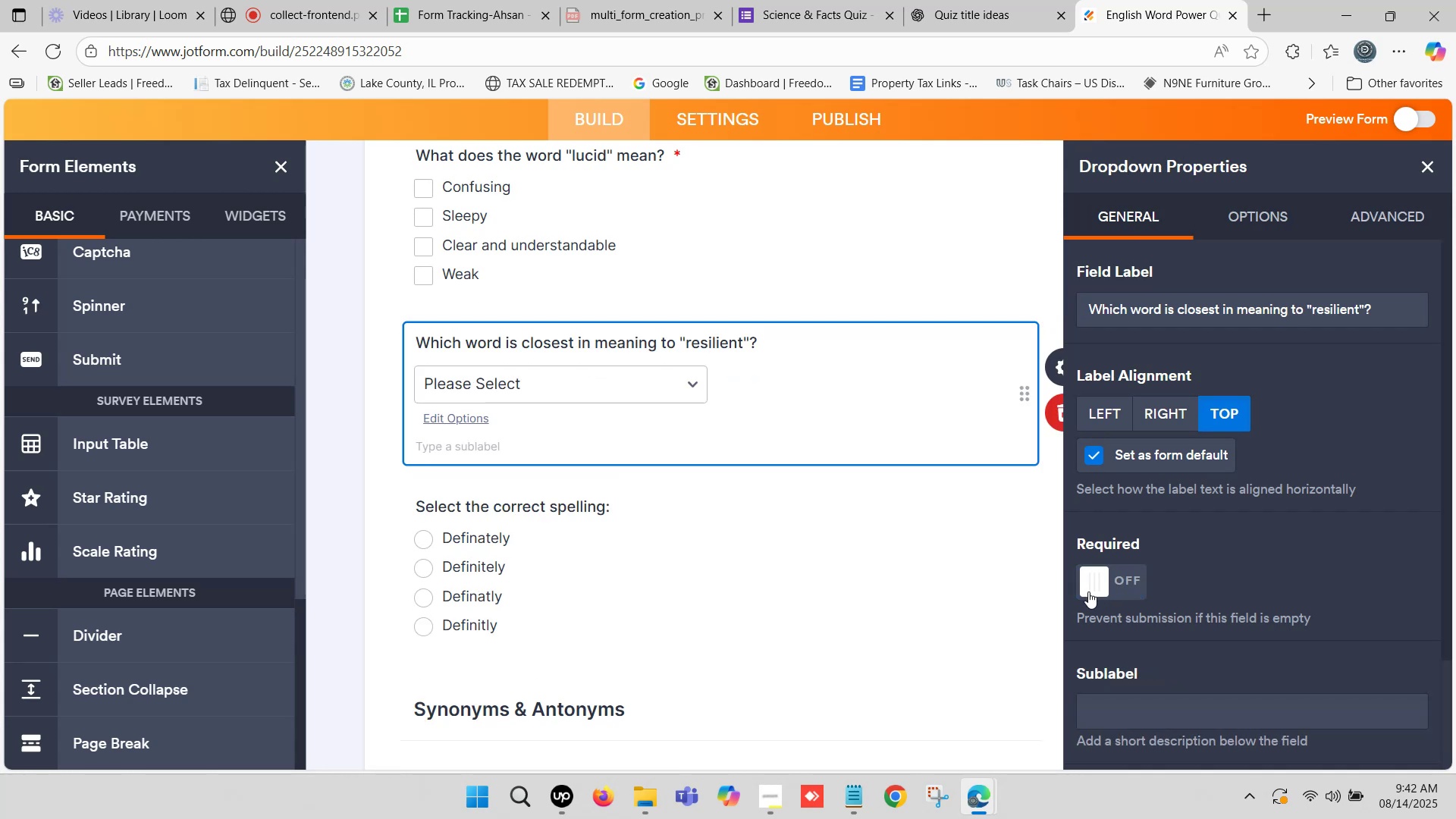 
left_click([1091, 583])
 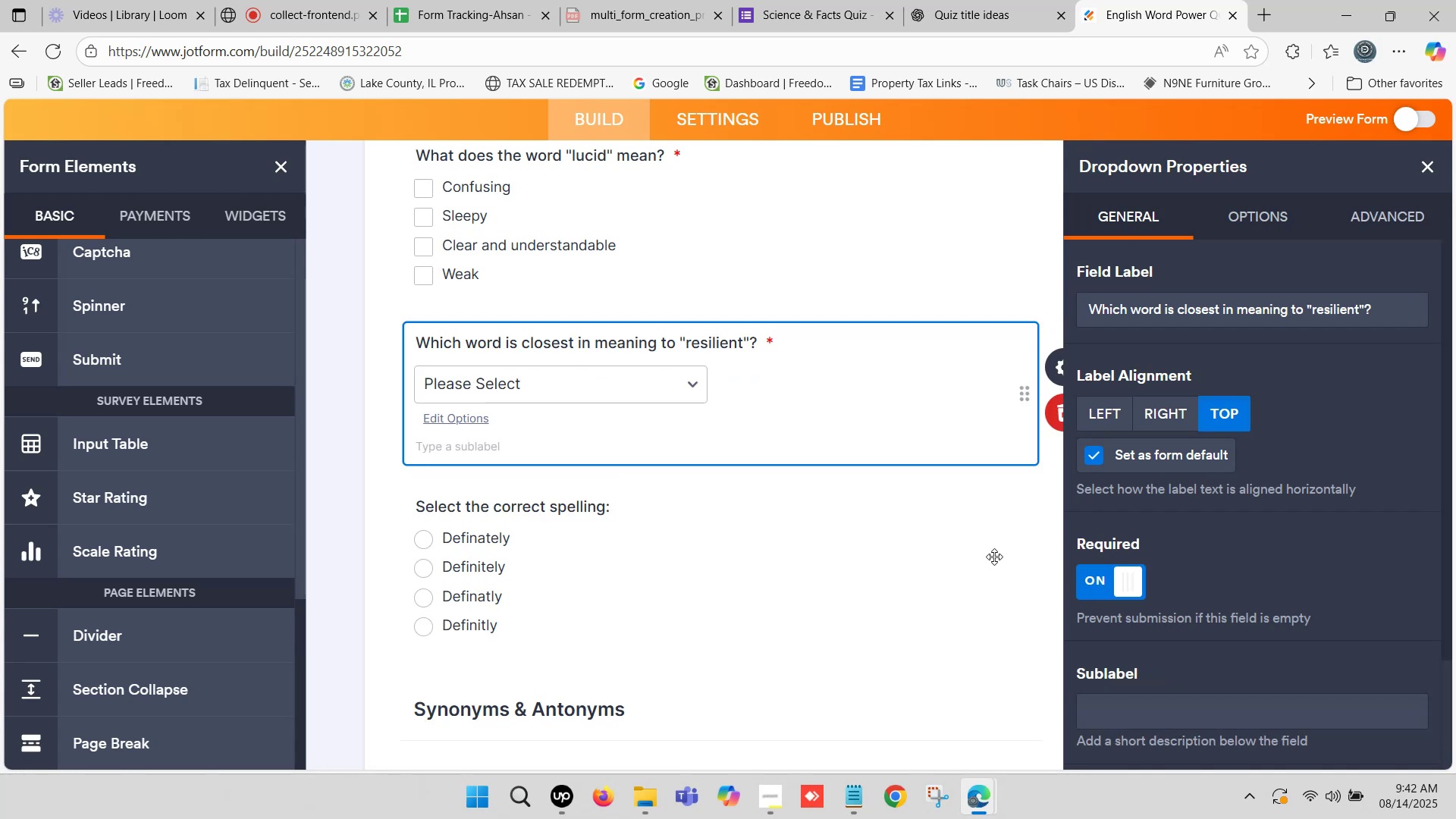 
scroll: coordinate [632, 482], scroll_direction: down, amount: 1.0
 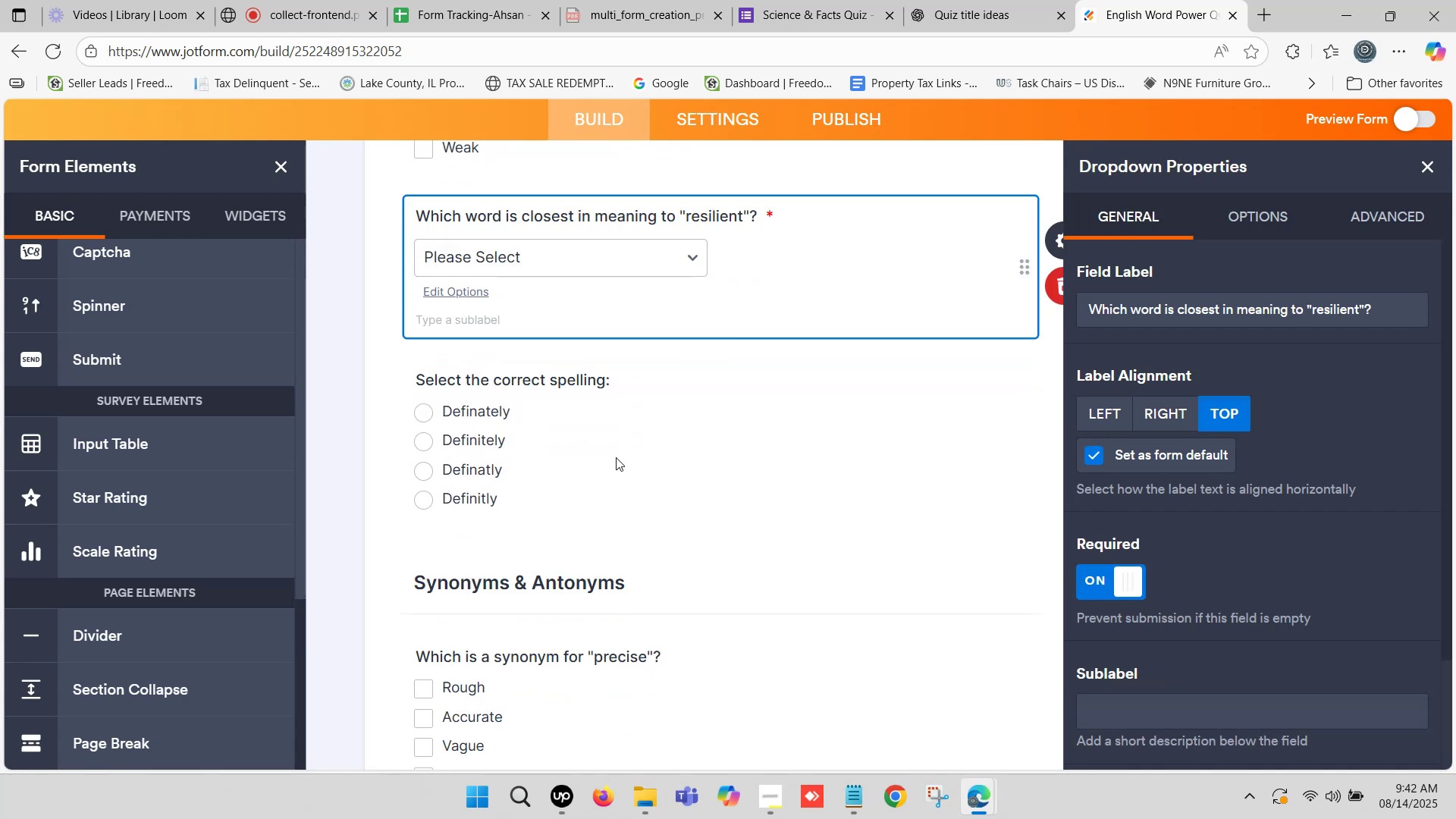 
left_click([616, 438])
 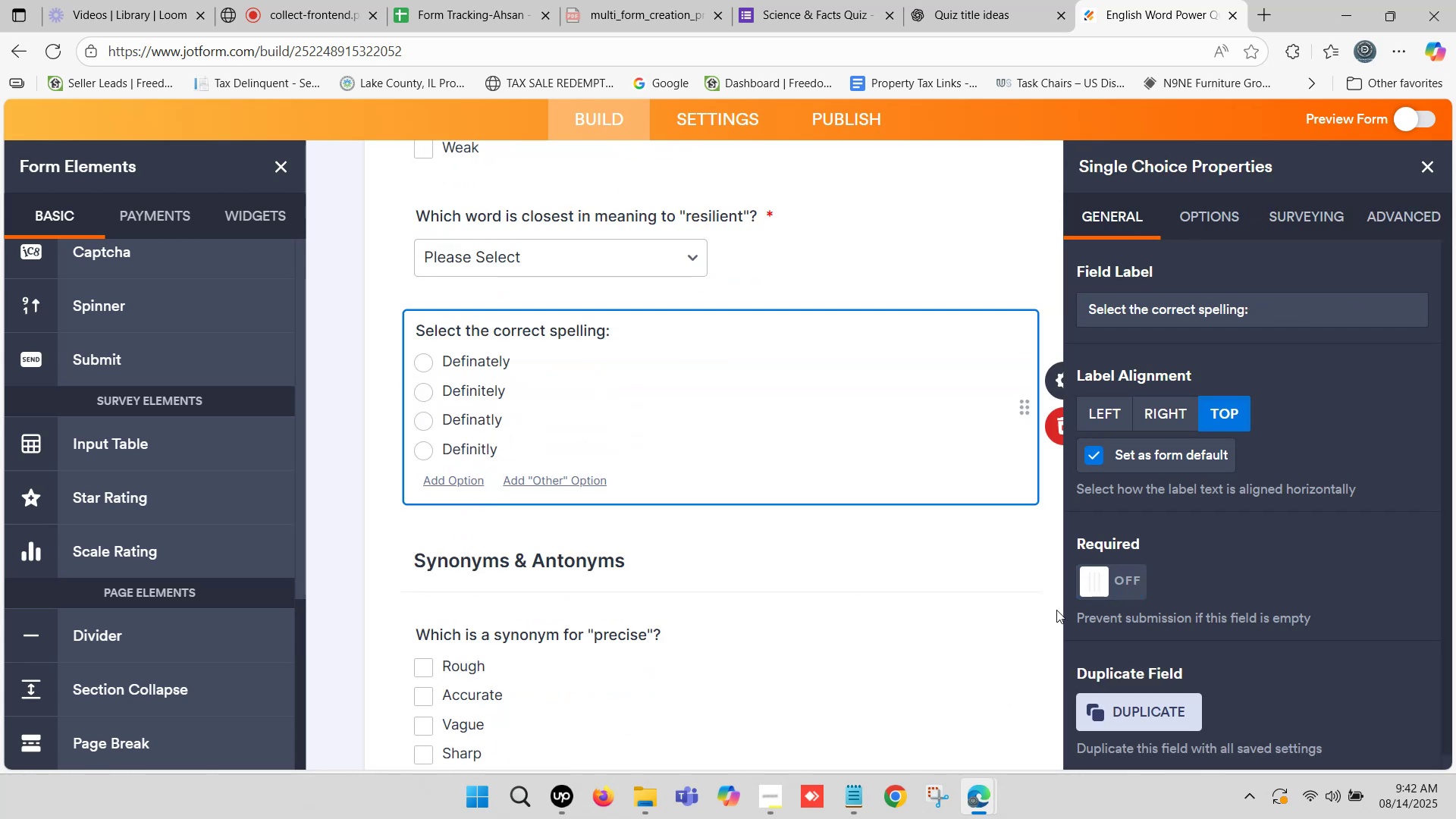 
left_click([1104, 592])
 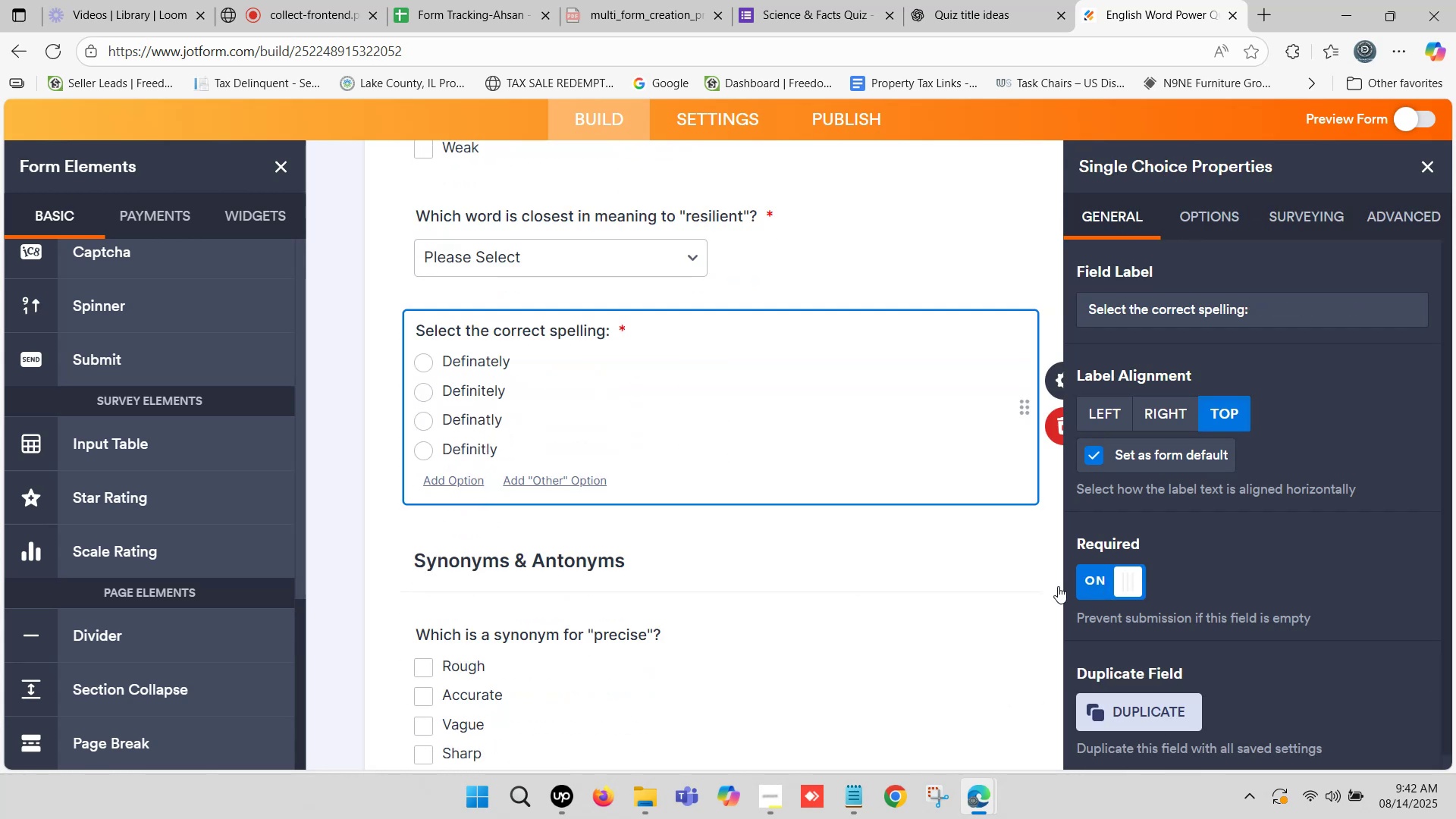 
scroll: coordinate [660, 539], scroll_direction: down, amount: 2.0
 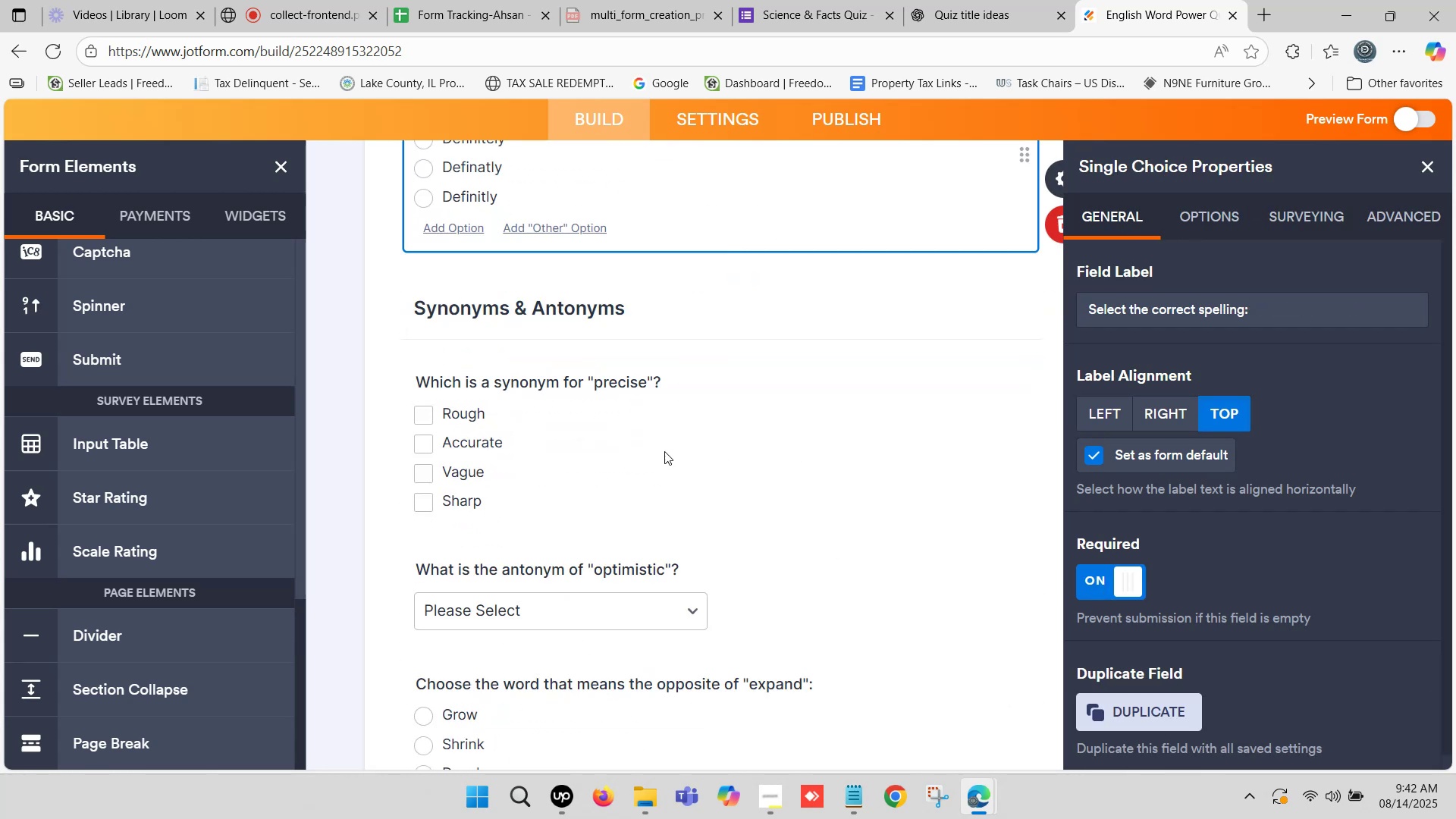 
left_click([664, 450])
 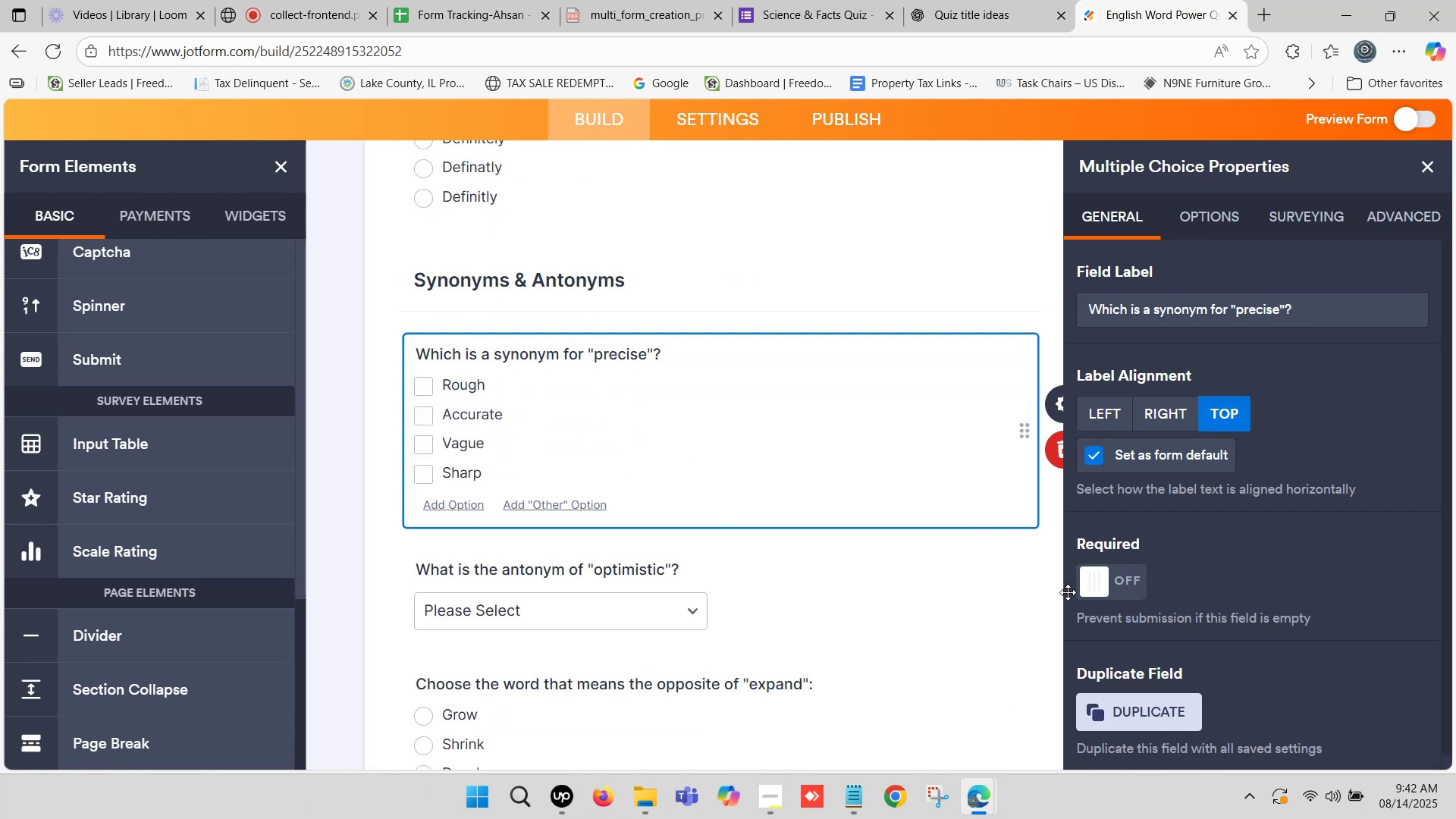 
left_click([1090, 583])
 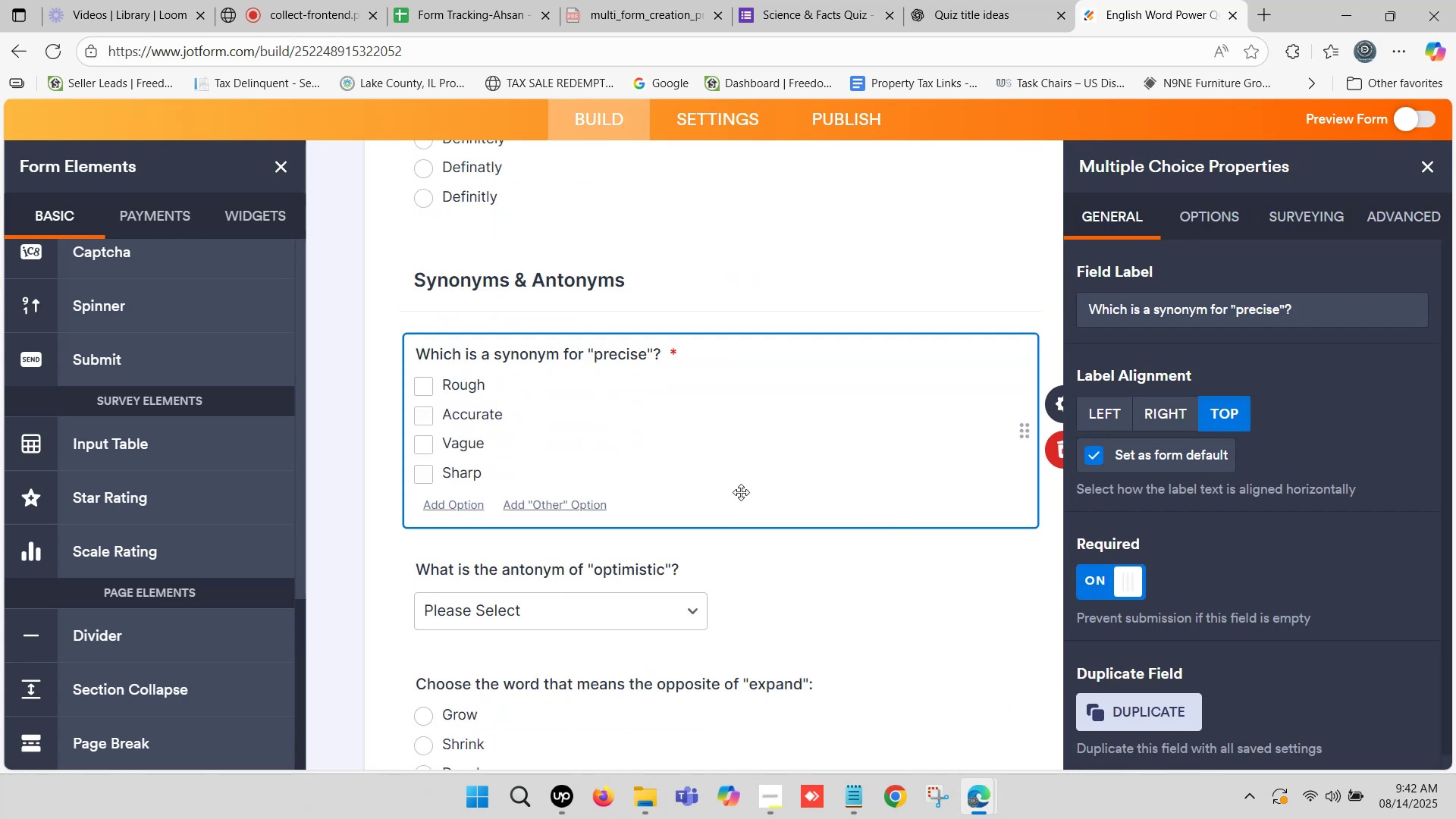 
scroll: coordinate [646, 479], scroll_direction: down, amount: 1.0
 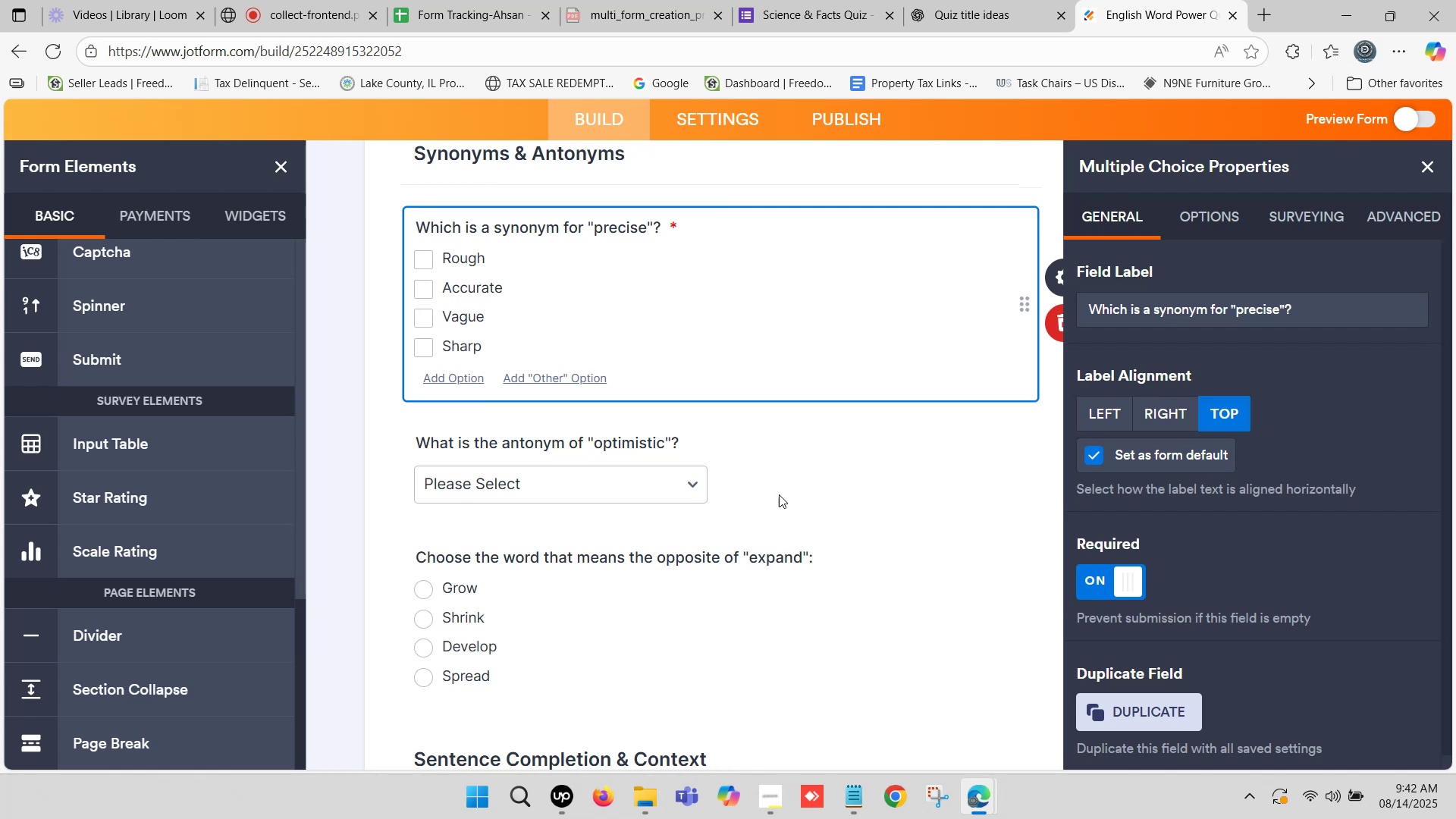 
left_click([810, 485])
 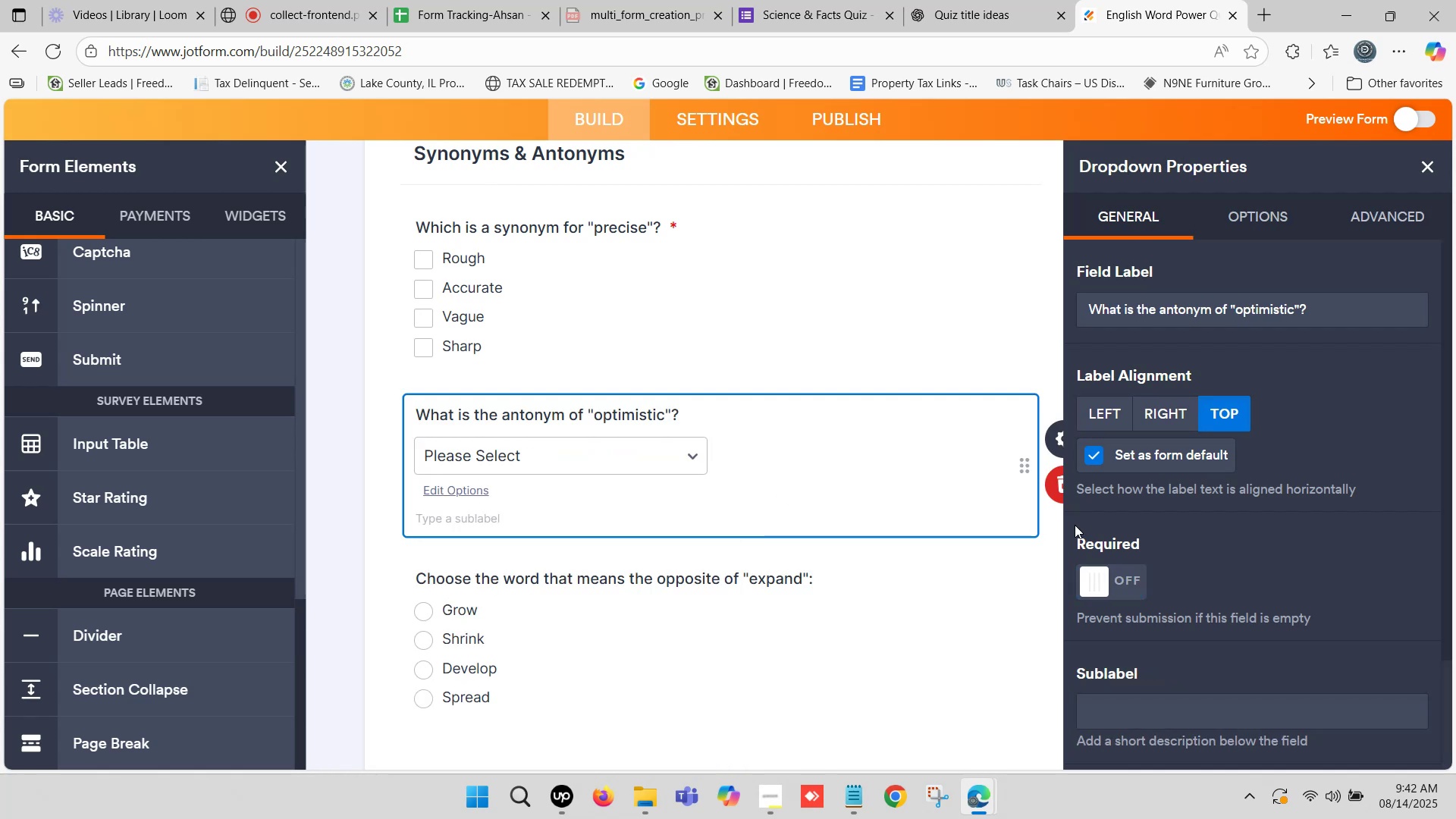 
left_click([1093, 580])
 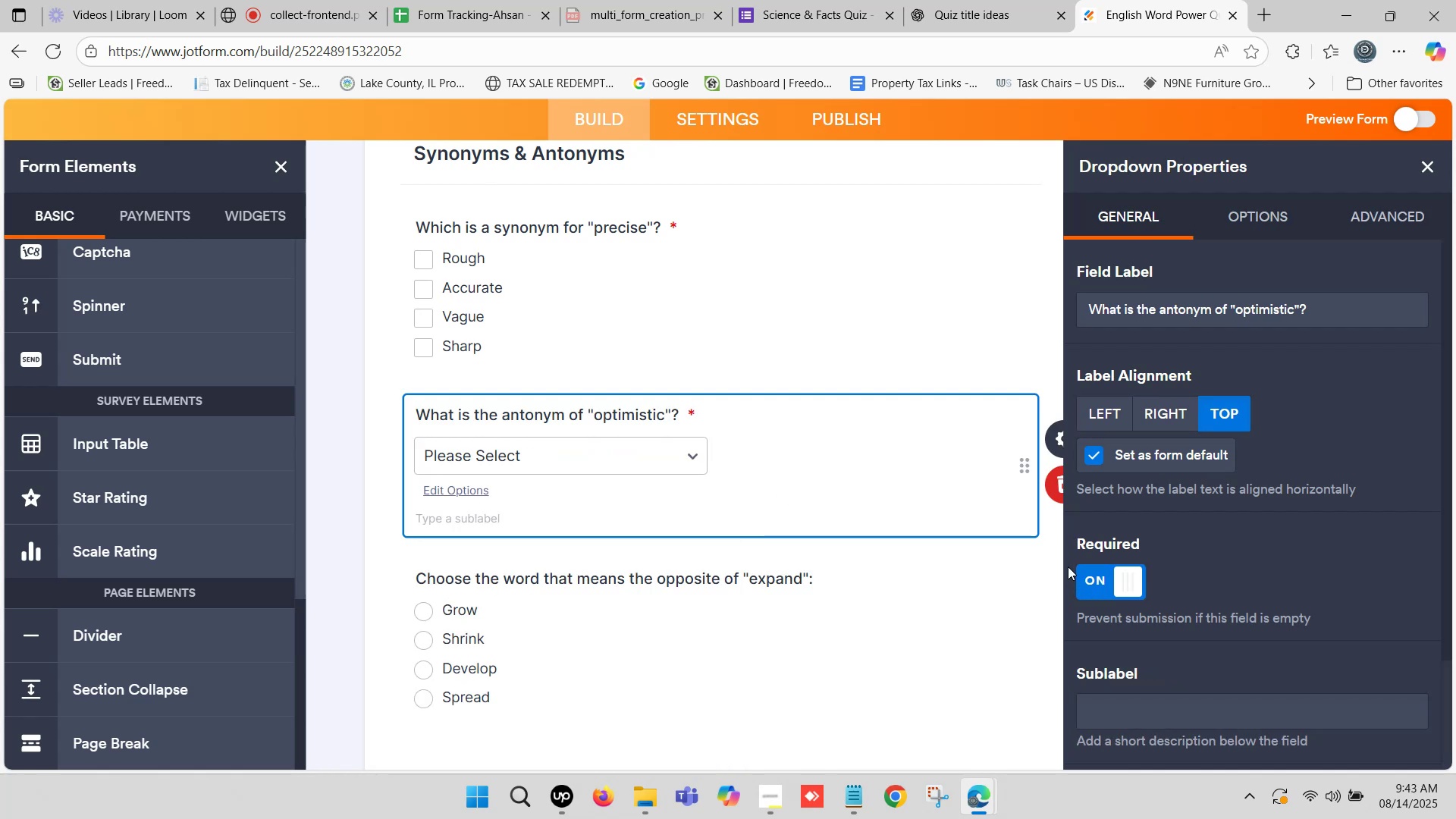 
scroll: coordinate [968, 517], scroll_direction: down, amount: 1.0
 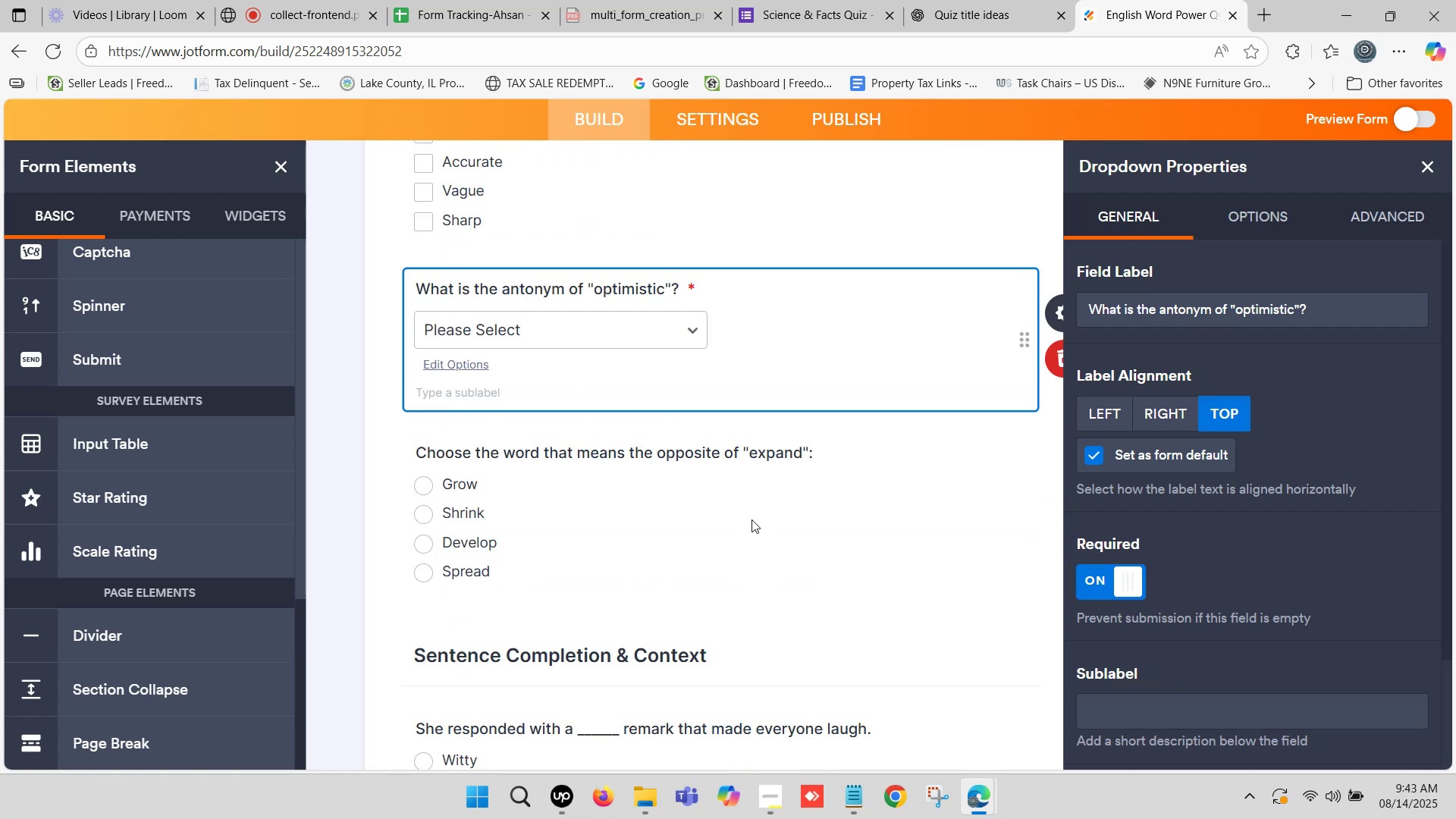 
left_click([752, 519])
 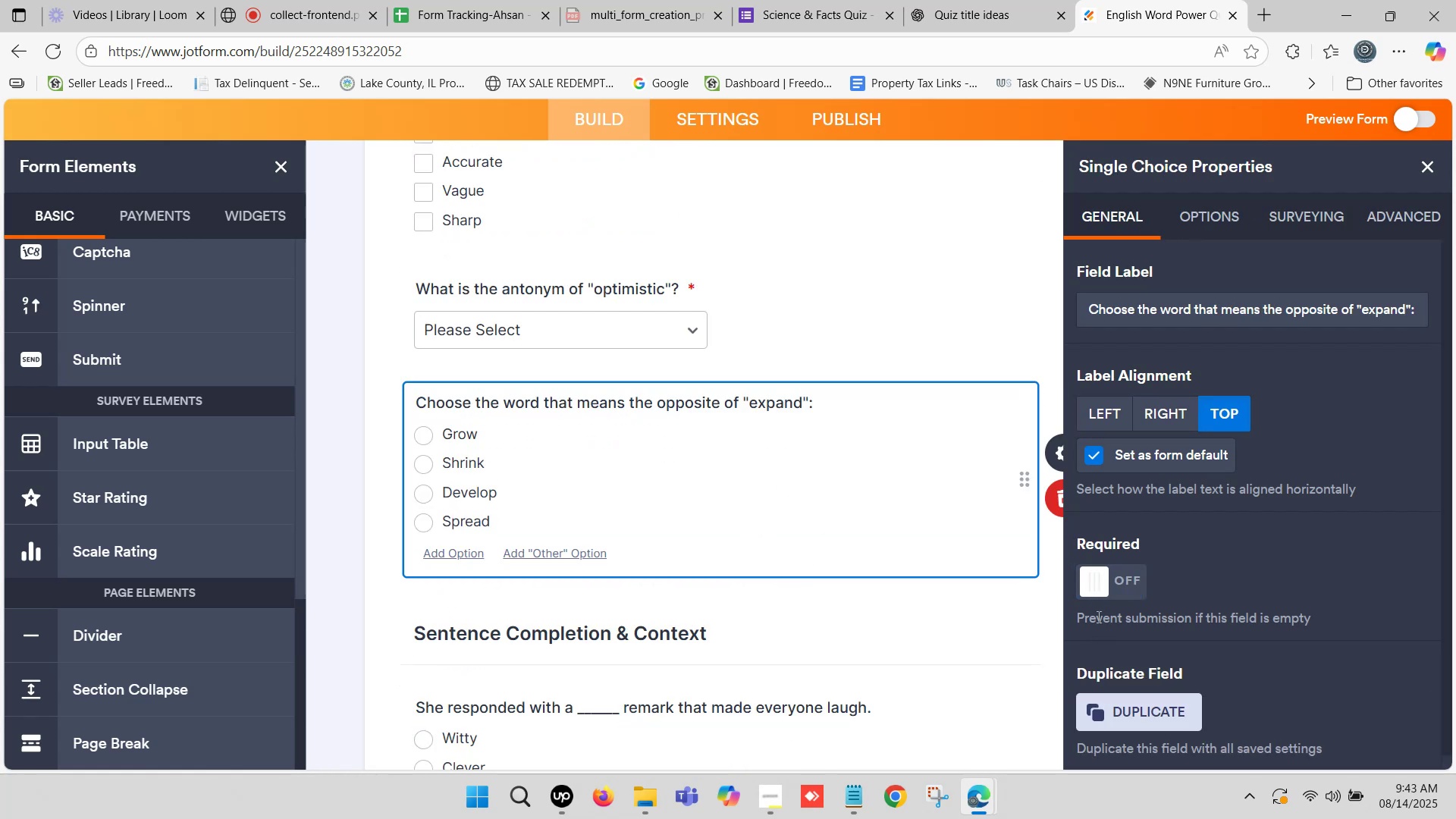 
left_click([1096, 580])
 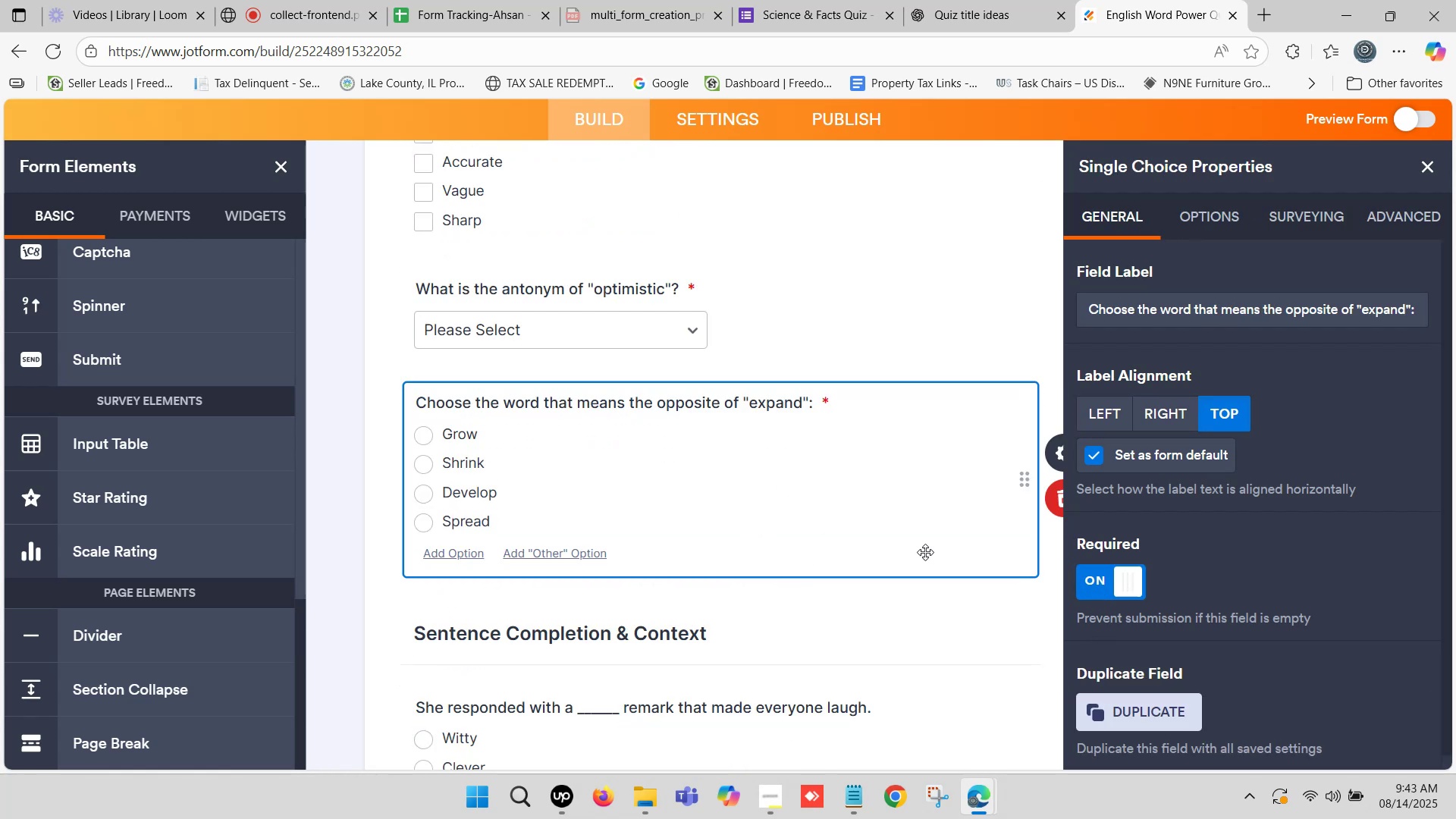 
scroll: coordinate [805, 548], scroll_direction: down, amount: 2.0
 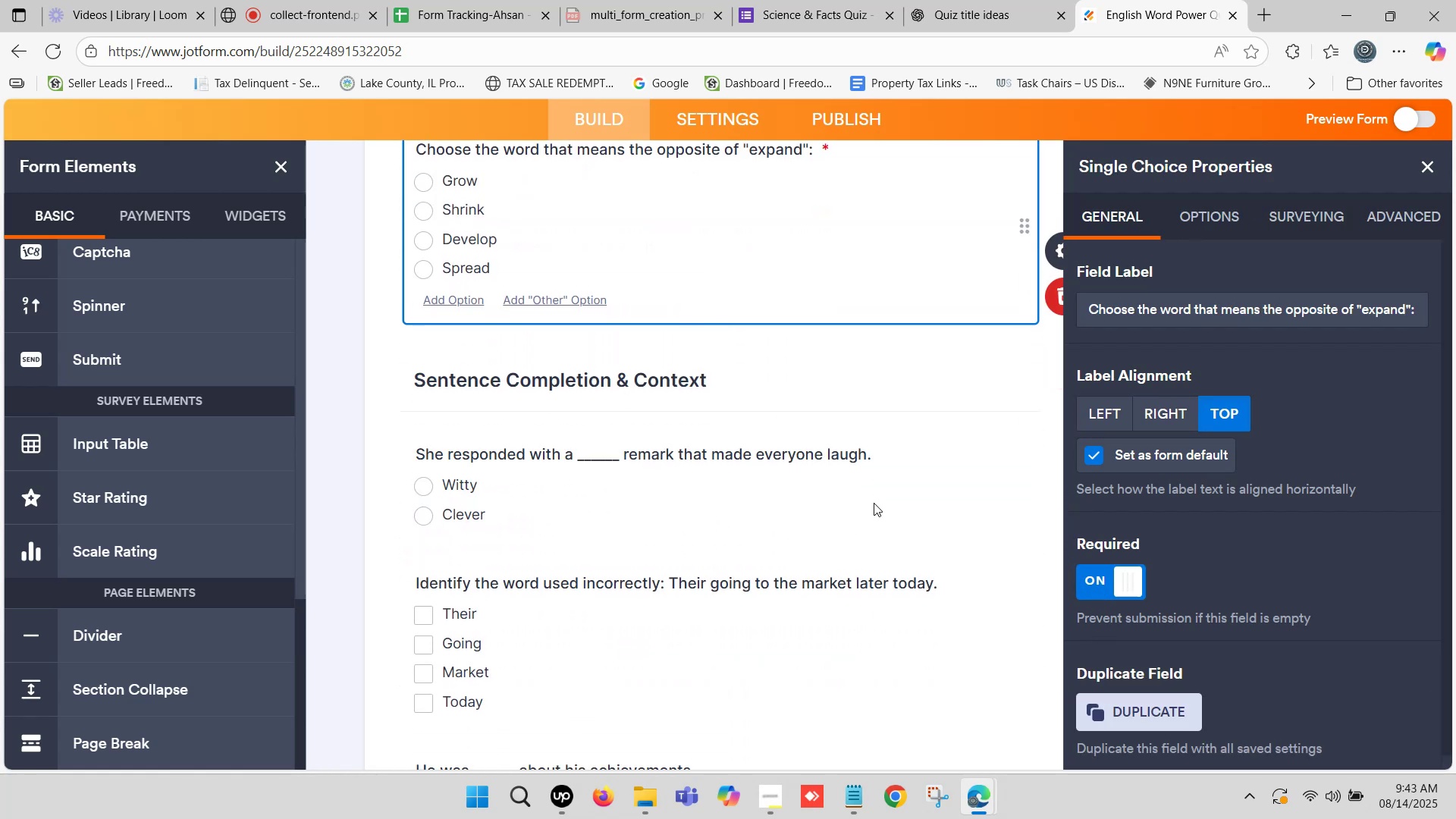 
left_click([890, 476])
 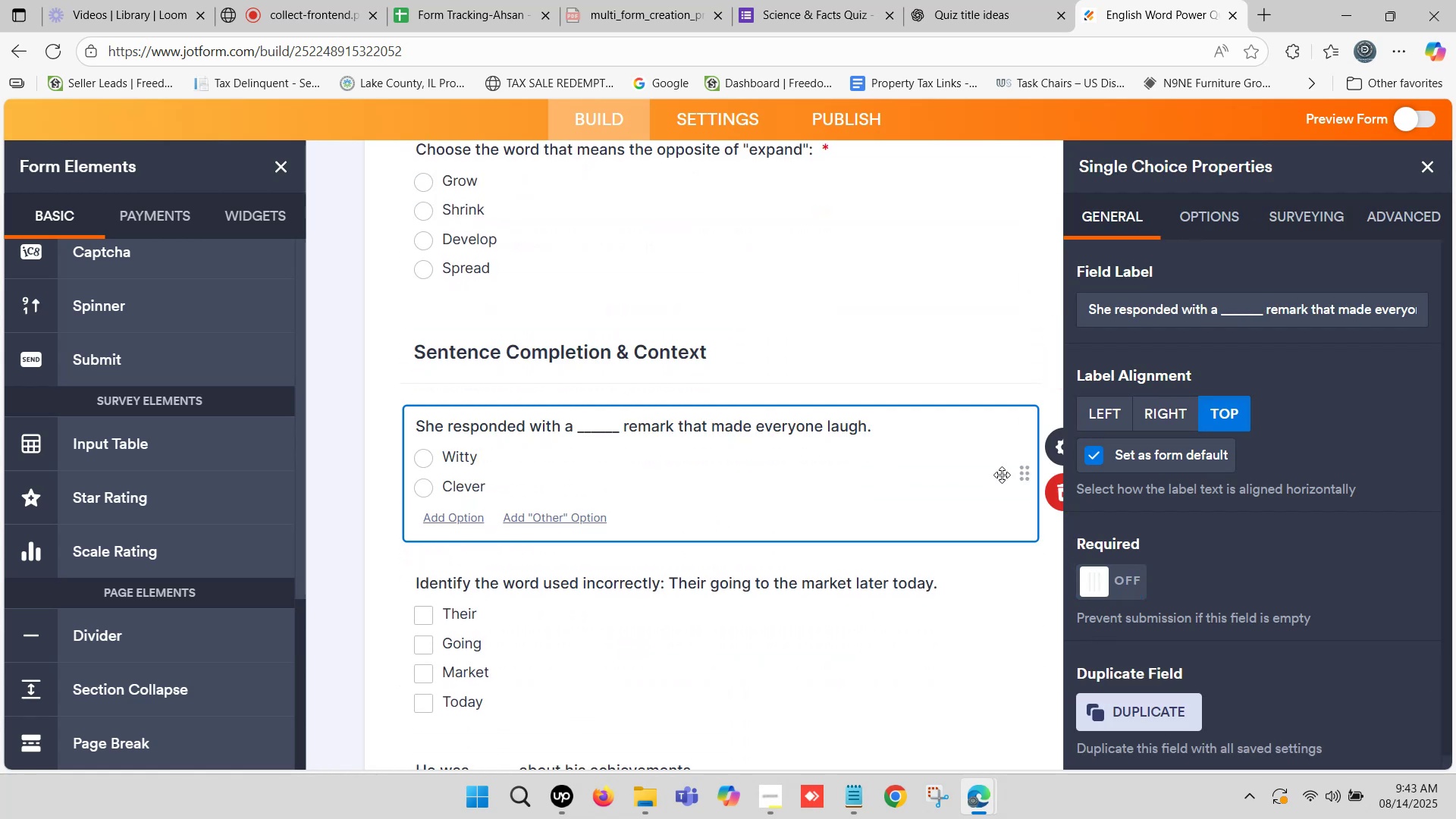 
left_click([1089, 583])
 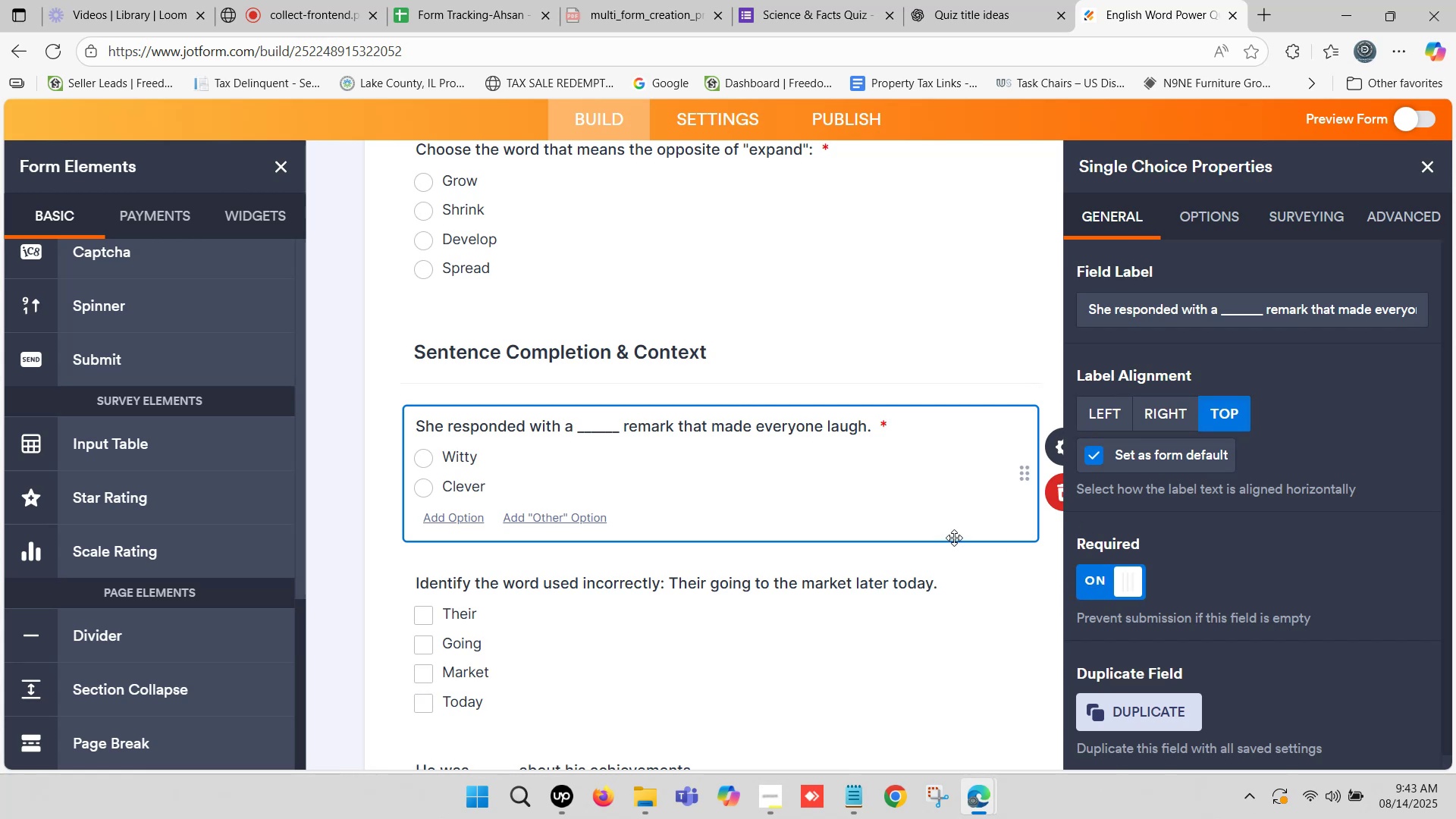 
scroll: coordinate [939, 535], scroll_direction: down, amount: 1.0
 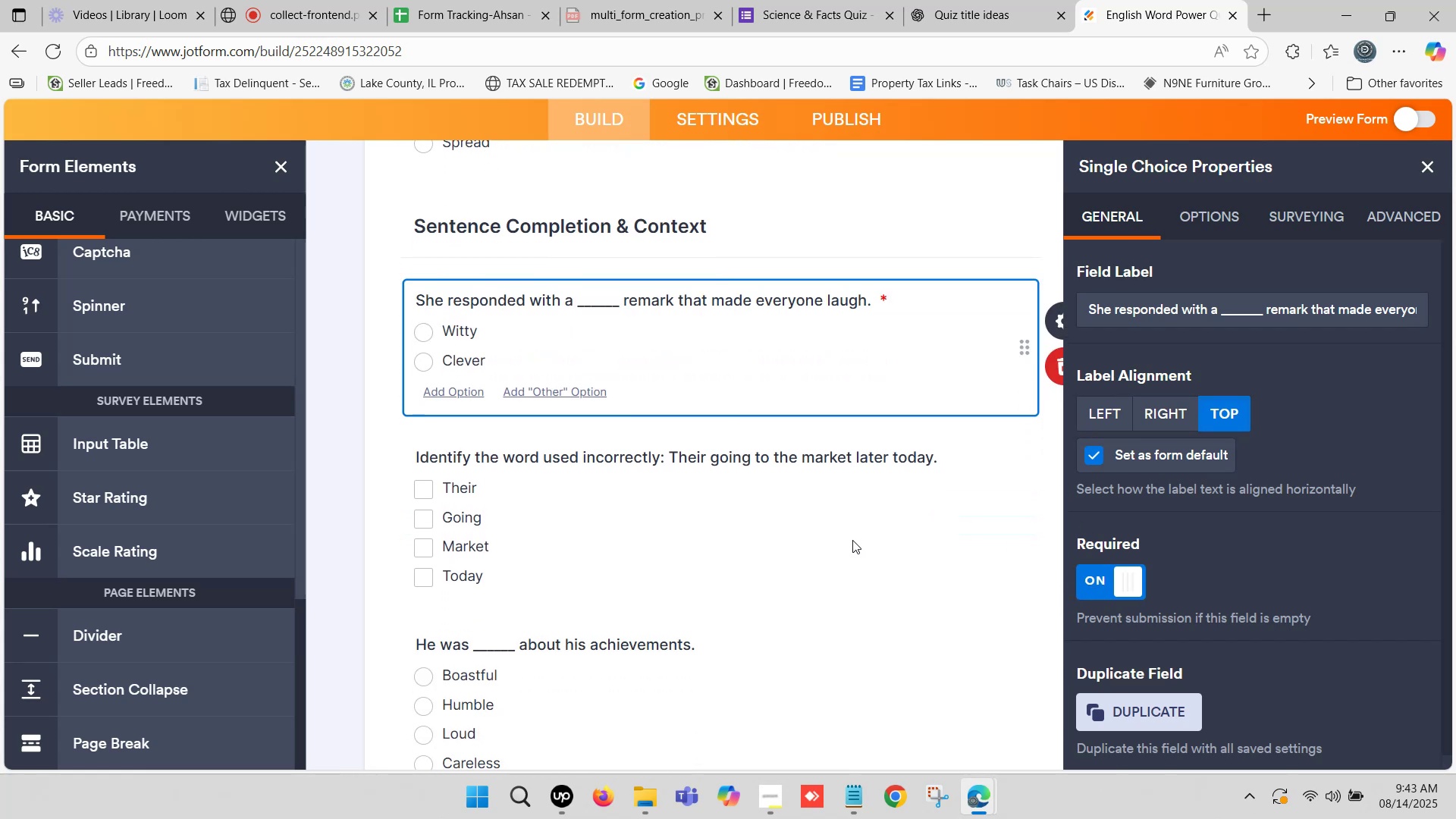 
left_click([671, 536])
 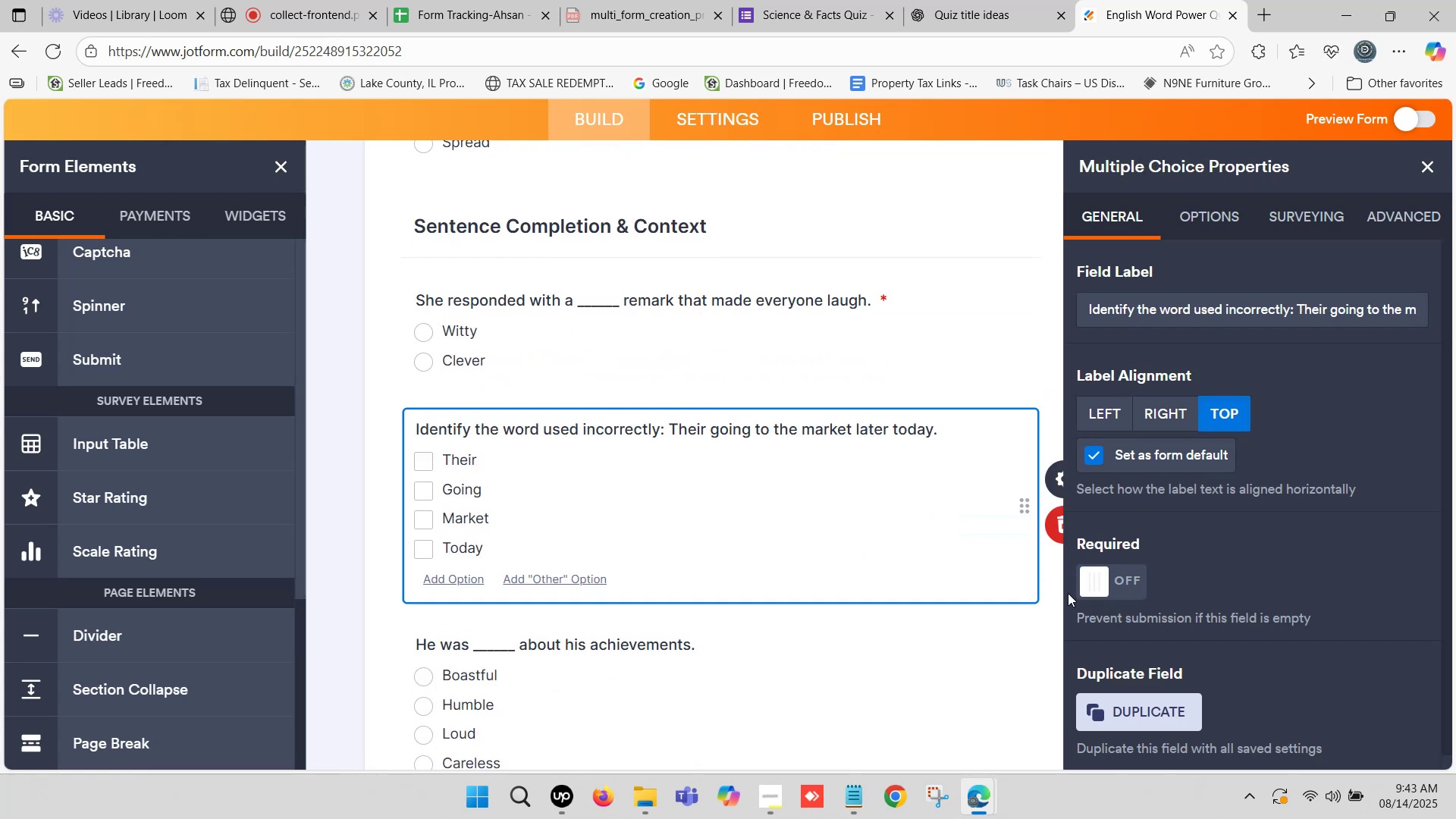 
left_click([1090, 590])
 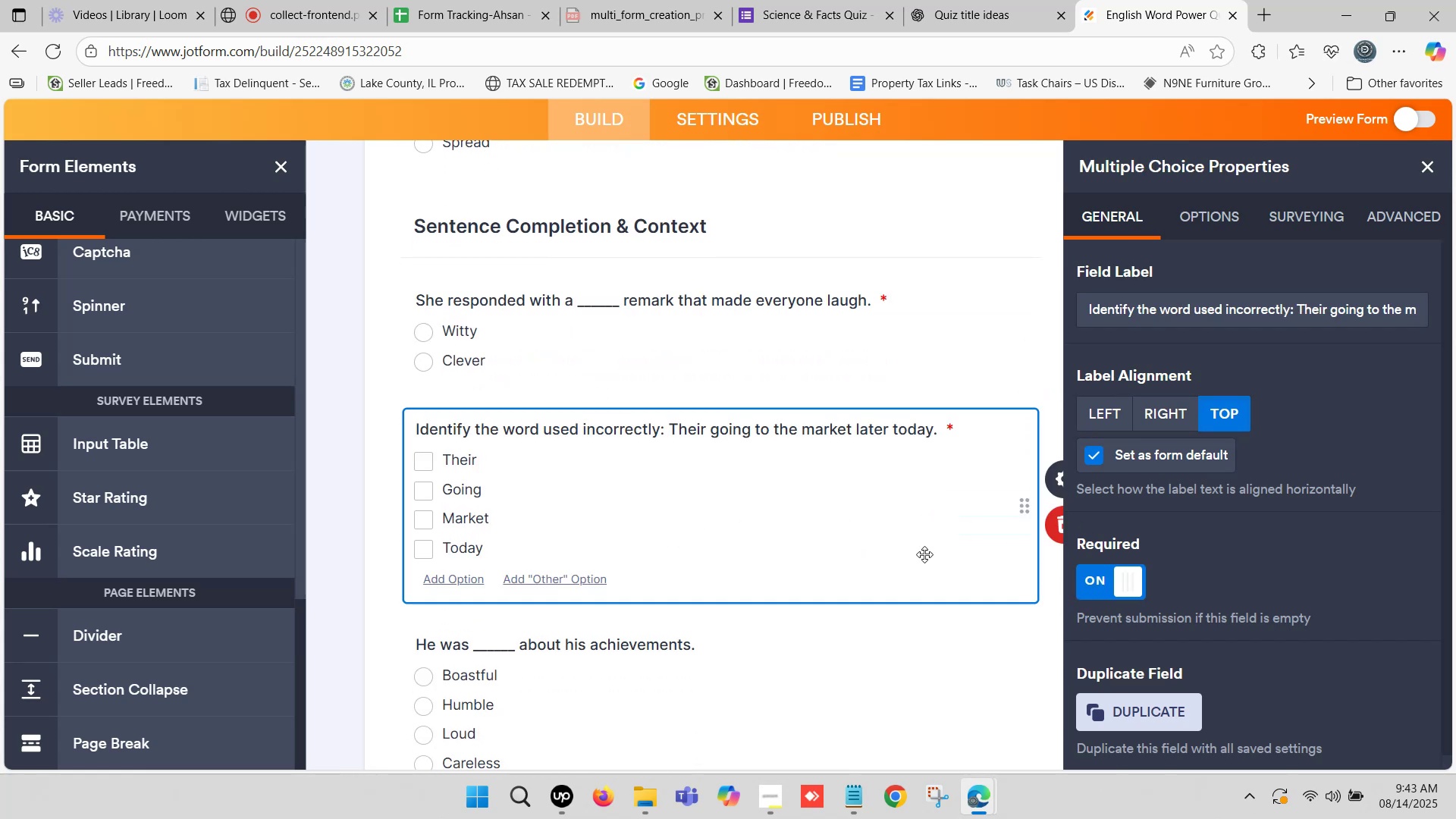 
scroll: coordinate [746, 531], scroll_direction: down, amount: 1.0
 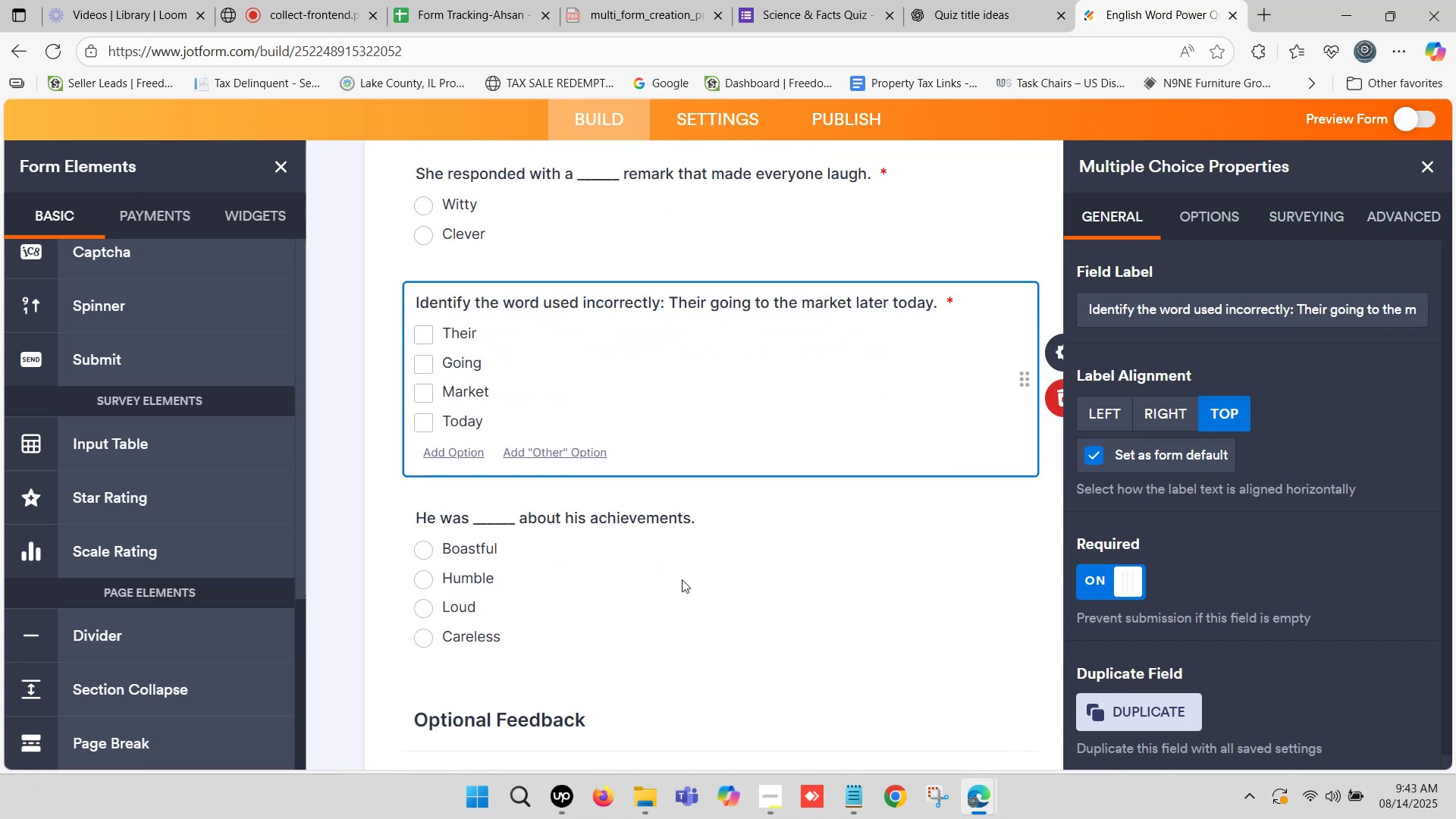 
left_click([682, 579])
 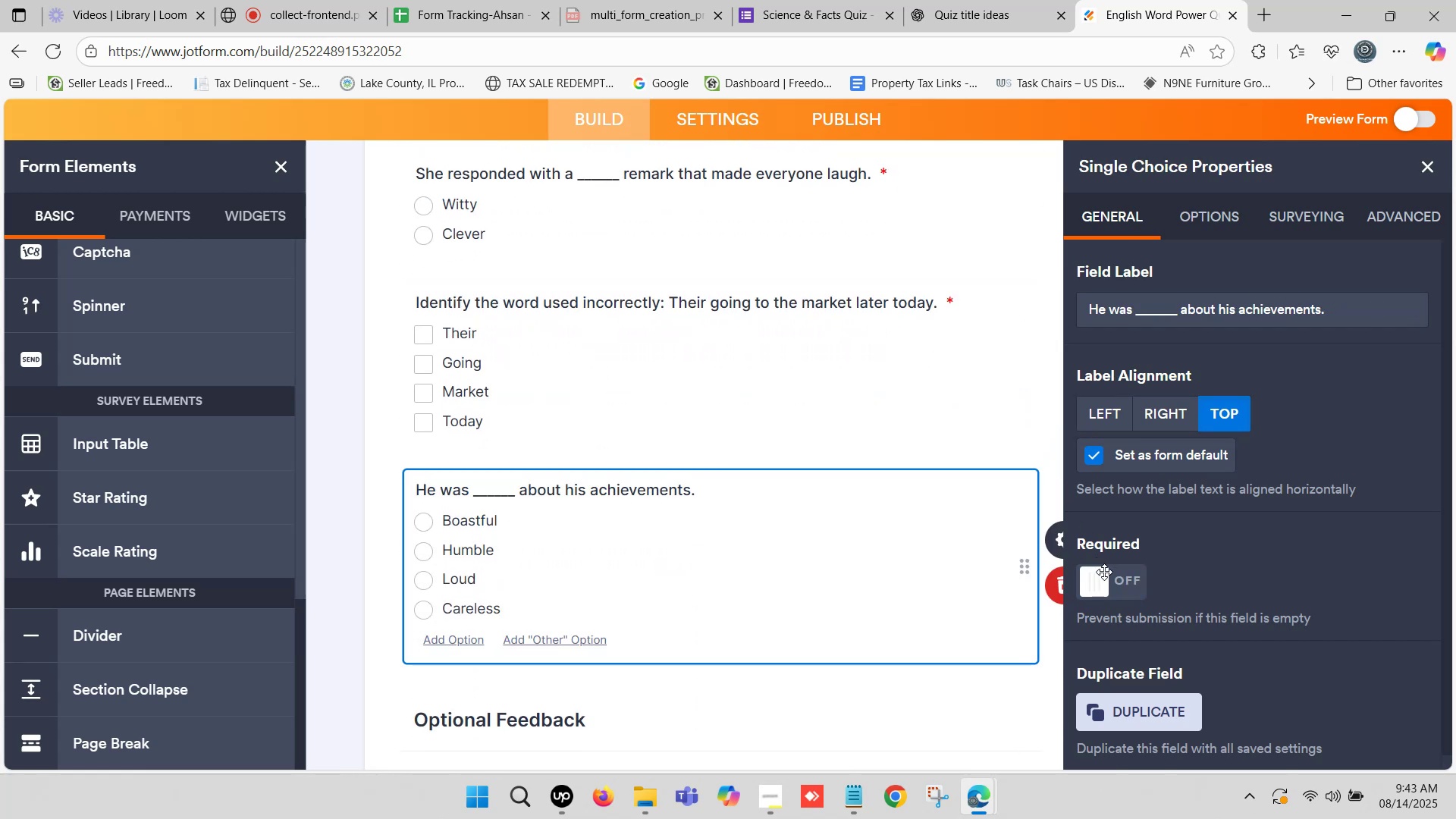 
left_click([1104, 573])
 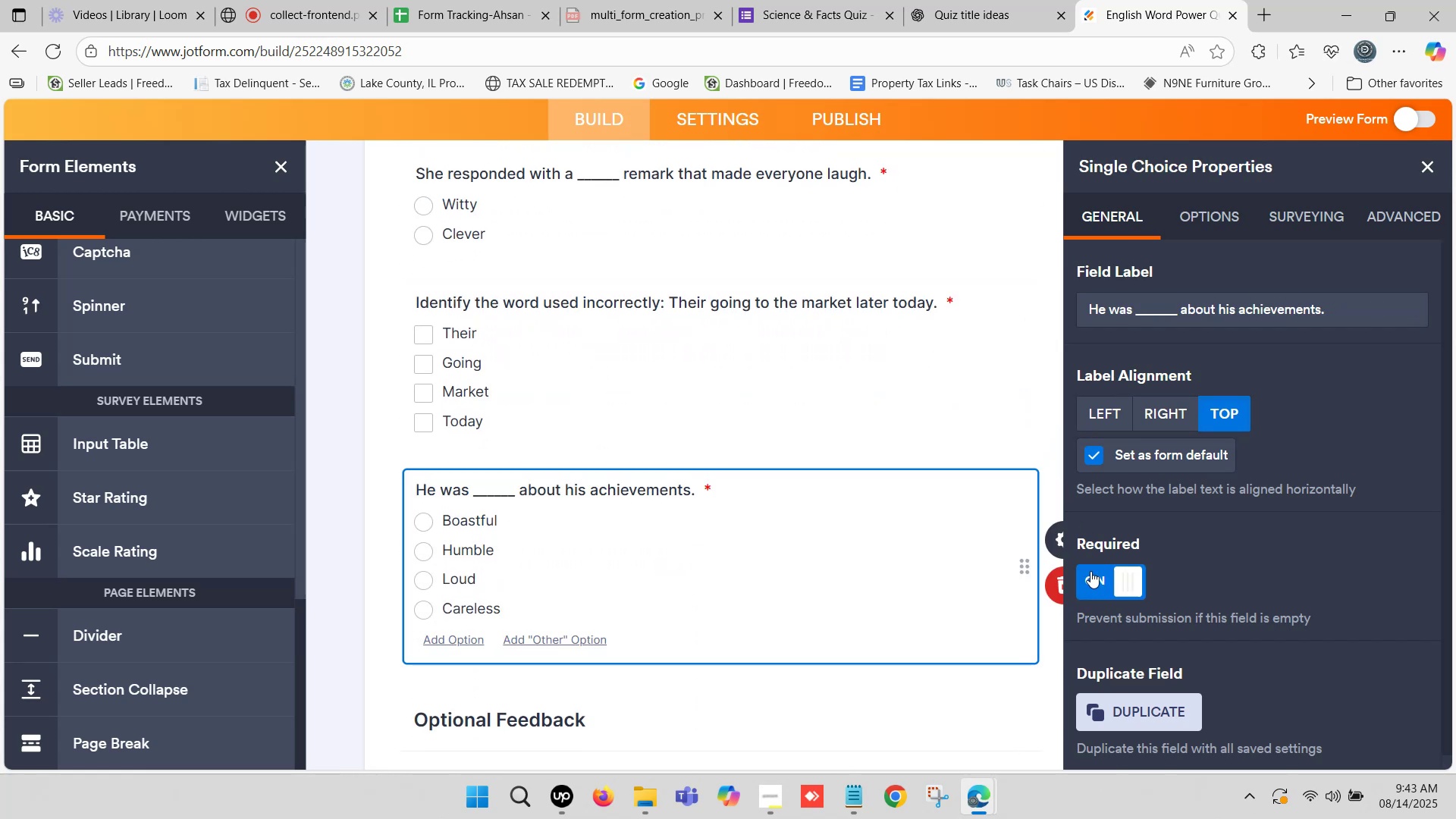 
scroll: coordinate [626, 522], scroll_direction: down, amount: 3.0
 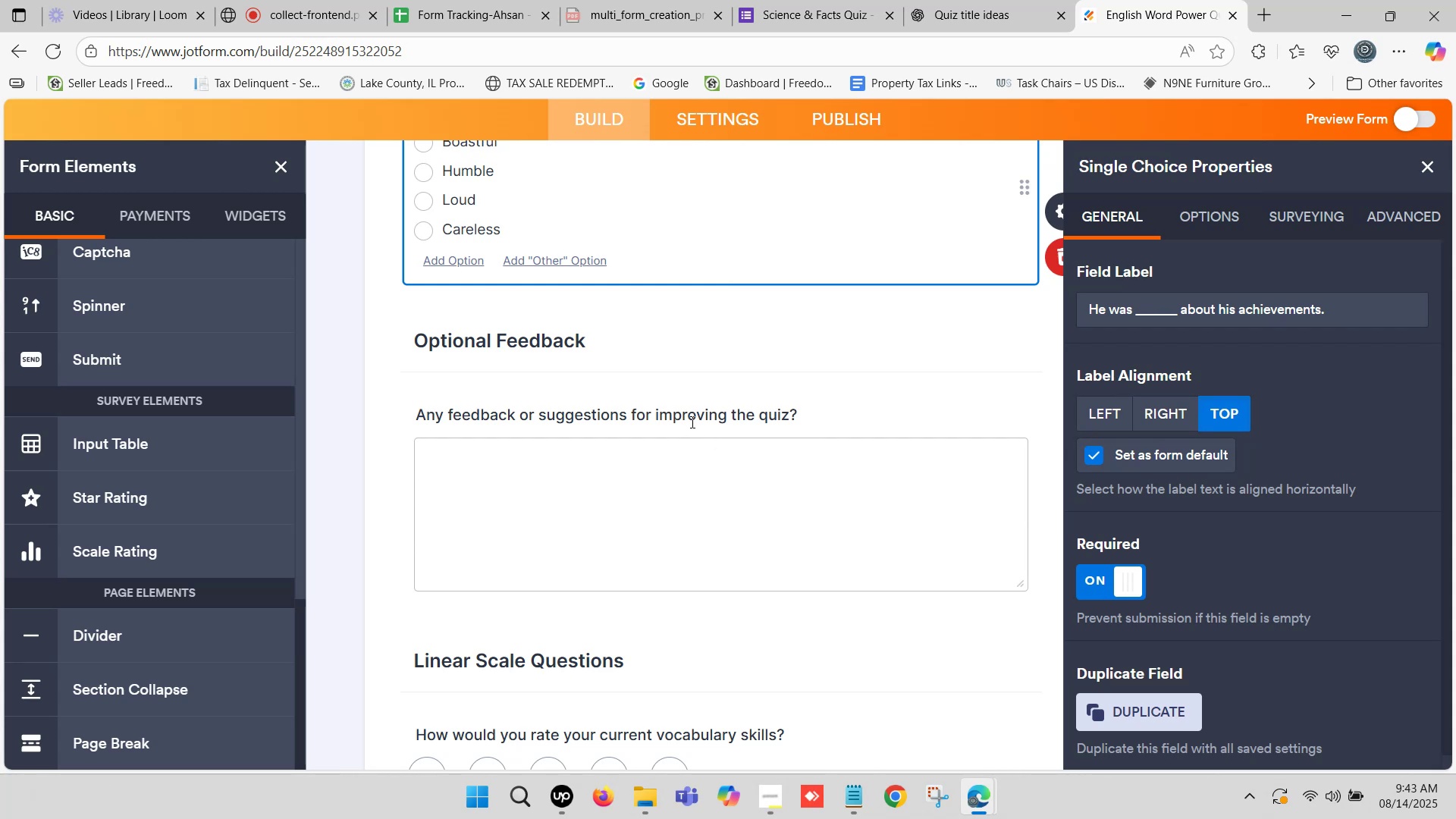 
wait(7.08)
 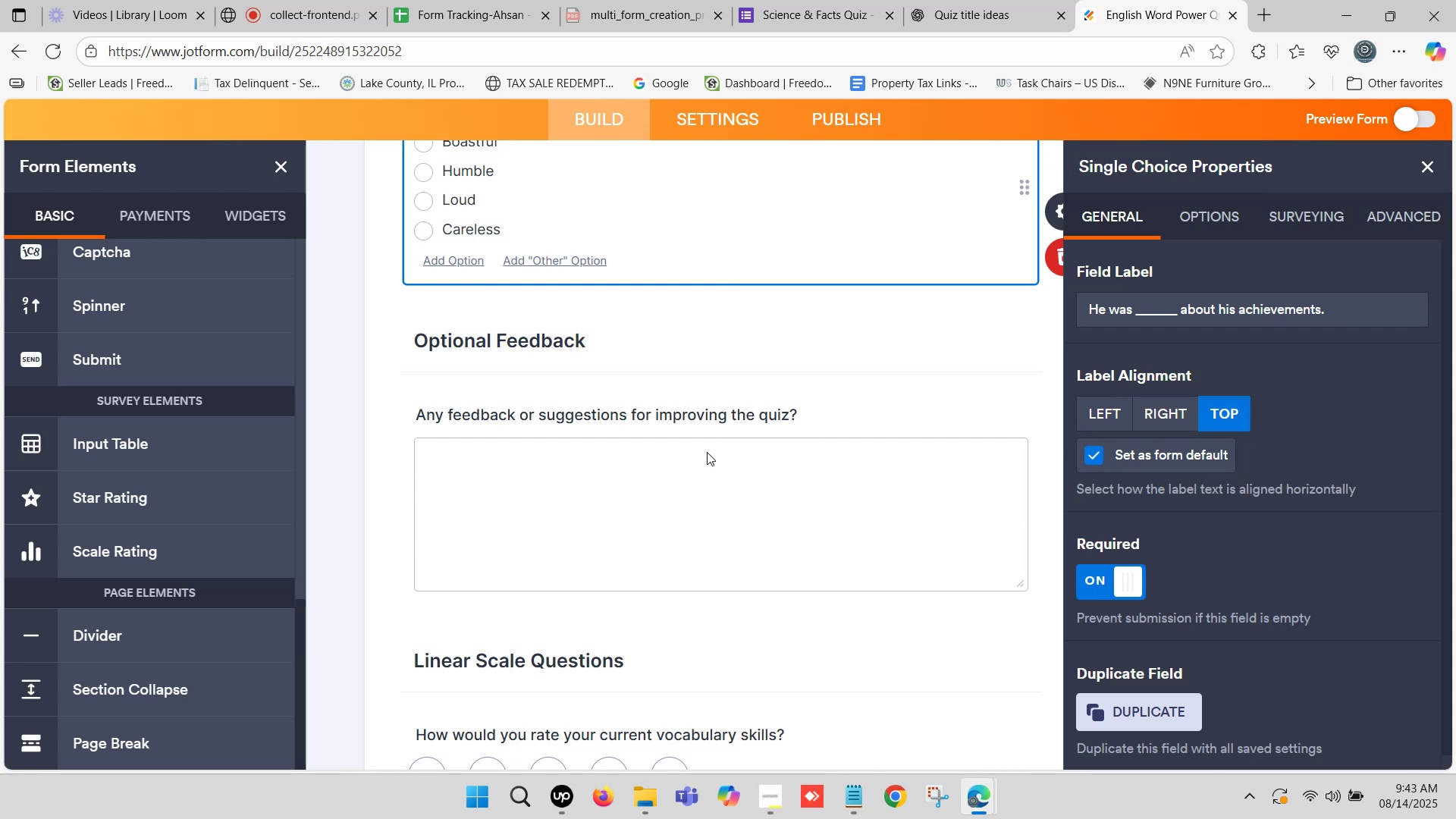 
left_click([604, 511])
 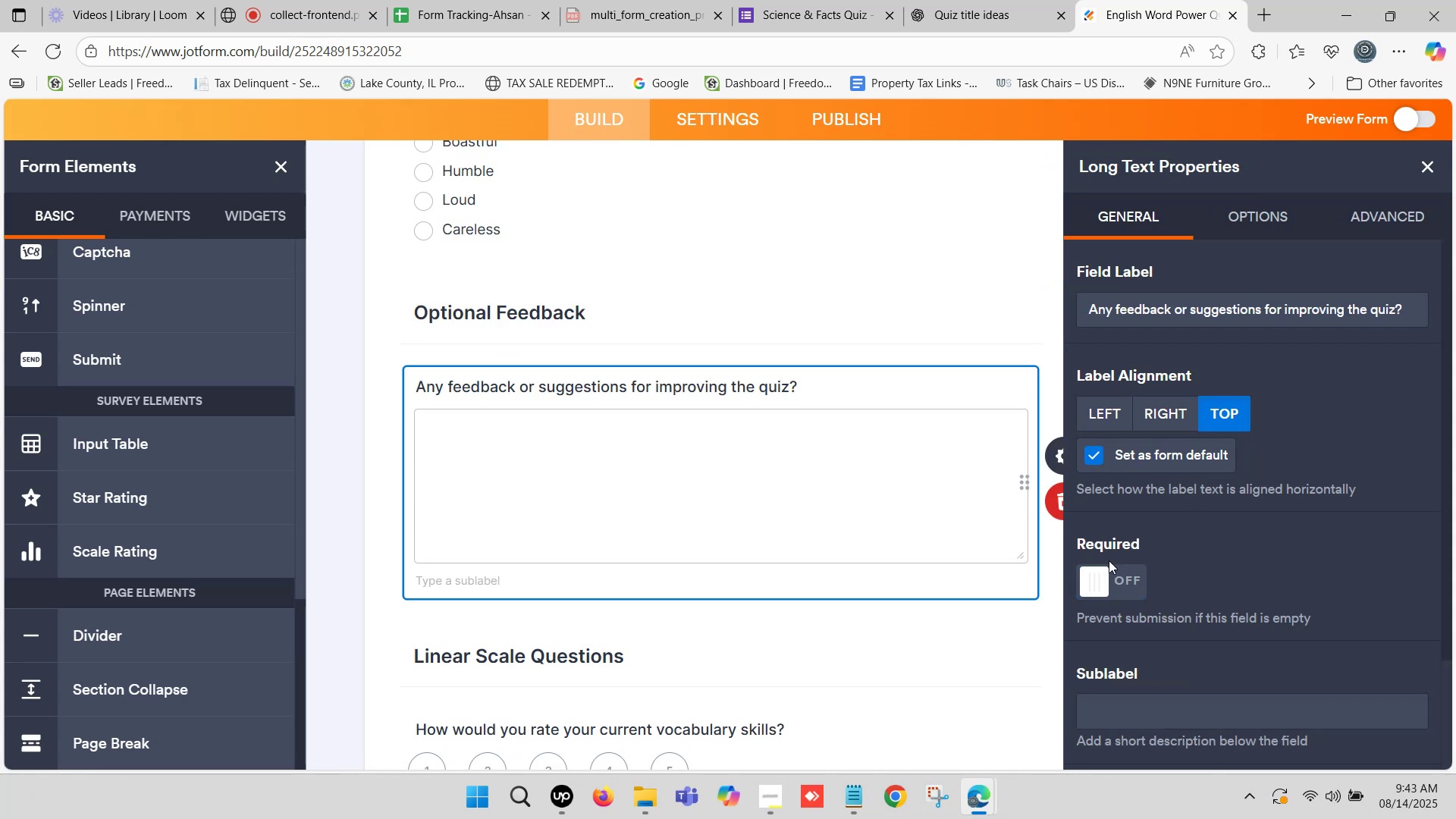 
scroll: coordinate [615, 535], scroll_direction: down, amount: 2.0
 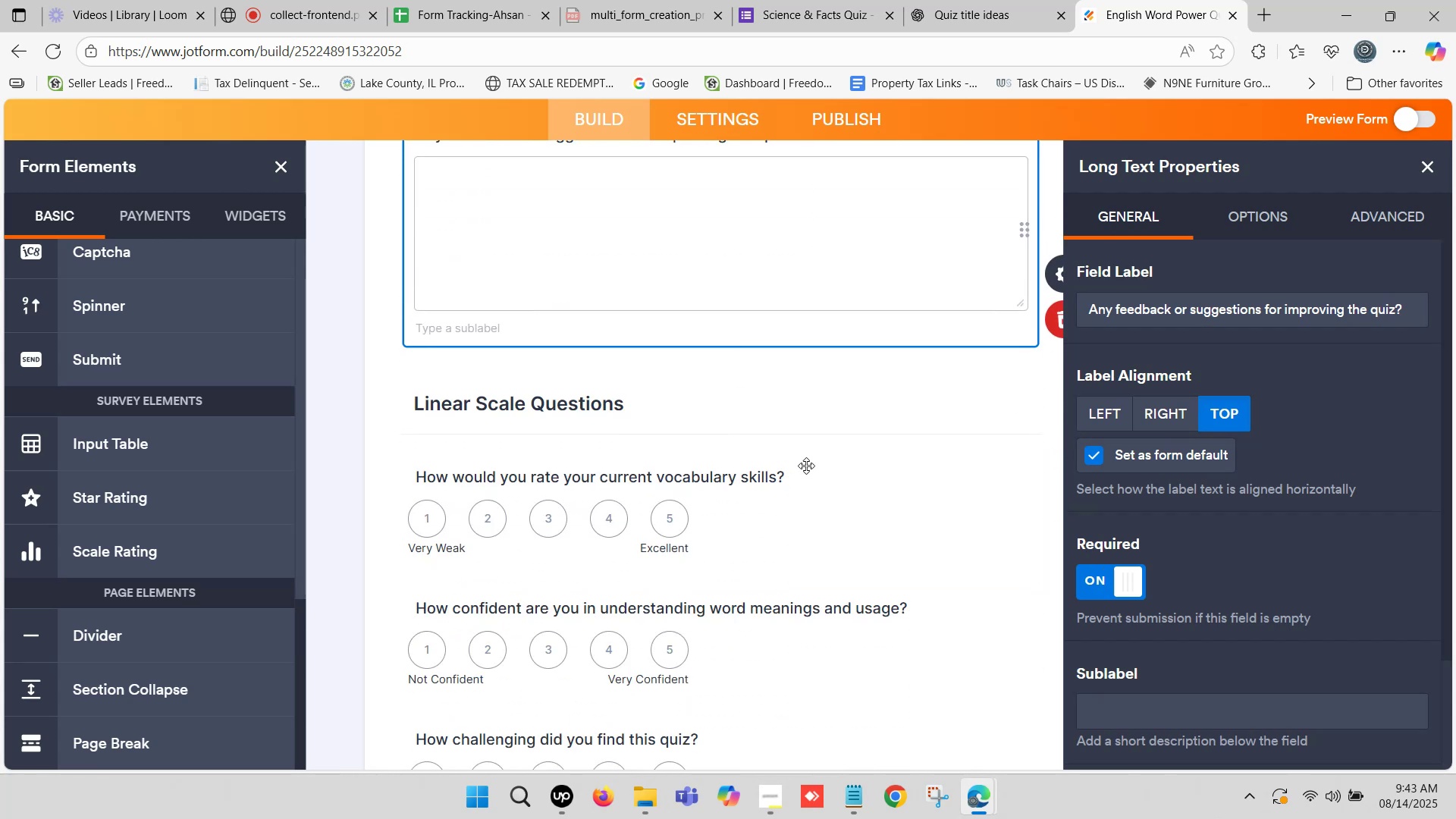 
left_click([821, 484])
 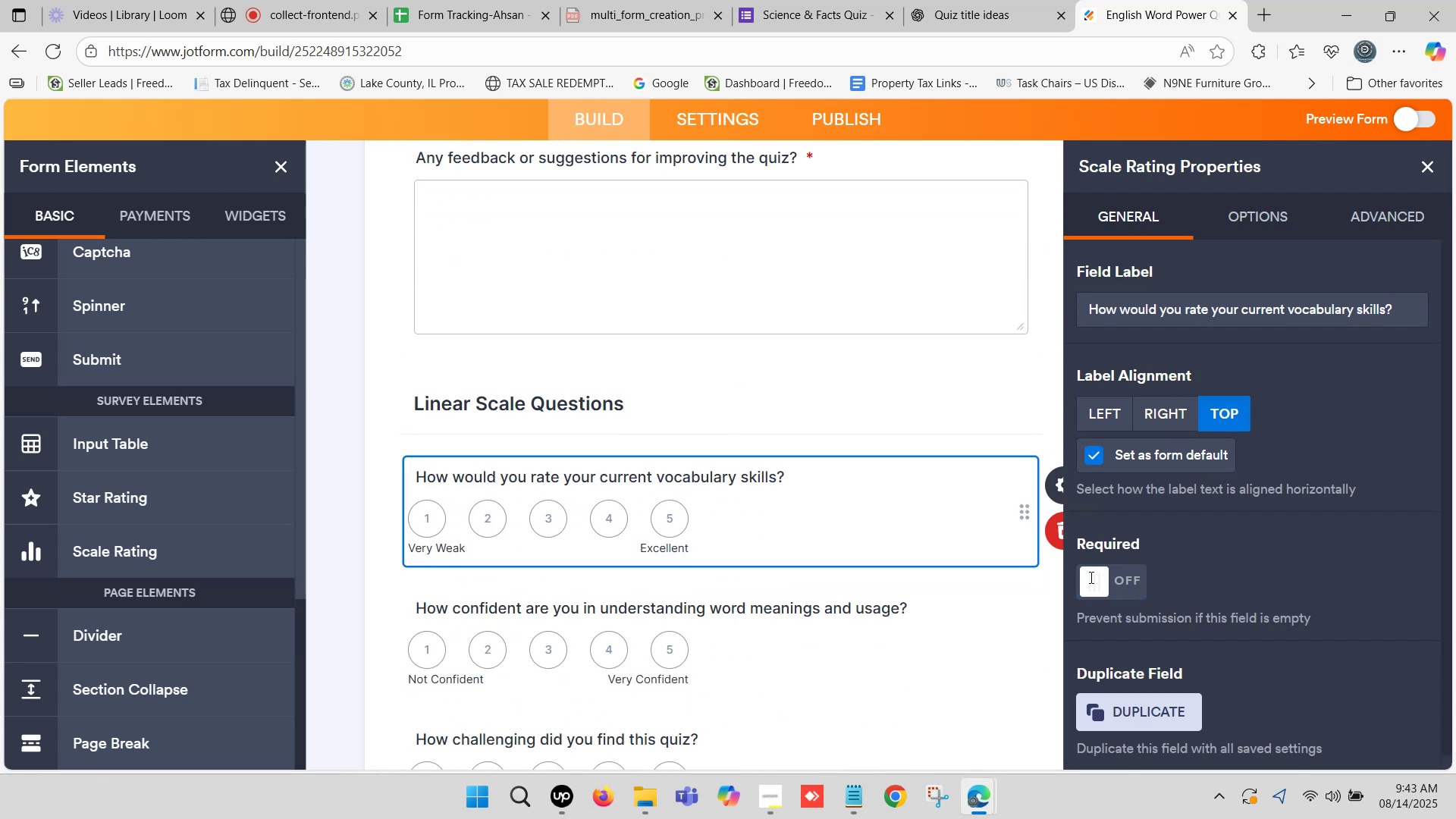 
left_click([1098, 590])
 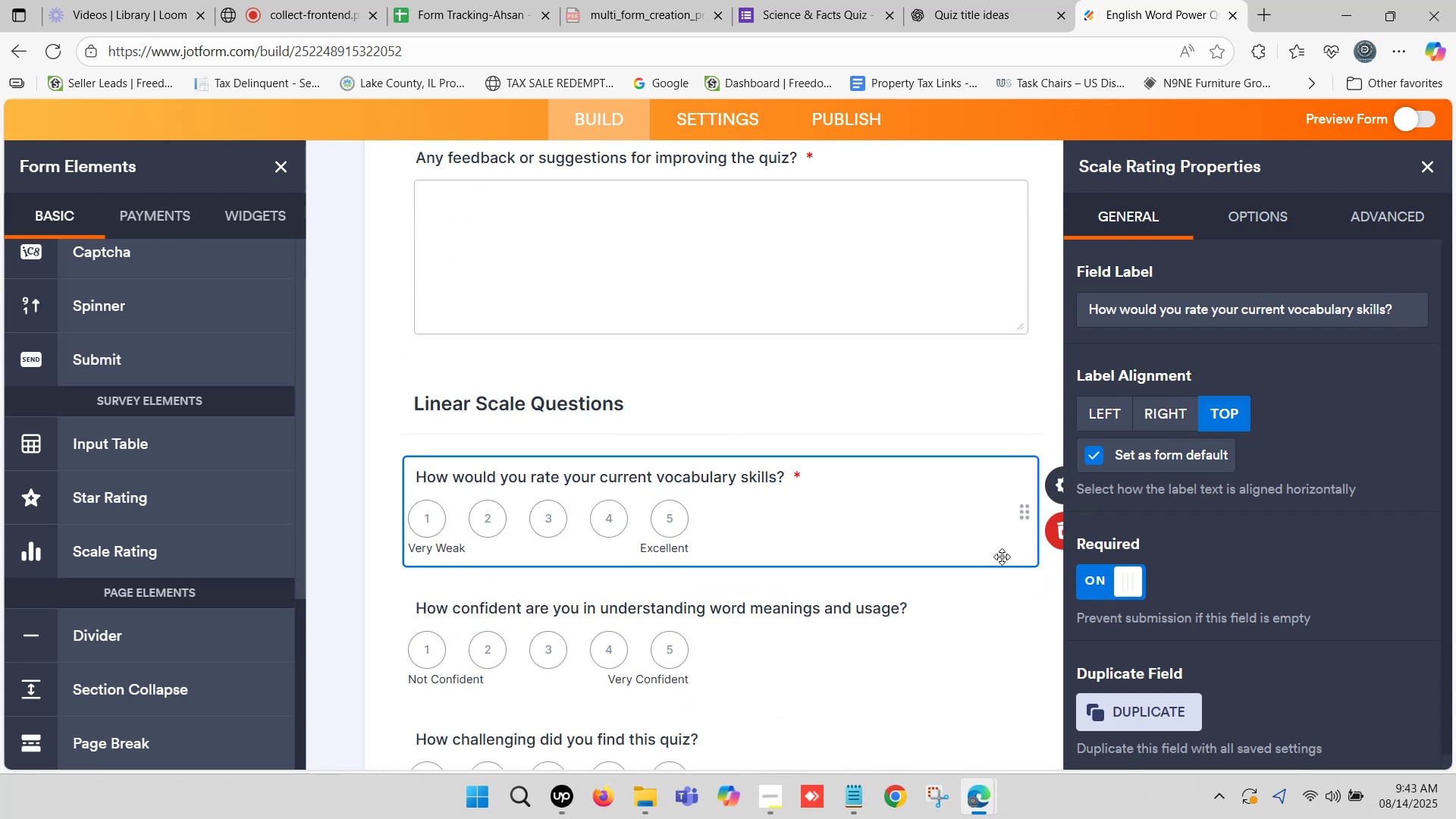 
scroll: coordinate [819, 544], scroll_direction: down, amount: 1.0
 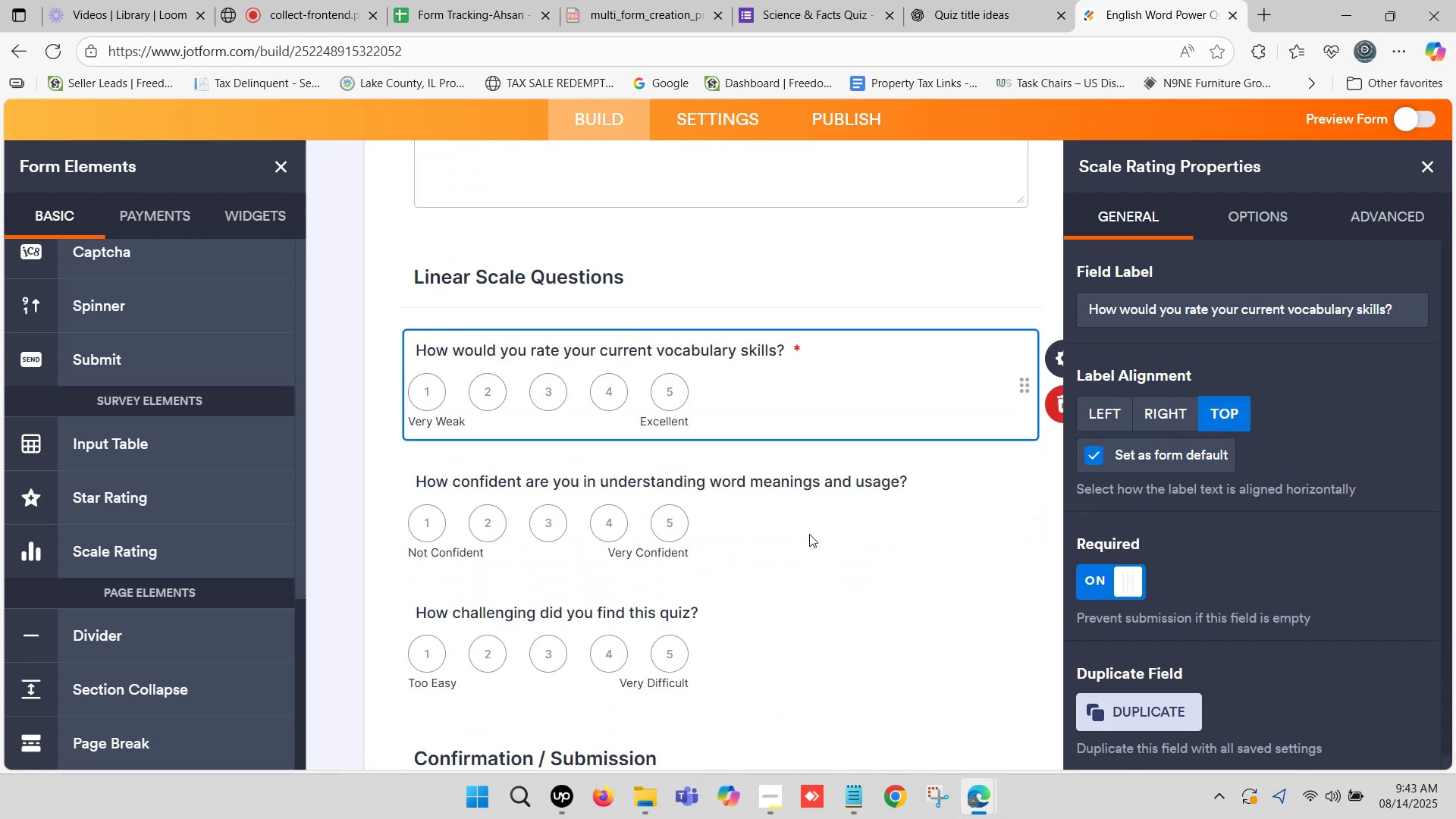 
left_click([805, 524])
 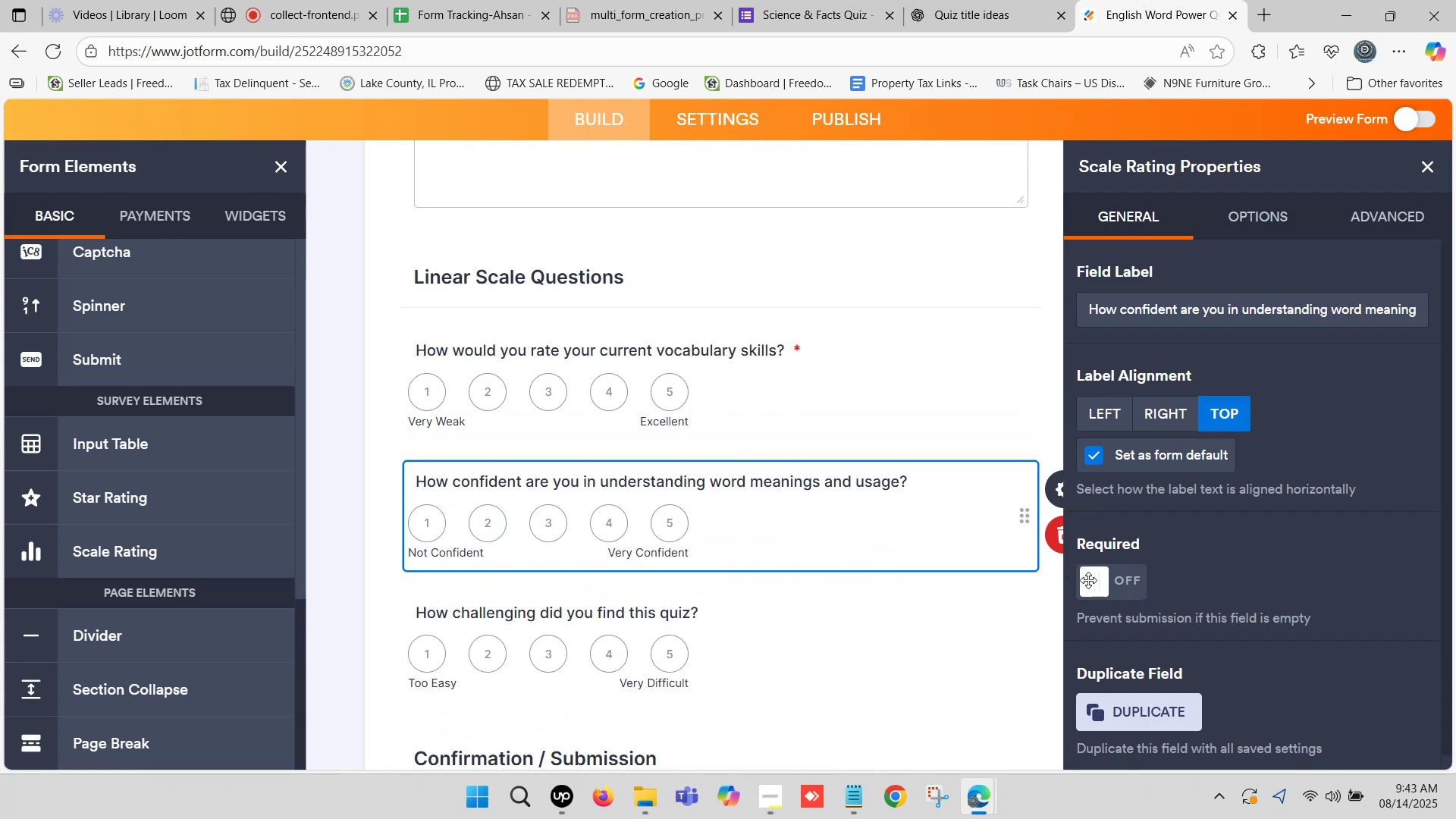 
left_click([1100, 592])
 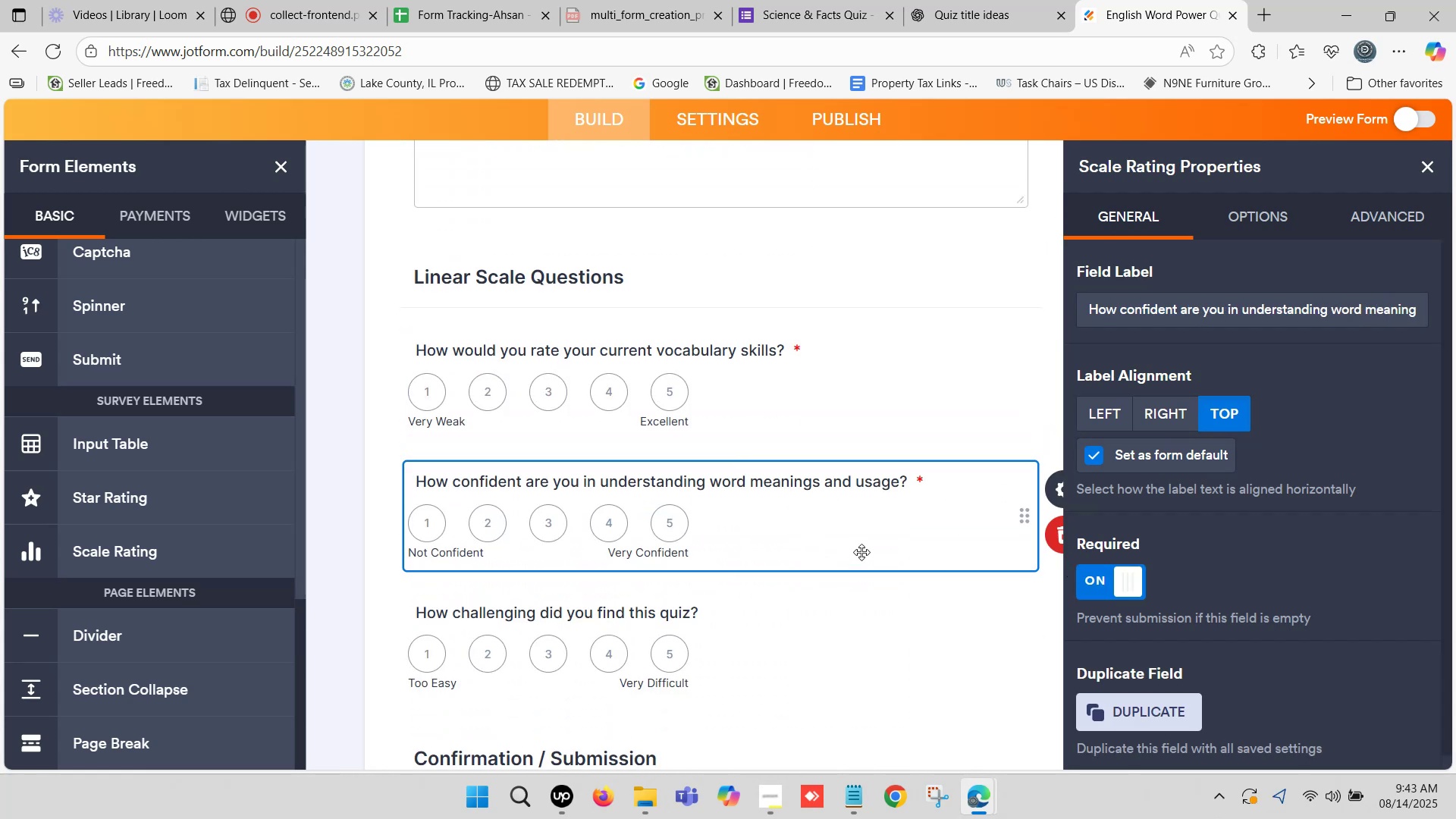 
scroll: coordinate [814, 540], scroll_direction: down, amount: 1.0
 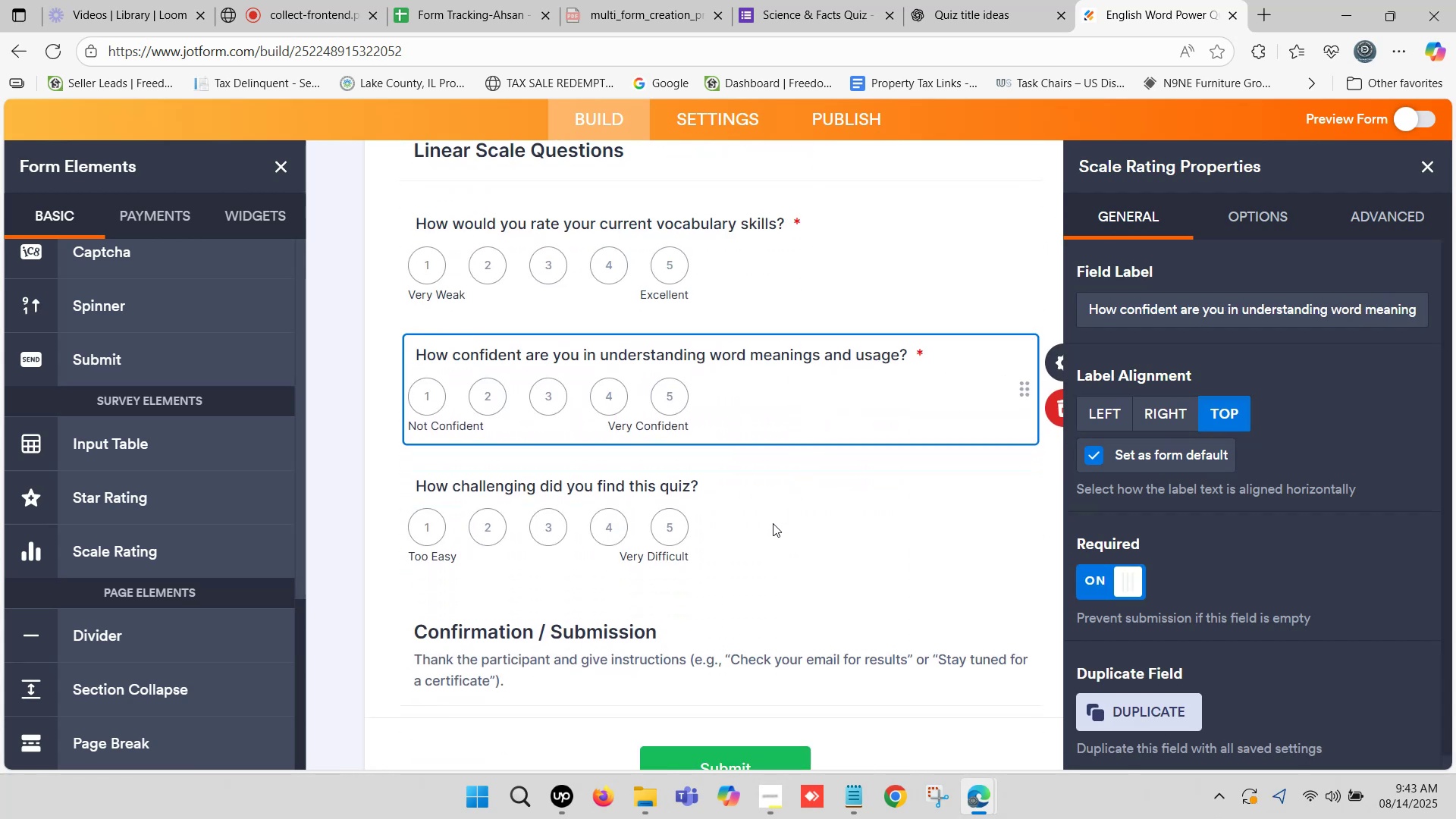 
left_click([773, 523])
 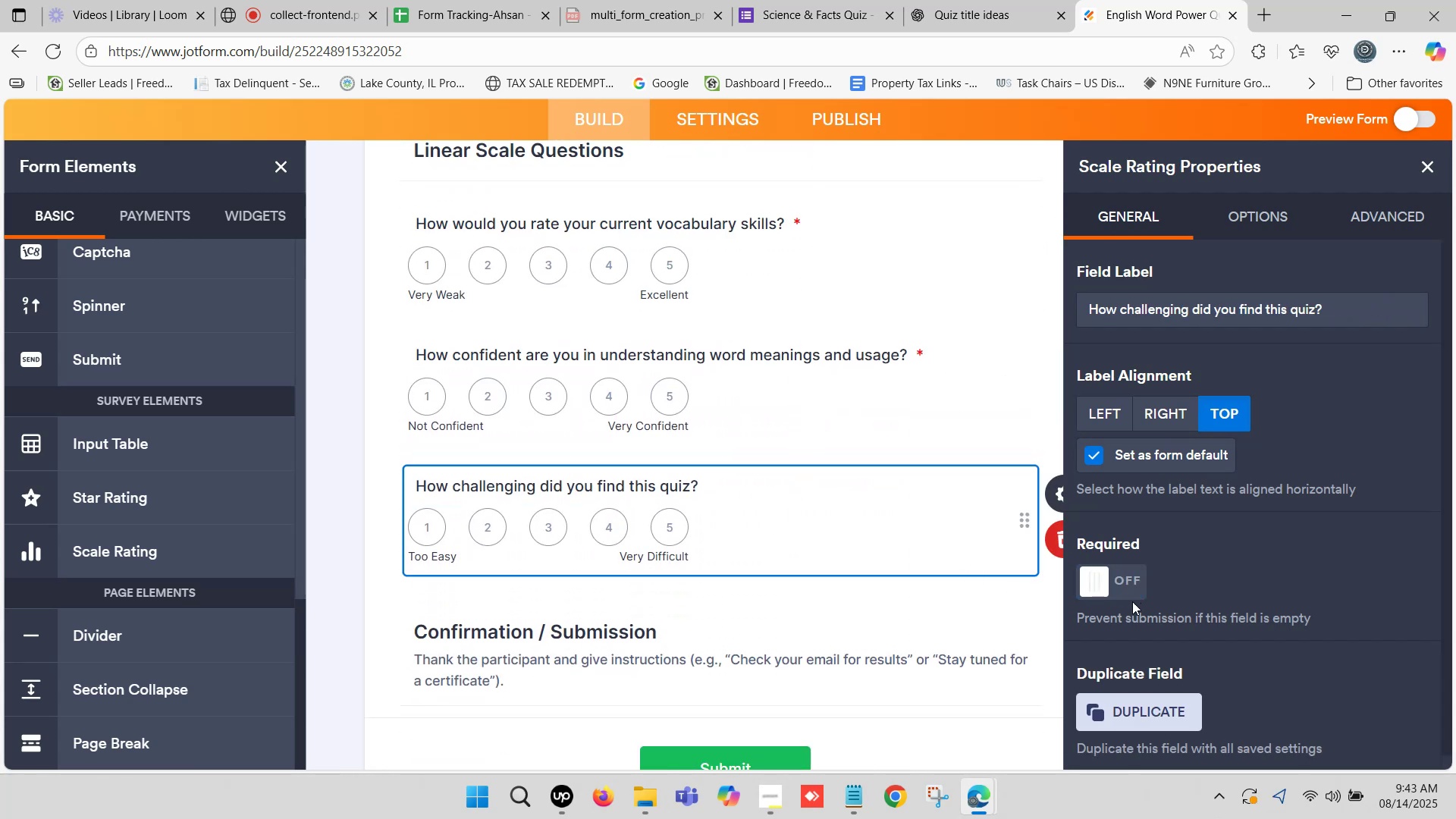 
left_click([1101, 582])
 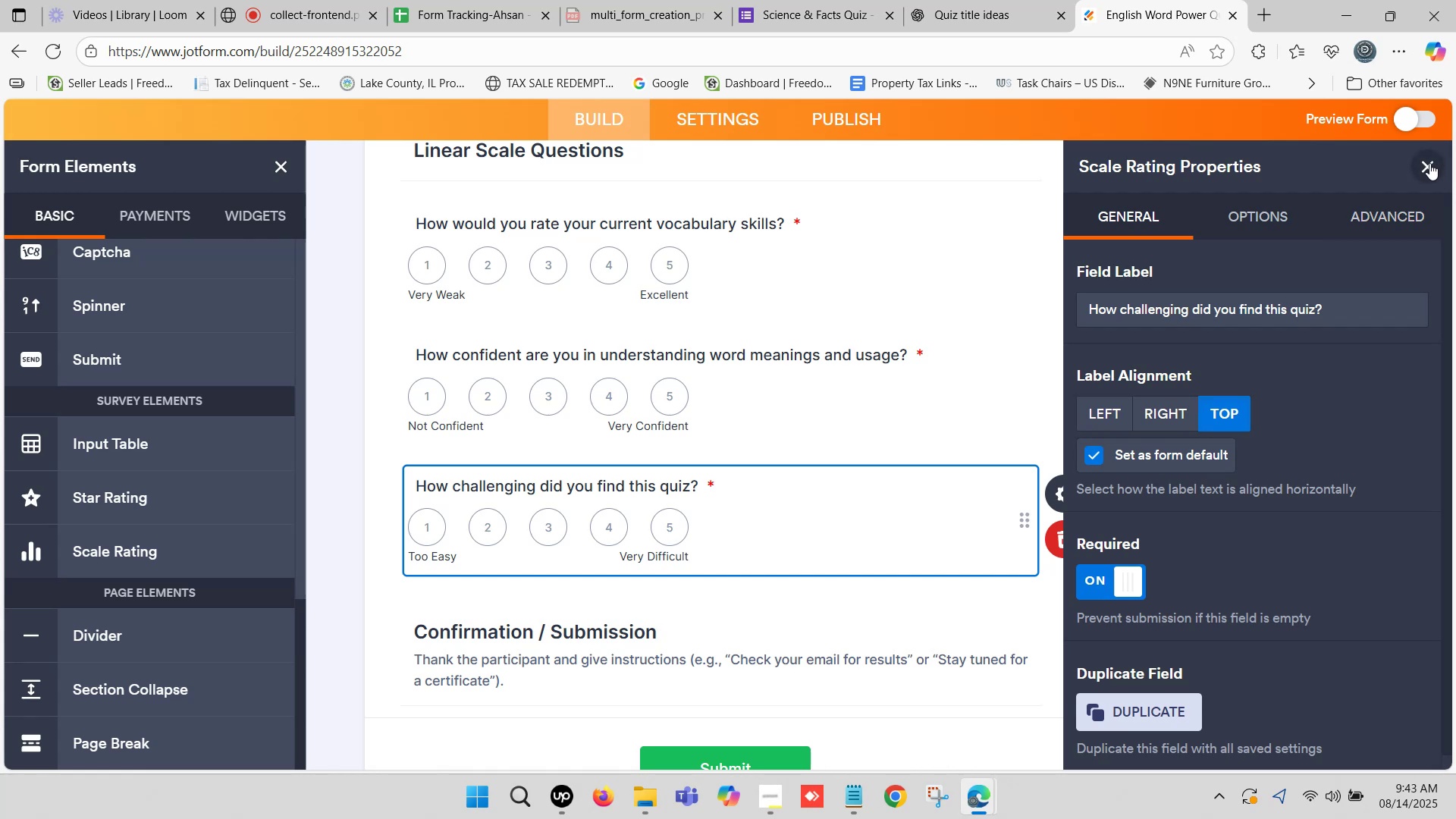 
left_click([1429, 163])
 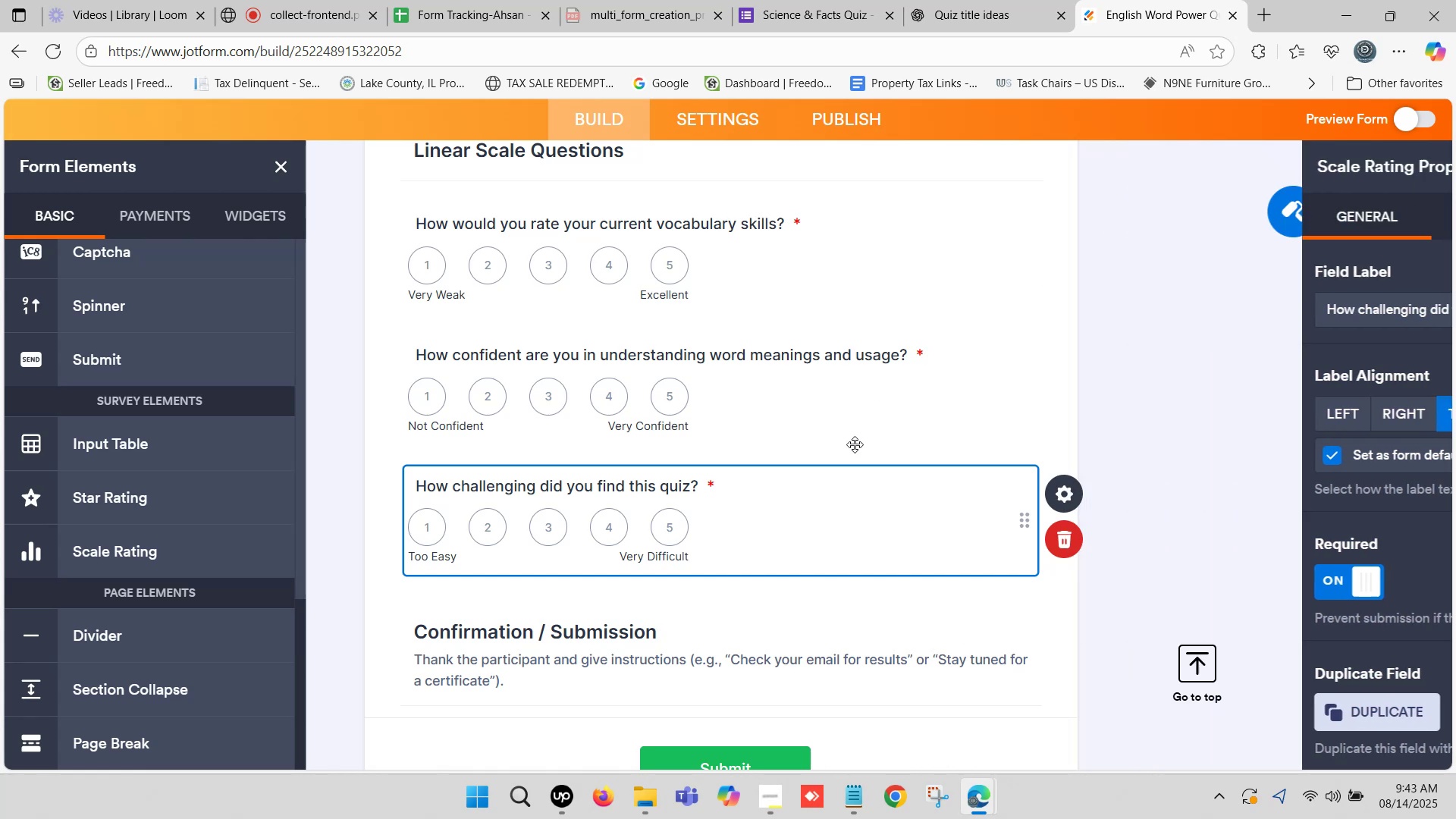 
scroll: coordinate [861, 451], scroll_direction: down, amount: 3.0
 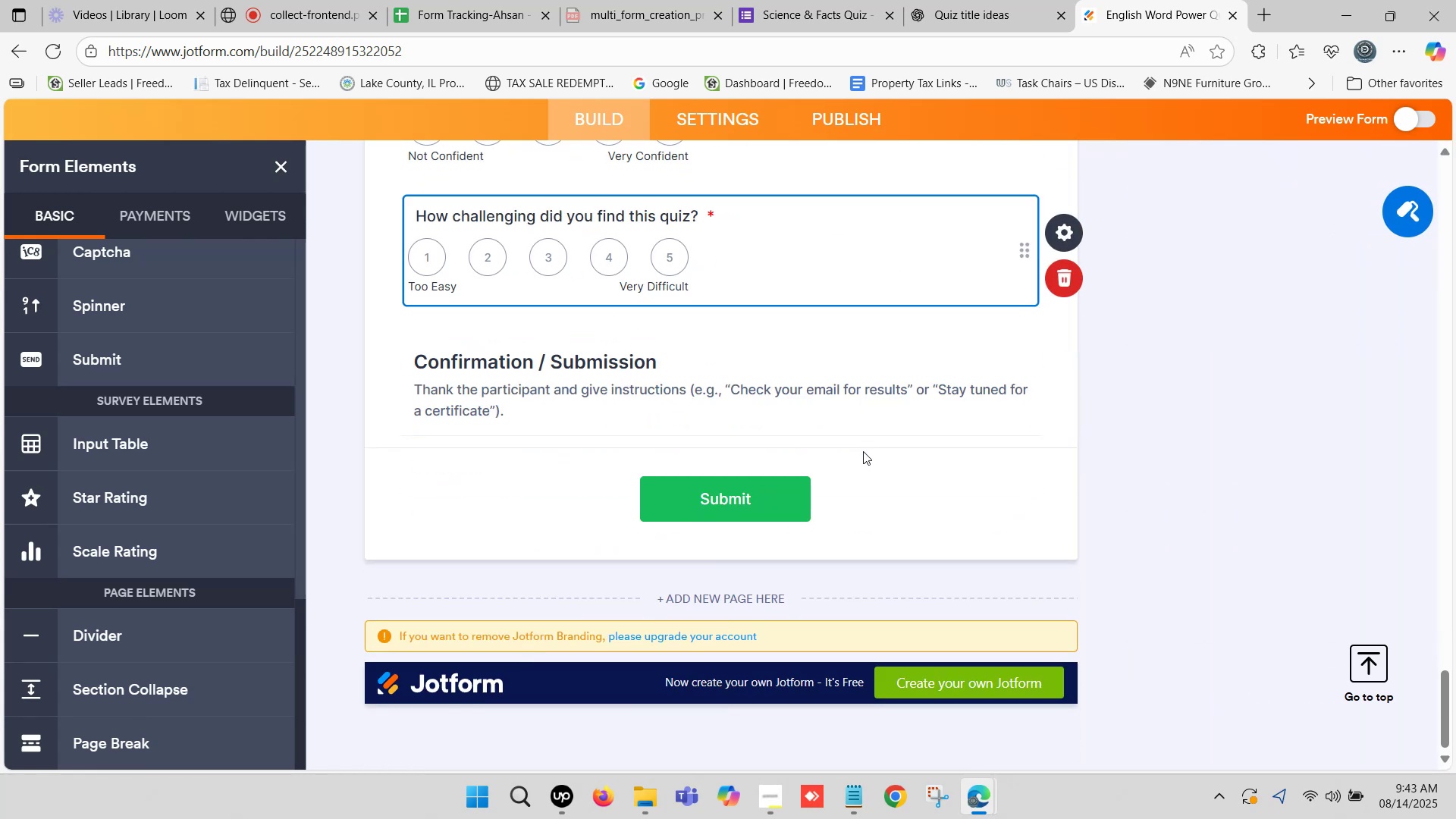 
scroll: coordinate [1017, 312], scroll_direction: up, amount: 42.0
 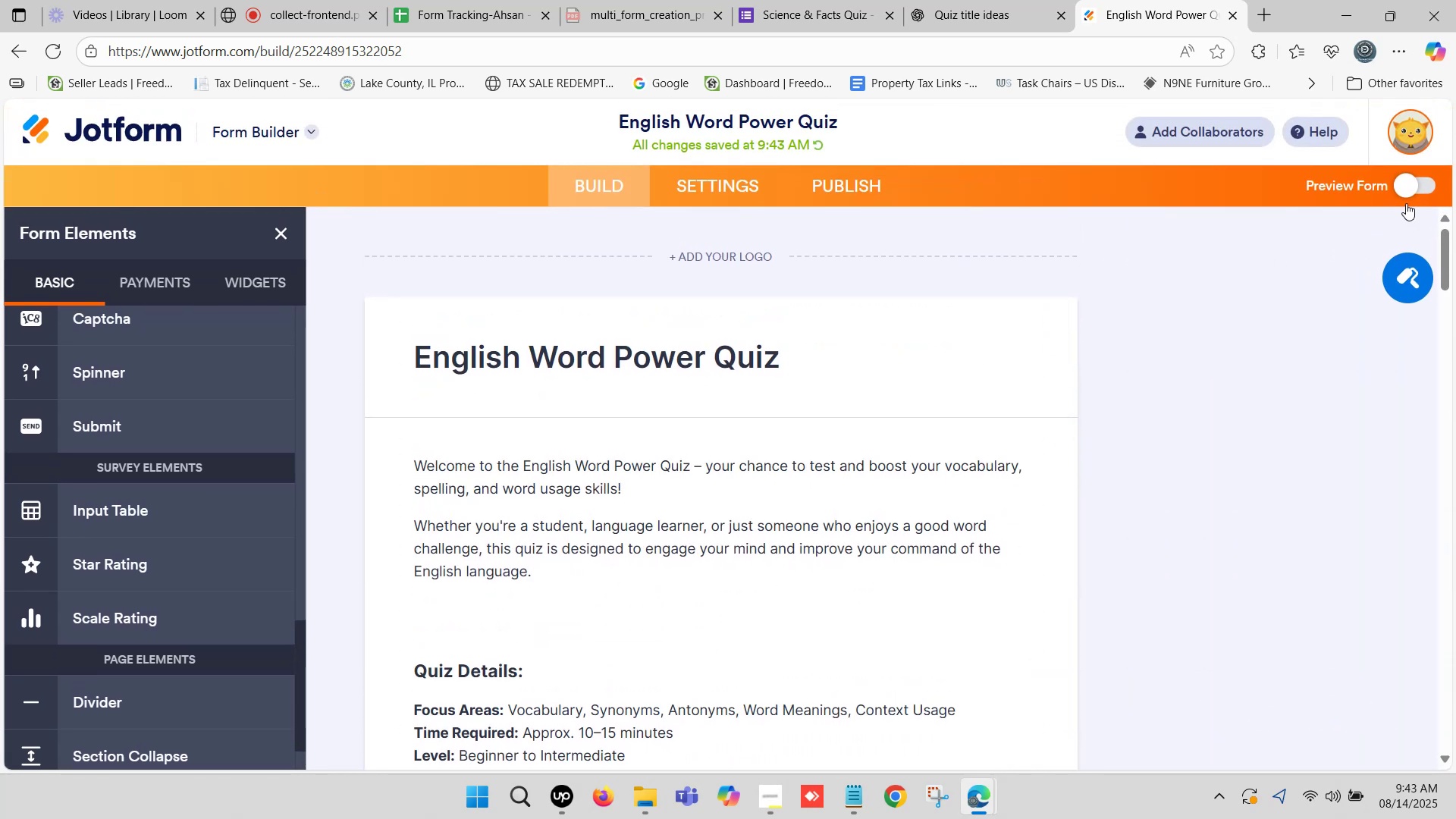 
left_click([1402, 191])
 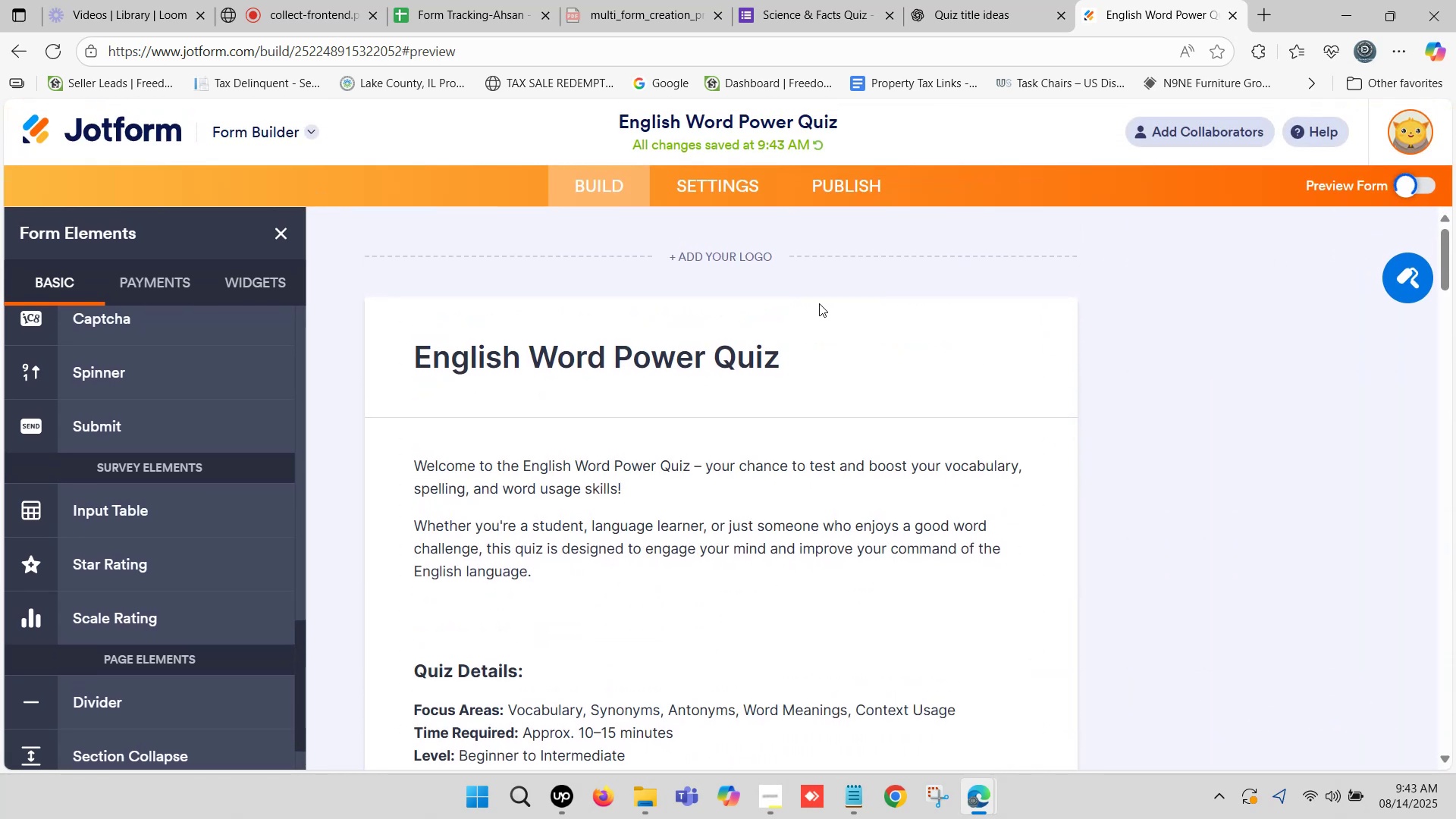 
scroll: coordinate [767, 297], scroll_direction: up, amount: 5.0
 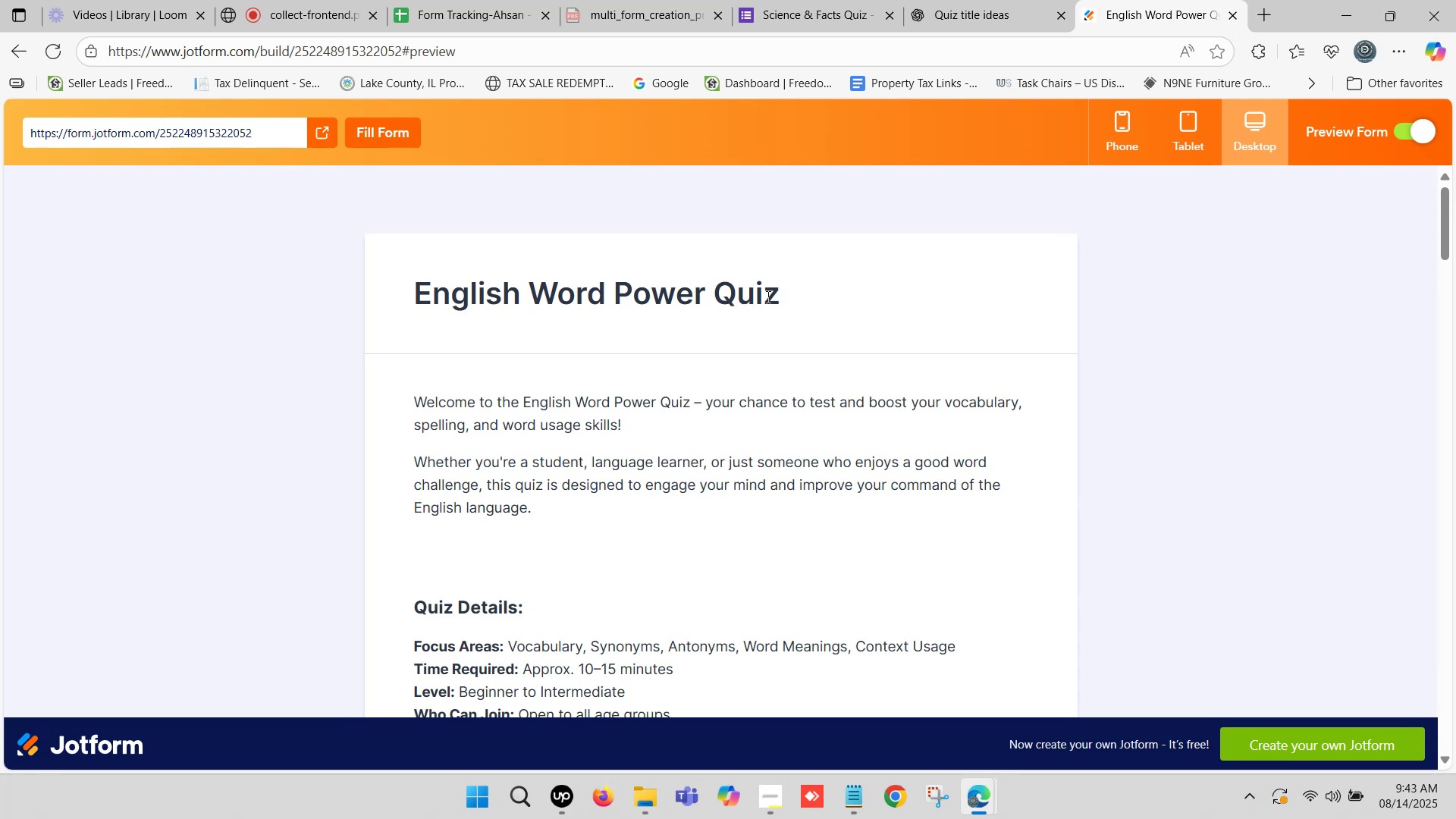 
scroll: coordinate [751, 297], scroll_direction: down, amount: 6.0
 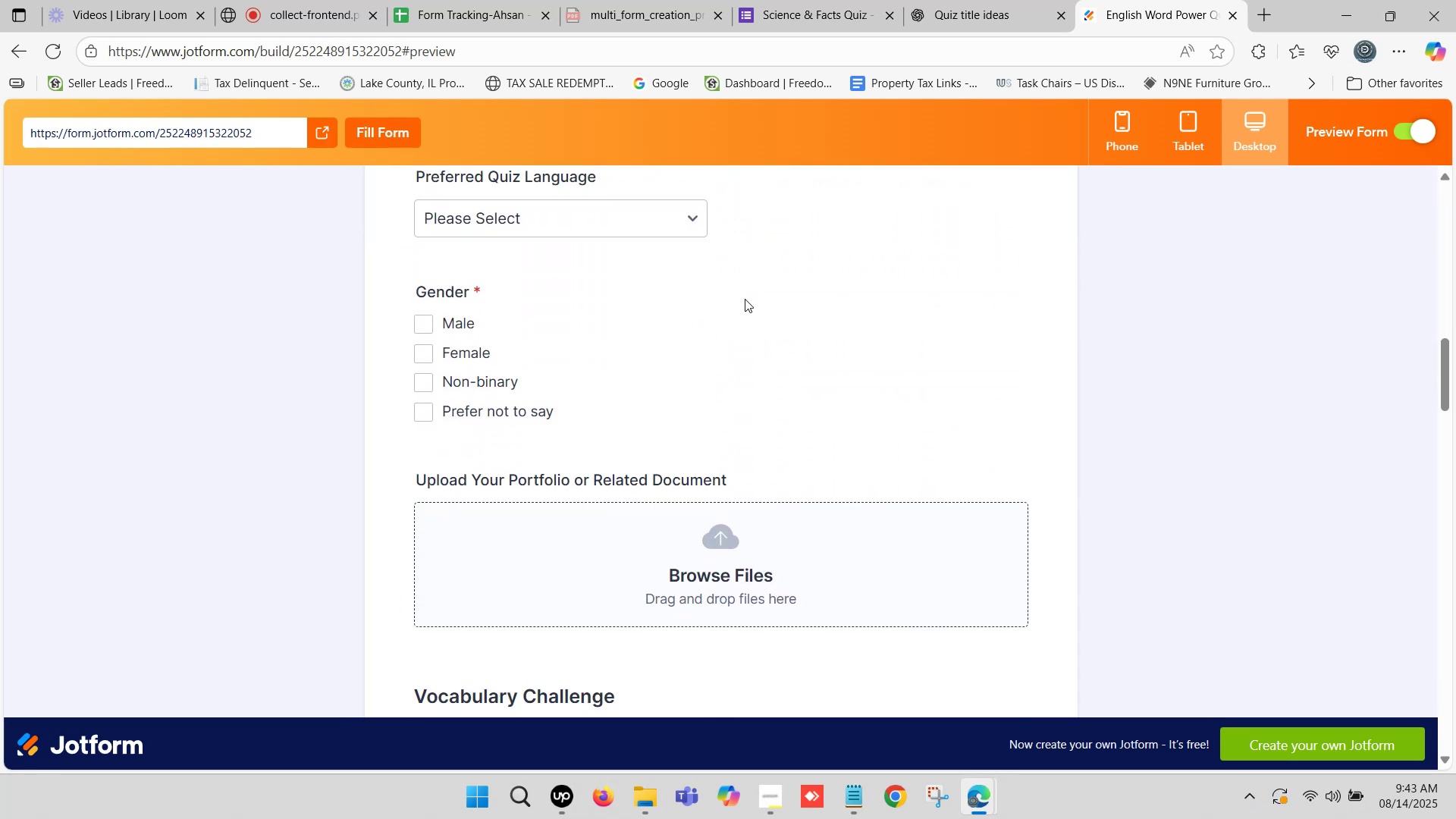 
scroll: coordinate [745, 299], scroll_direction: down, amount: 2.0
 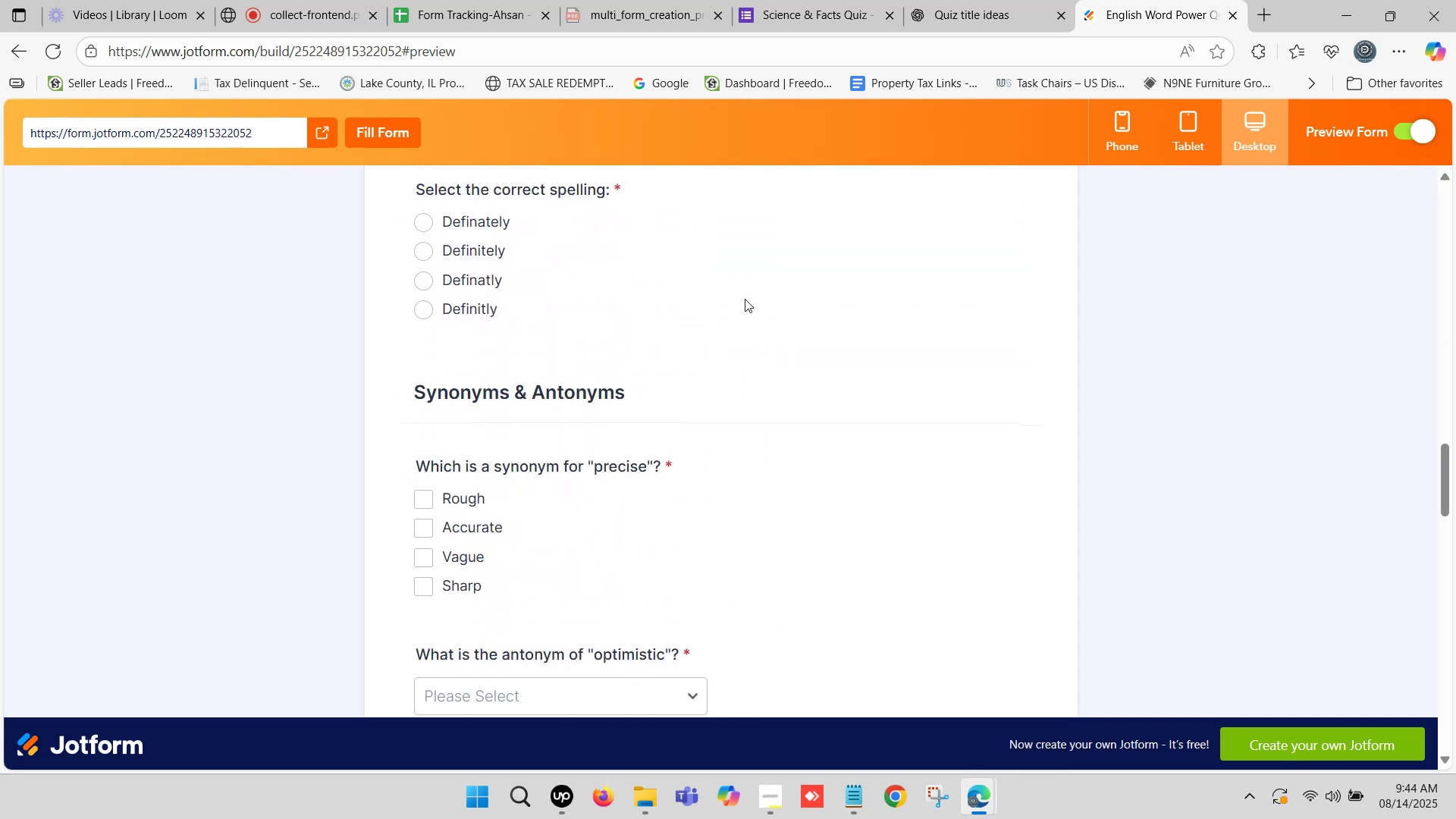 
scroll: coordinate [661, 320], scroll_direction: up, amount: 2.0
 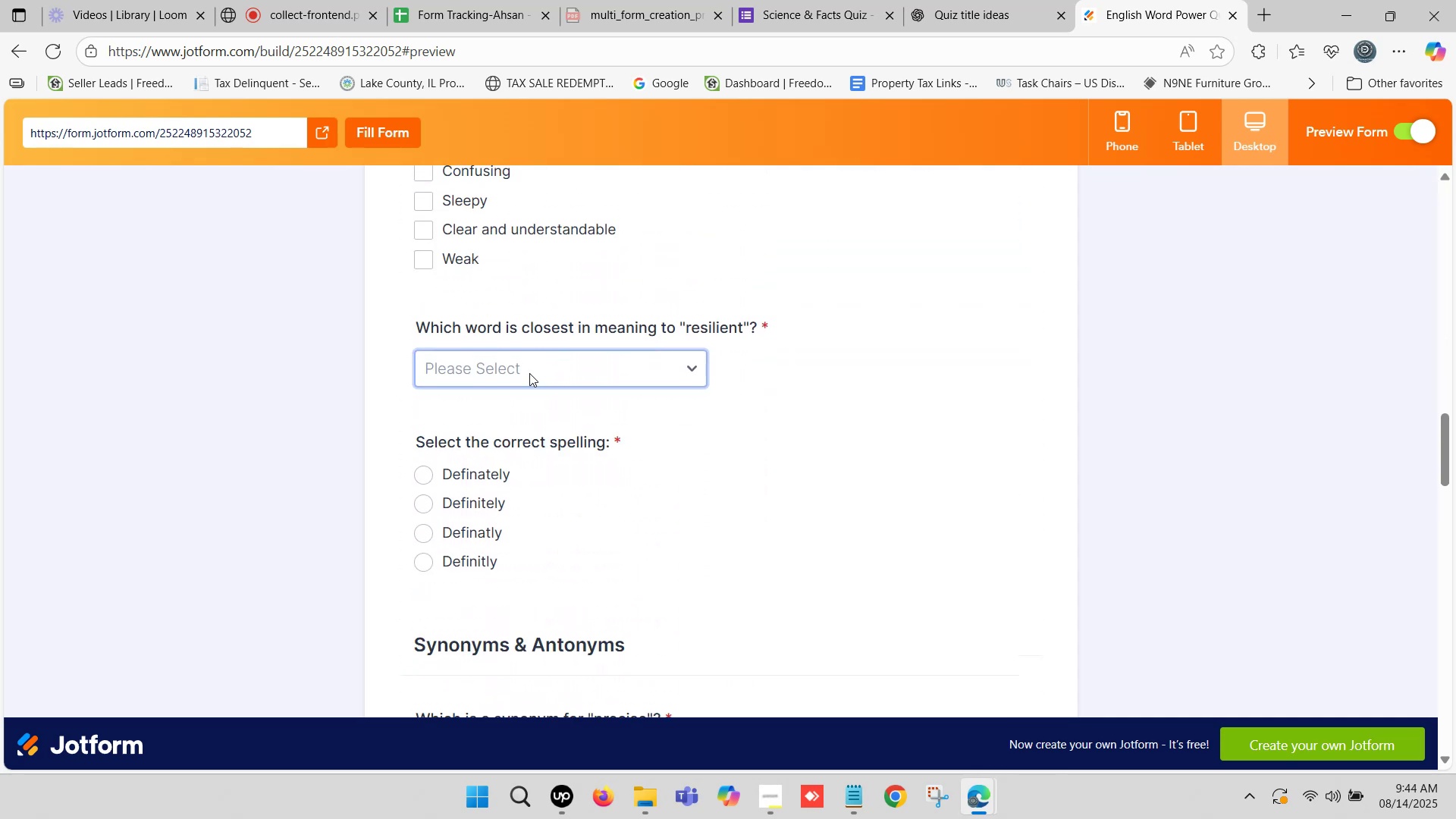 
left_click([529, 374])
 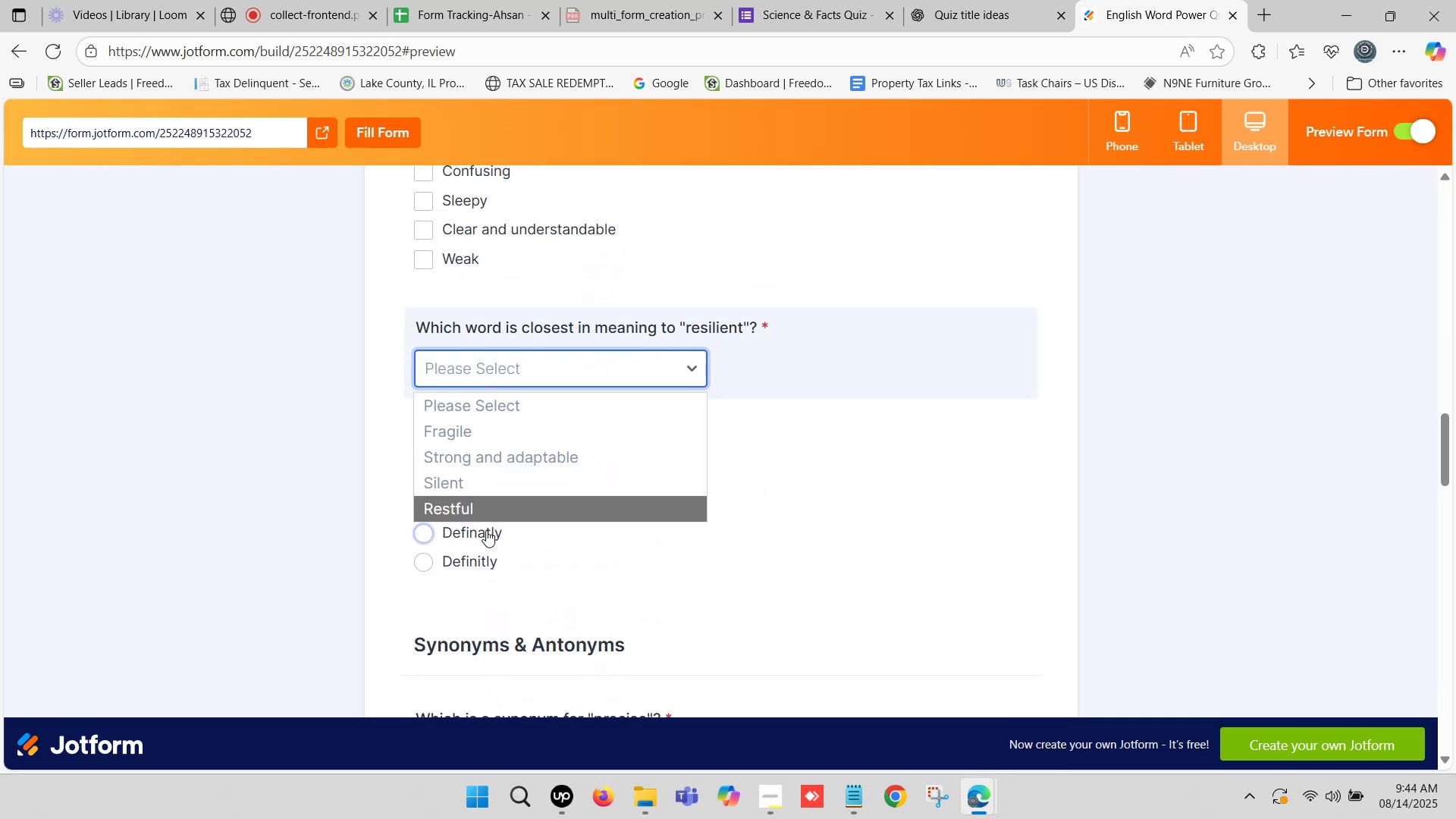 
left_click([330, 496])
 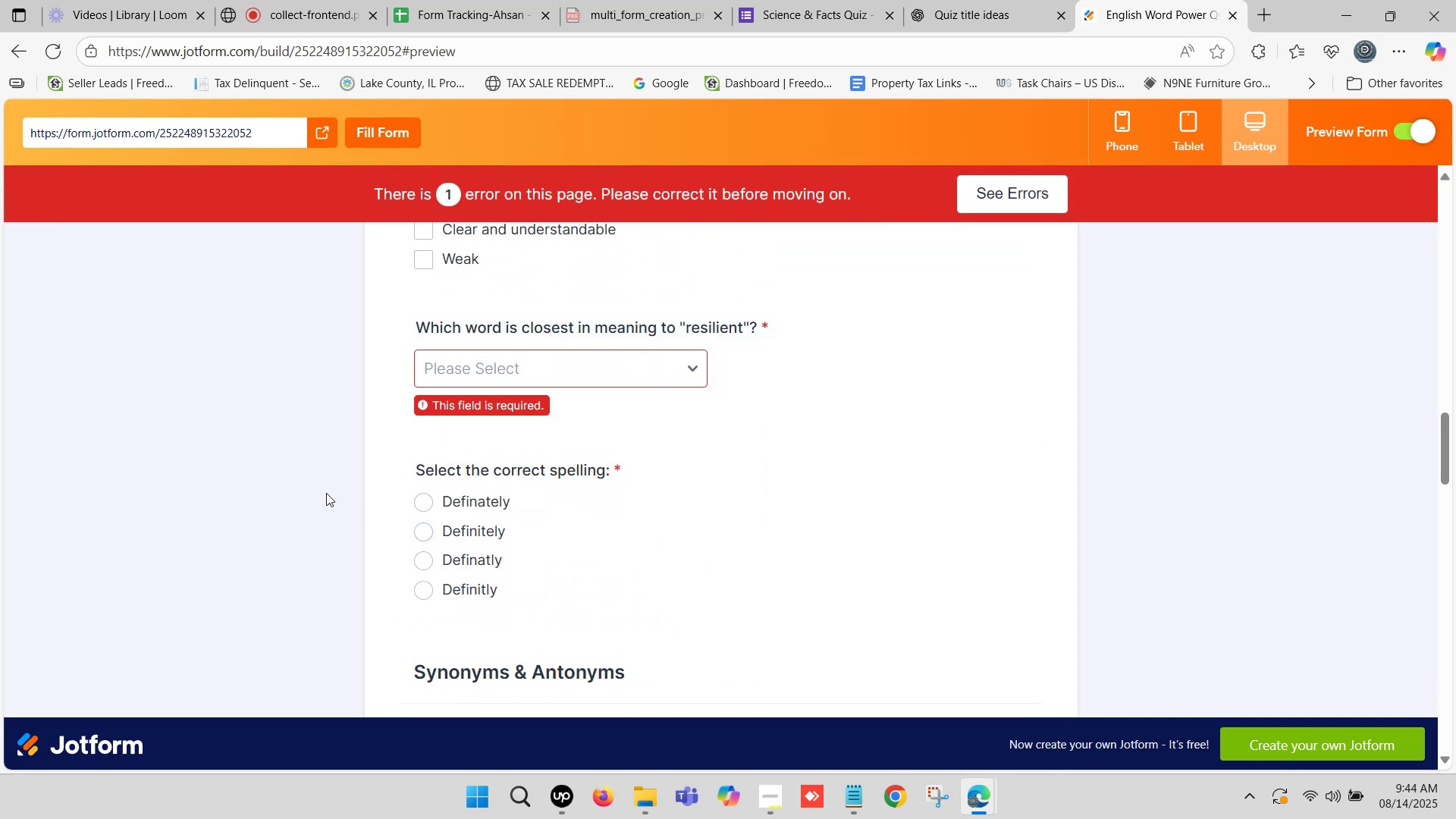 
scroll: coordinate [350, 465], scroll_direction: down, amount: 4.0
 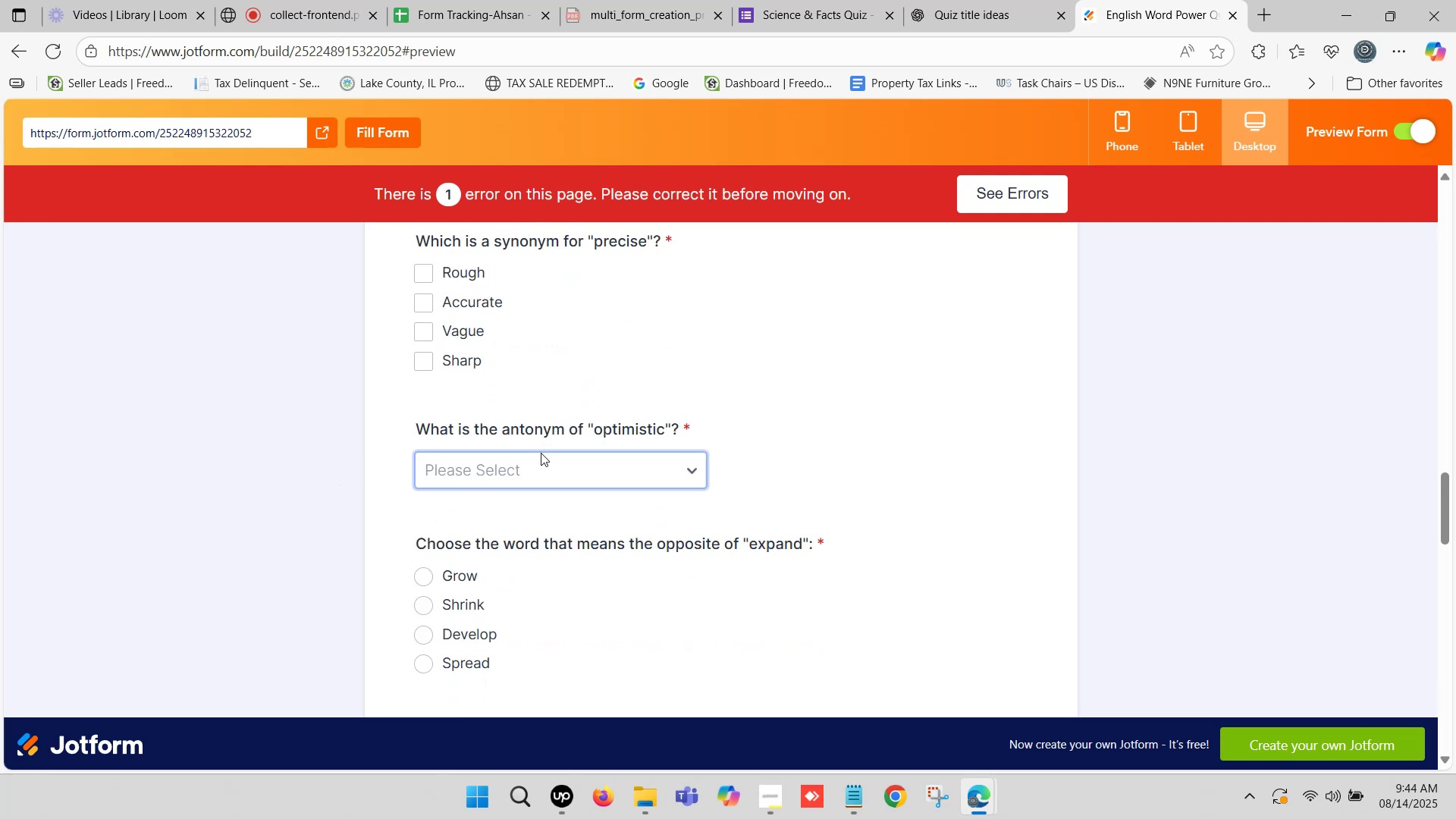 
left_click([536, 463])
 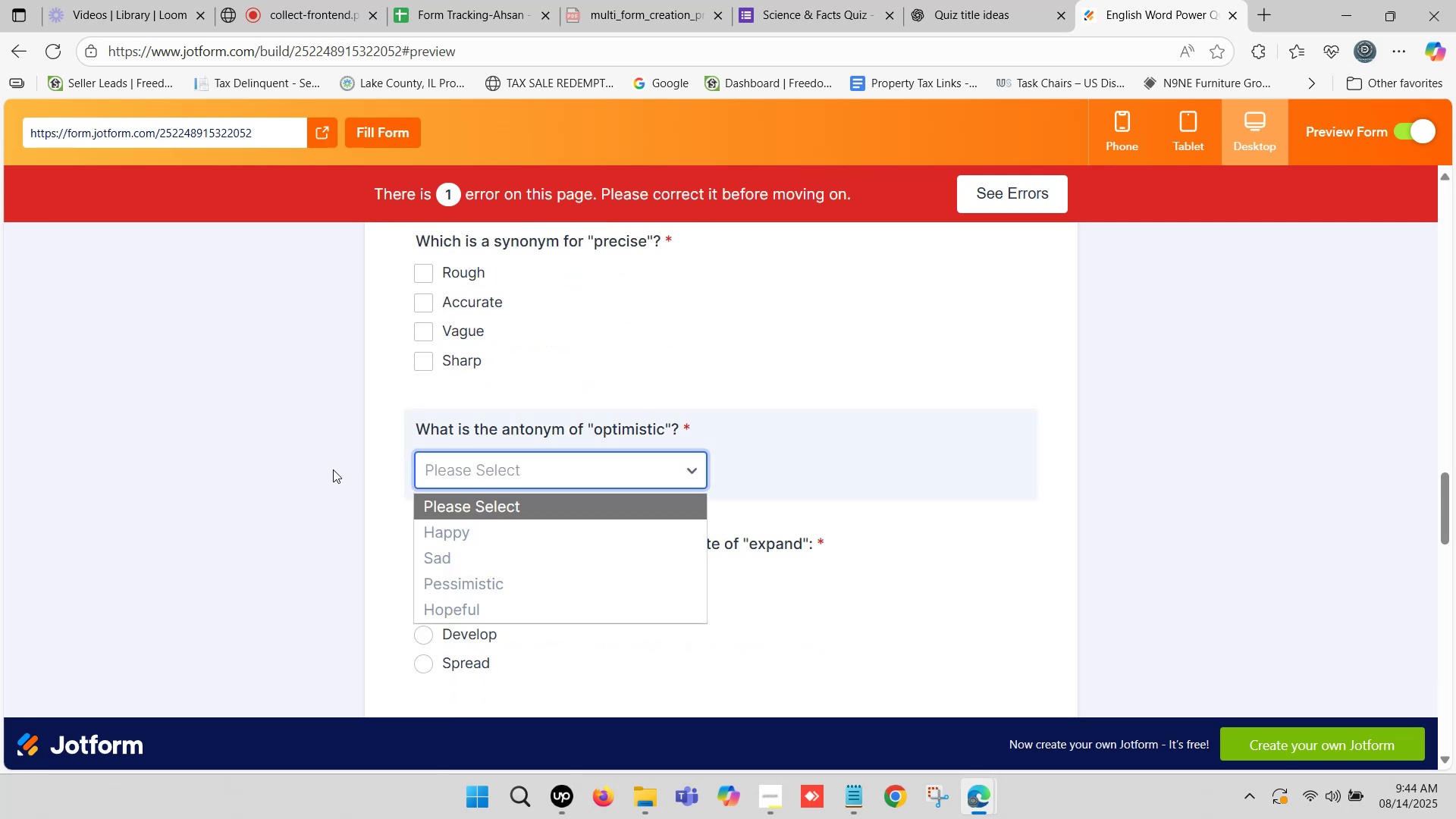 
left_click([333, 469])
 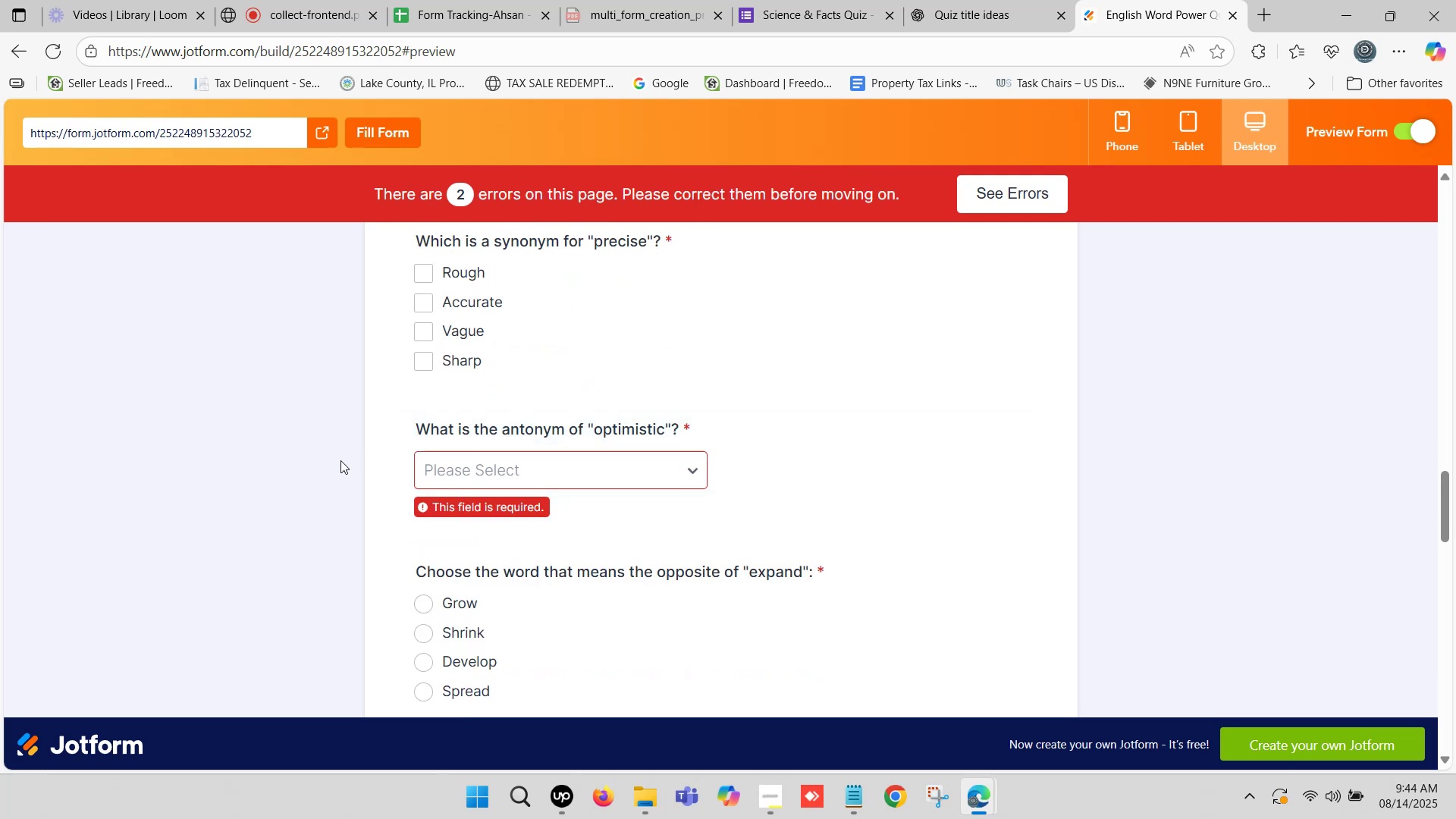 
scroll: coordinate [430, 454], scroll_direction: down, amount: 8.0
 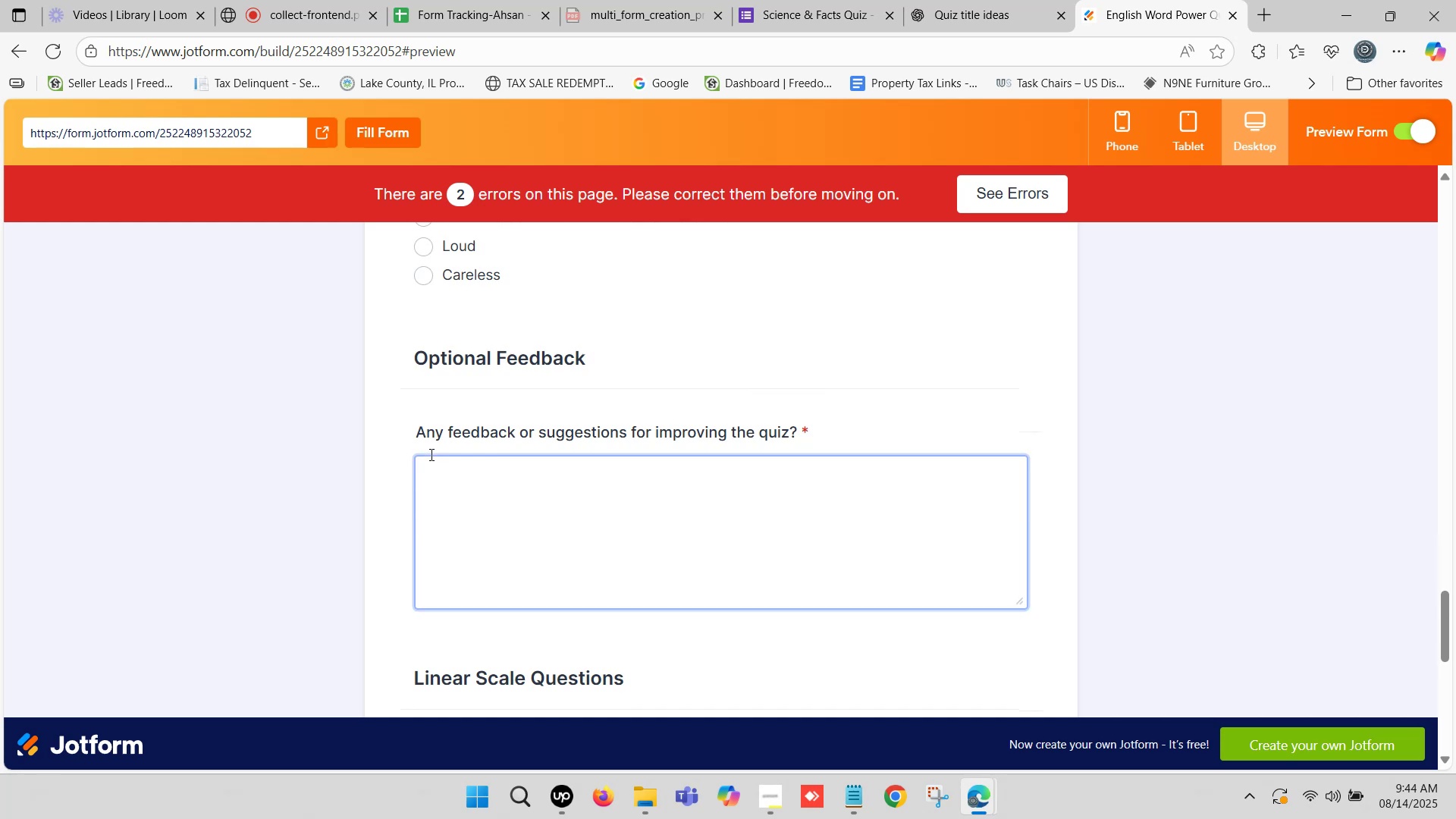 
scroll: coordinate [551, 446], scroll_direction: down, amount: 6.0
 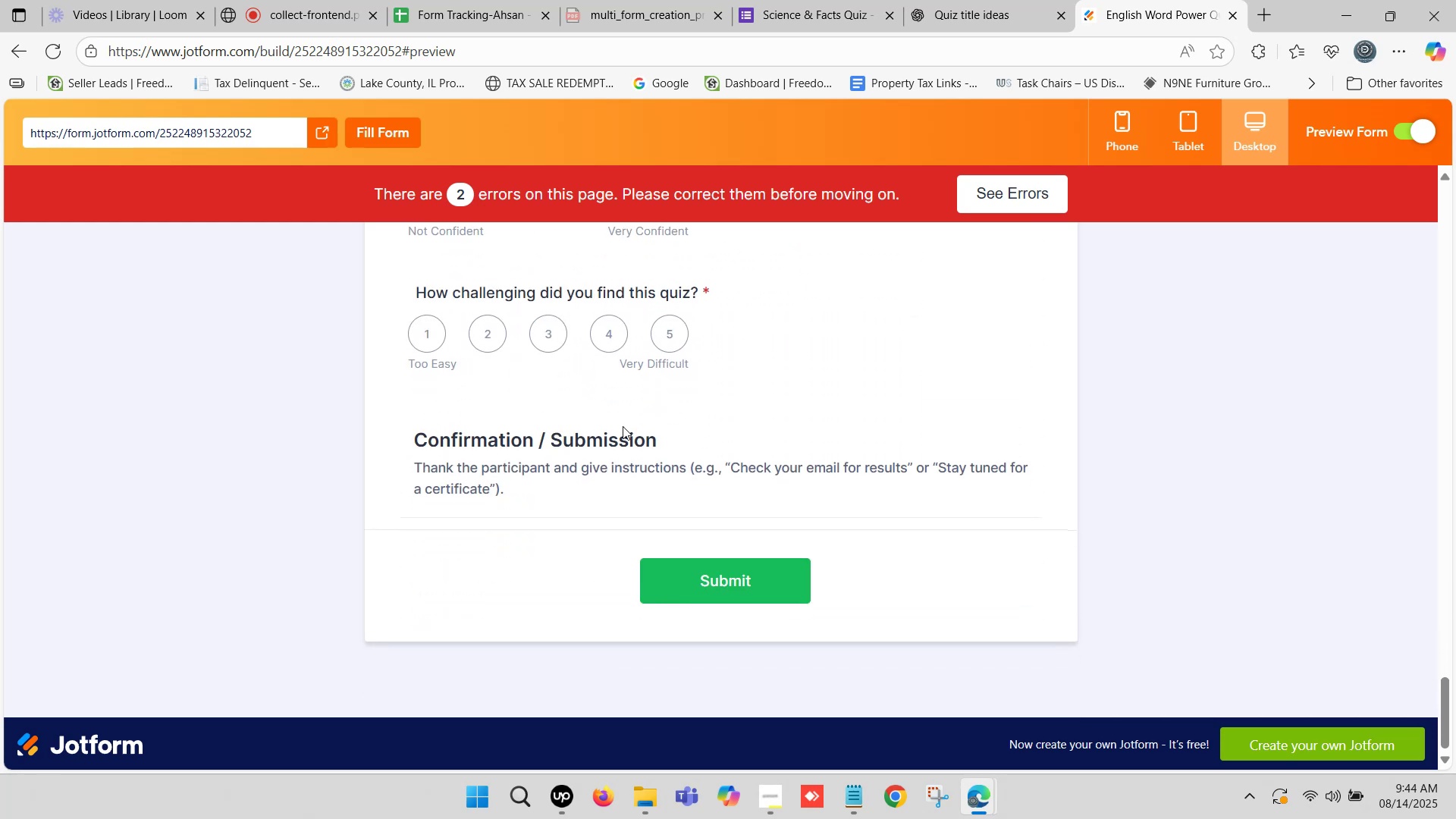 
scroll: coordinate [655, 422], scroll_direction: up, amount: 3.0
 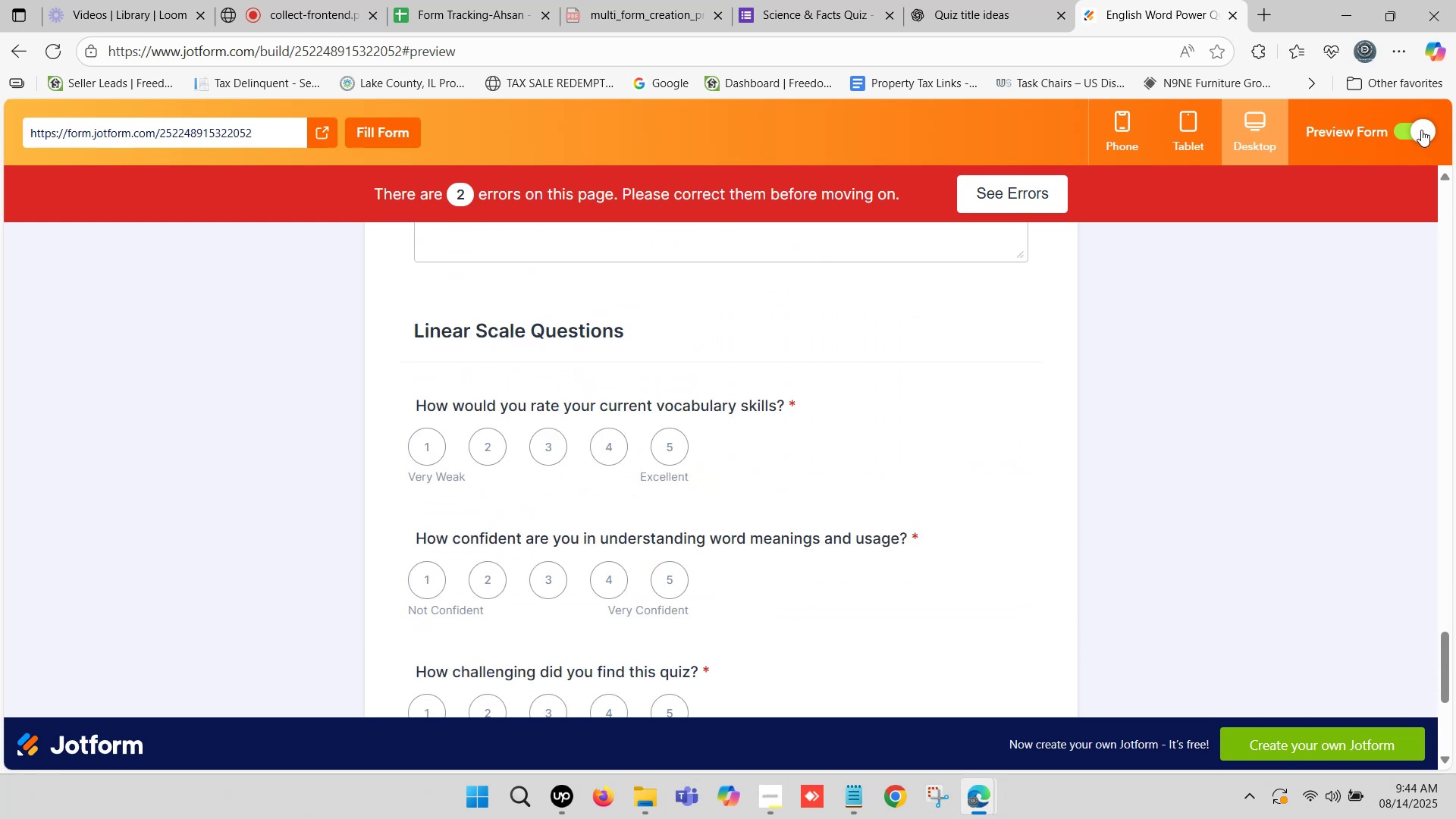 
left_click([1414, 130])
 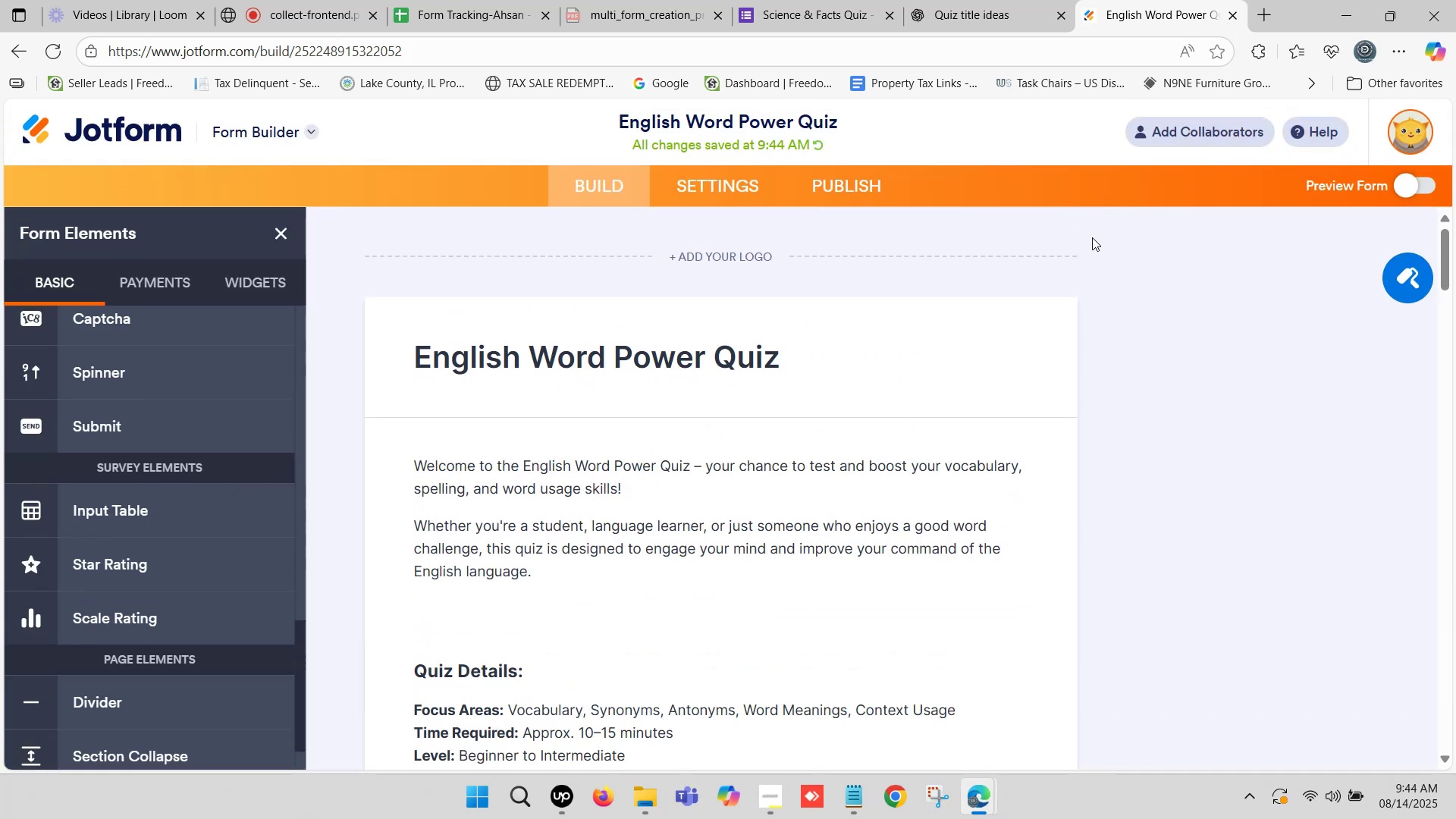 
scroll: coordinate [778, 315], scroll_direction: down, amount: 37.0
 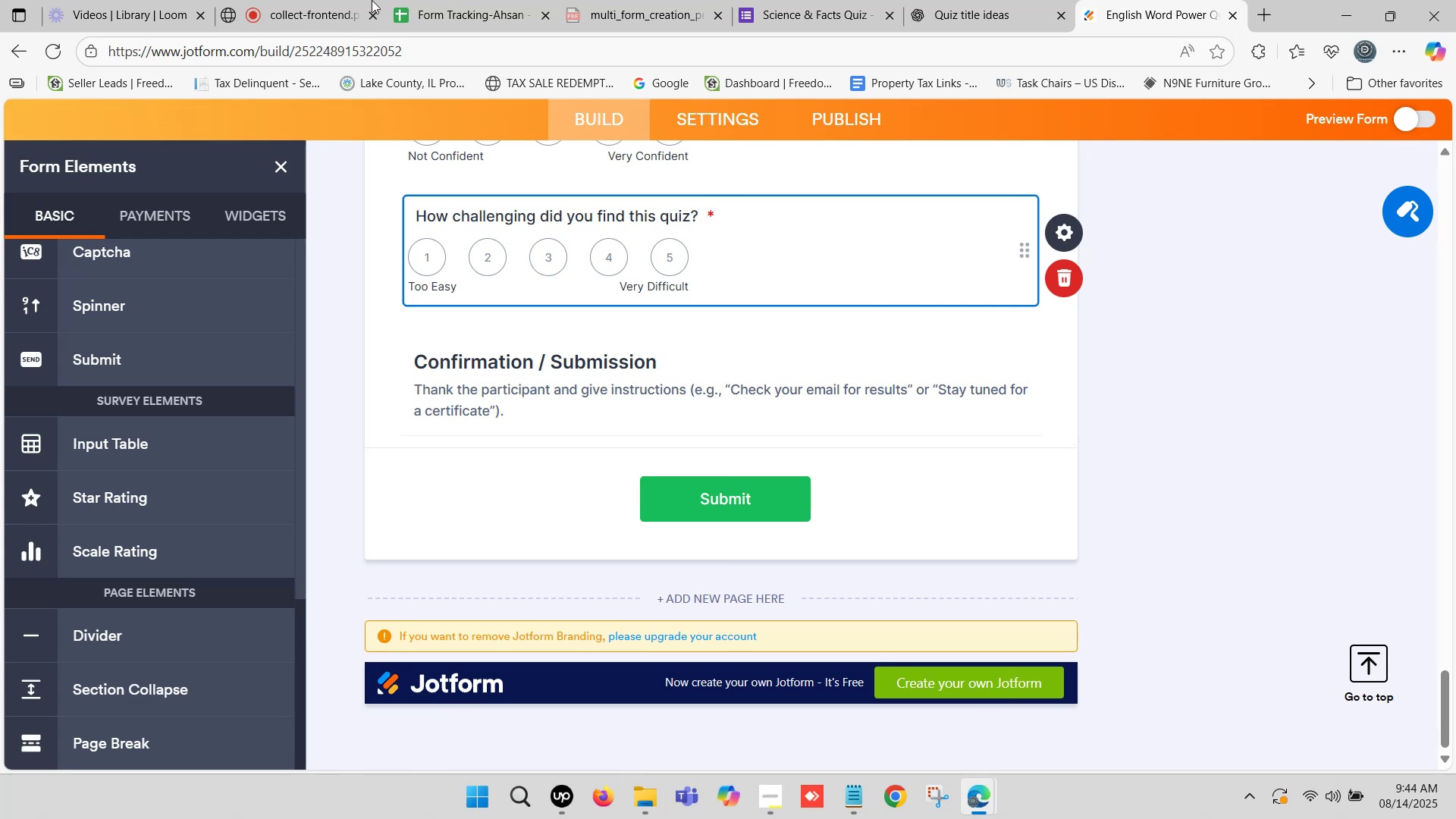 
left_click([306, 0])
 